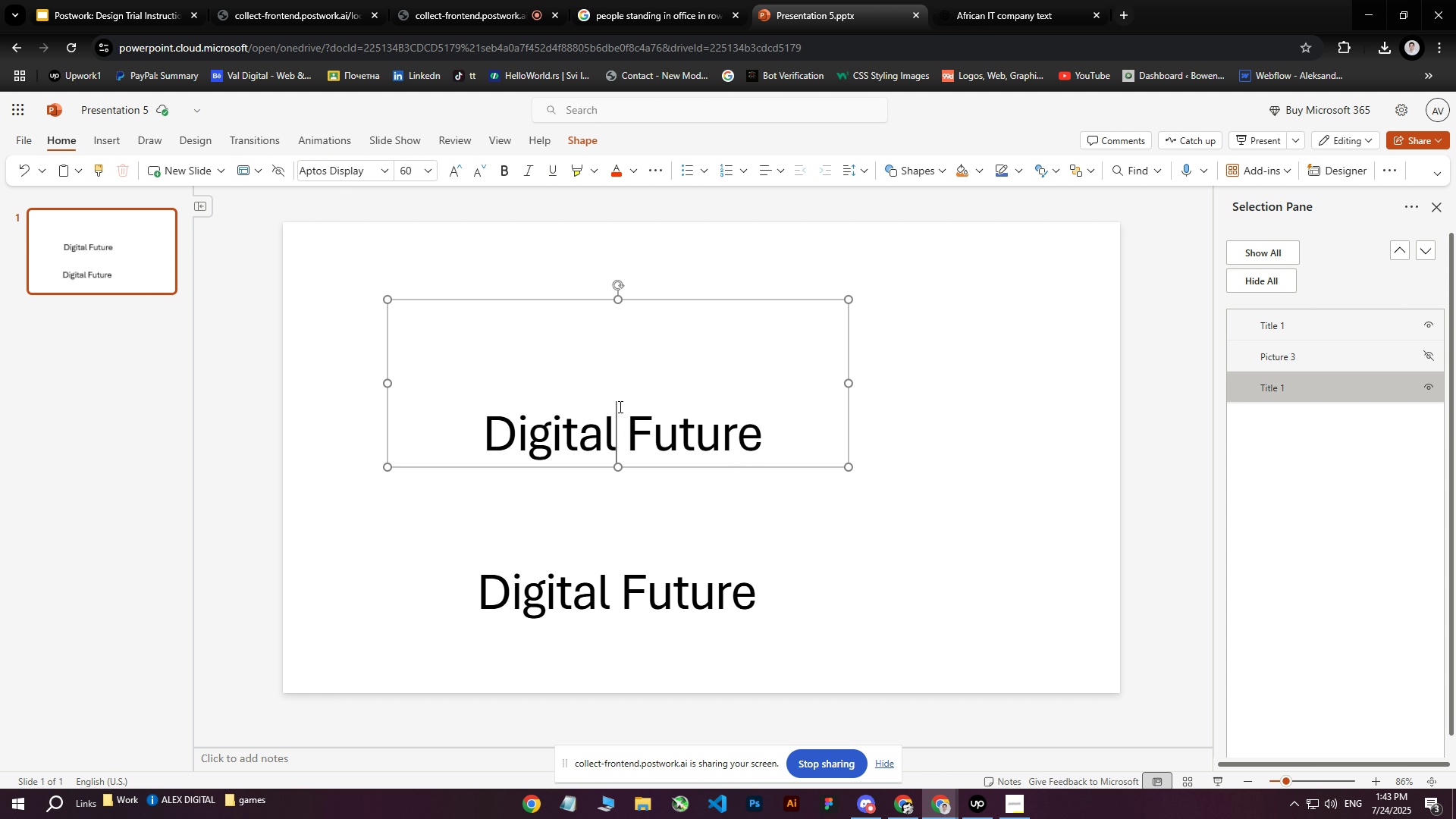 
key(Control+ControlLeft)
 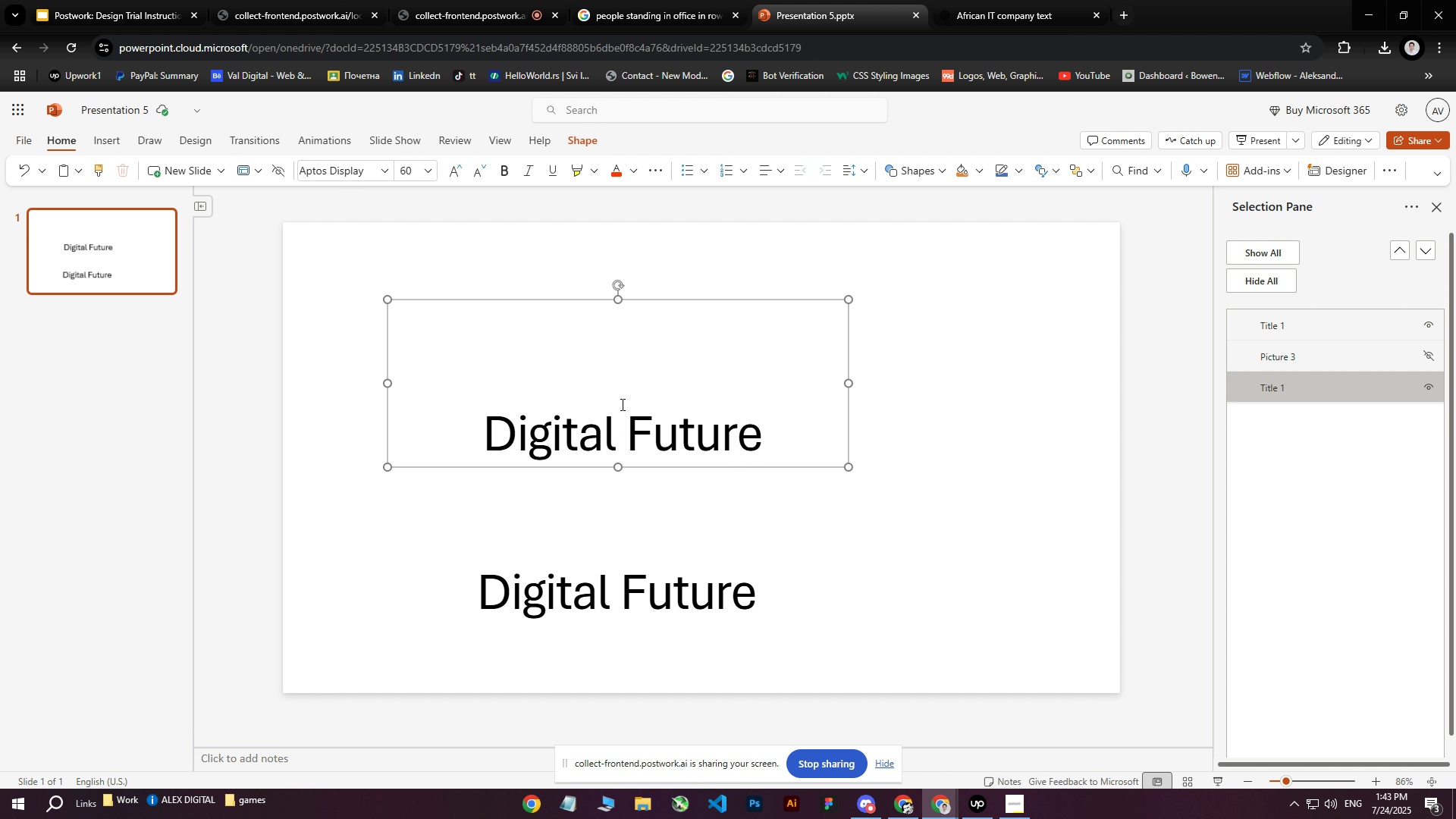 
key(Control+Z)
 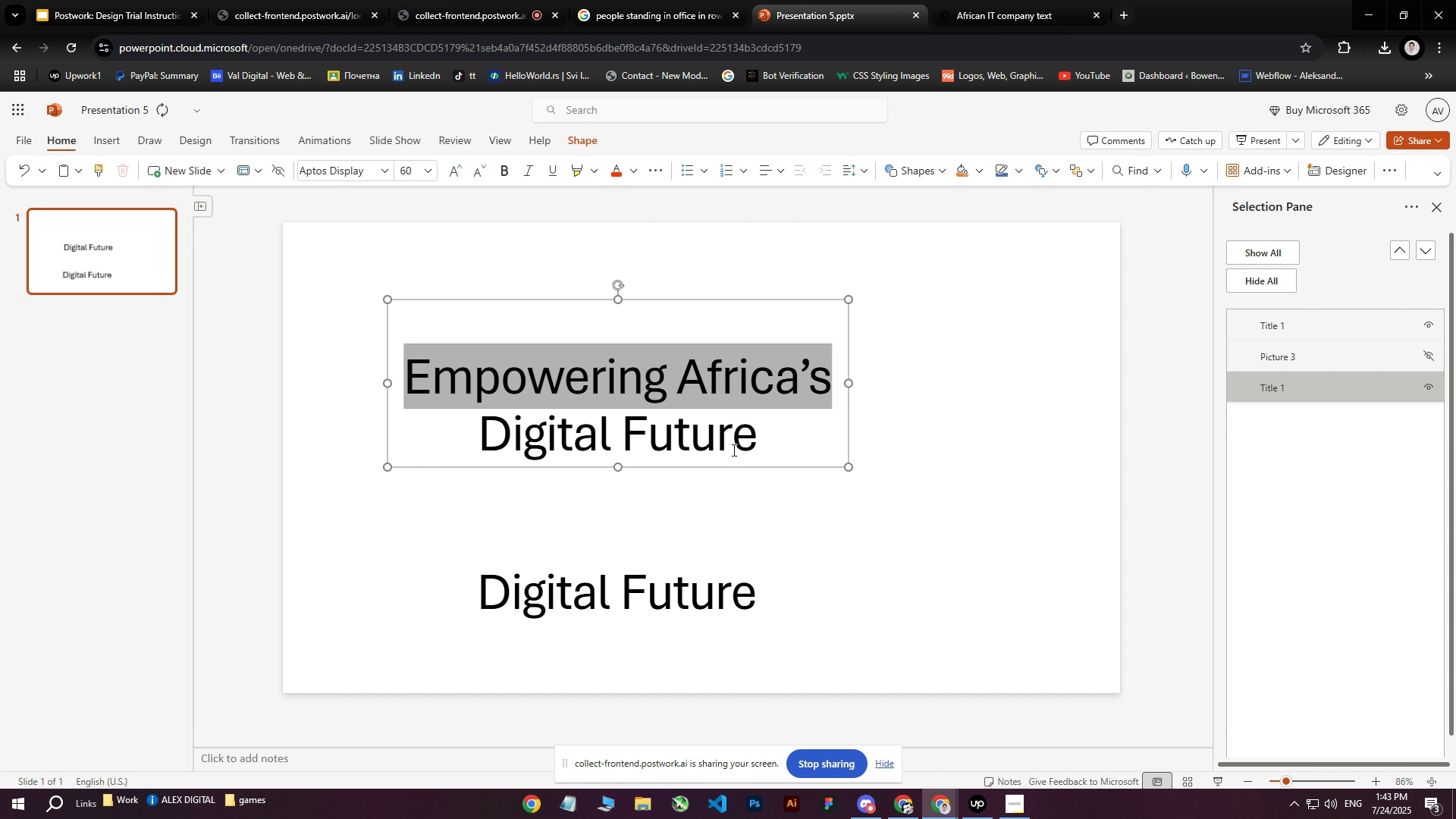 
left_click([758, 457])
 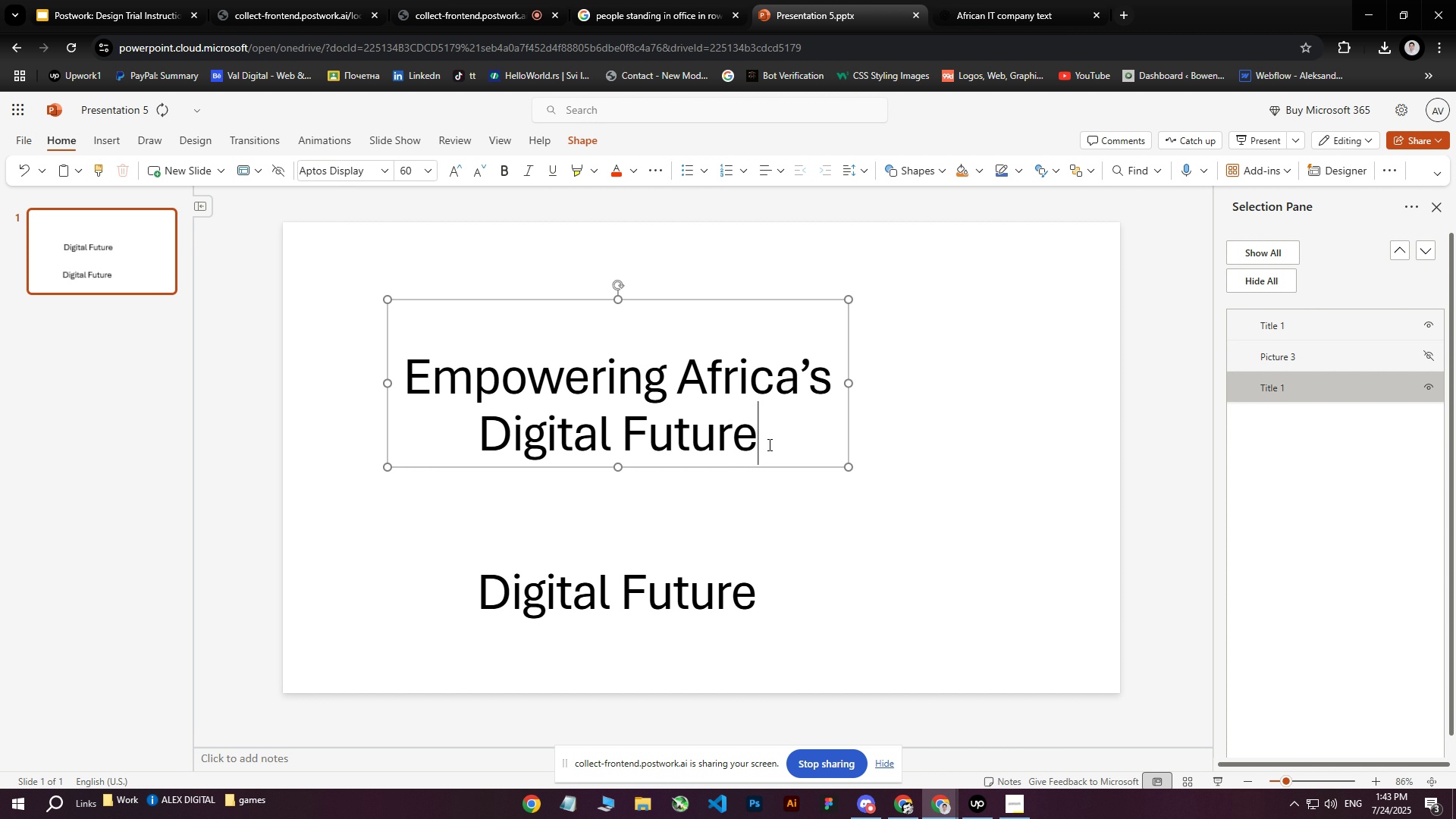 
left_click_drag(start_coordinate=[770, 440], to_coordinate=[419, 438])
 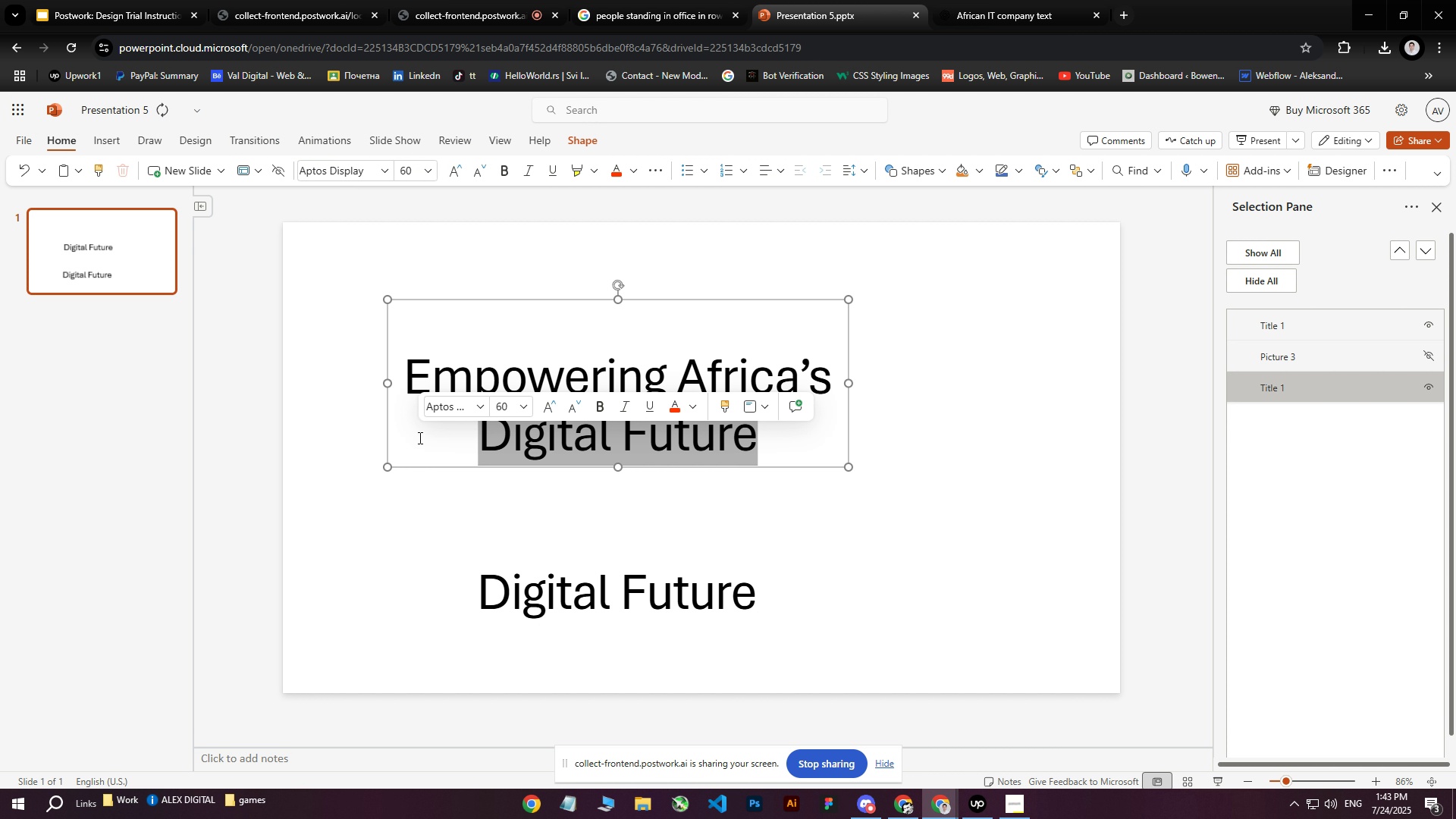 
key(Backspace)
 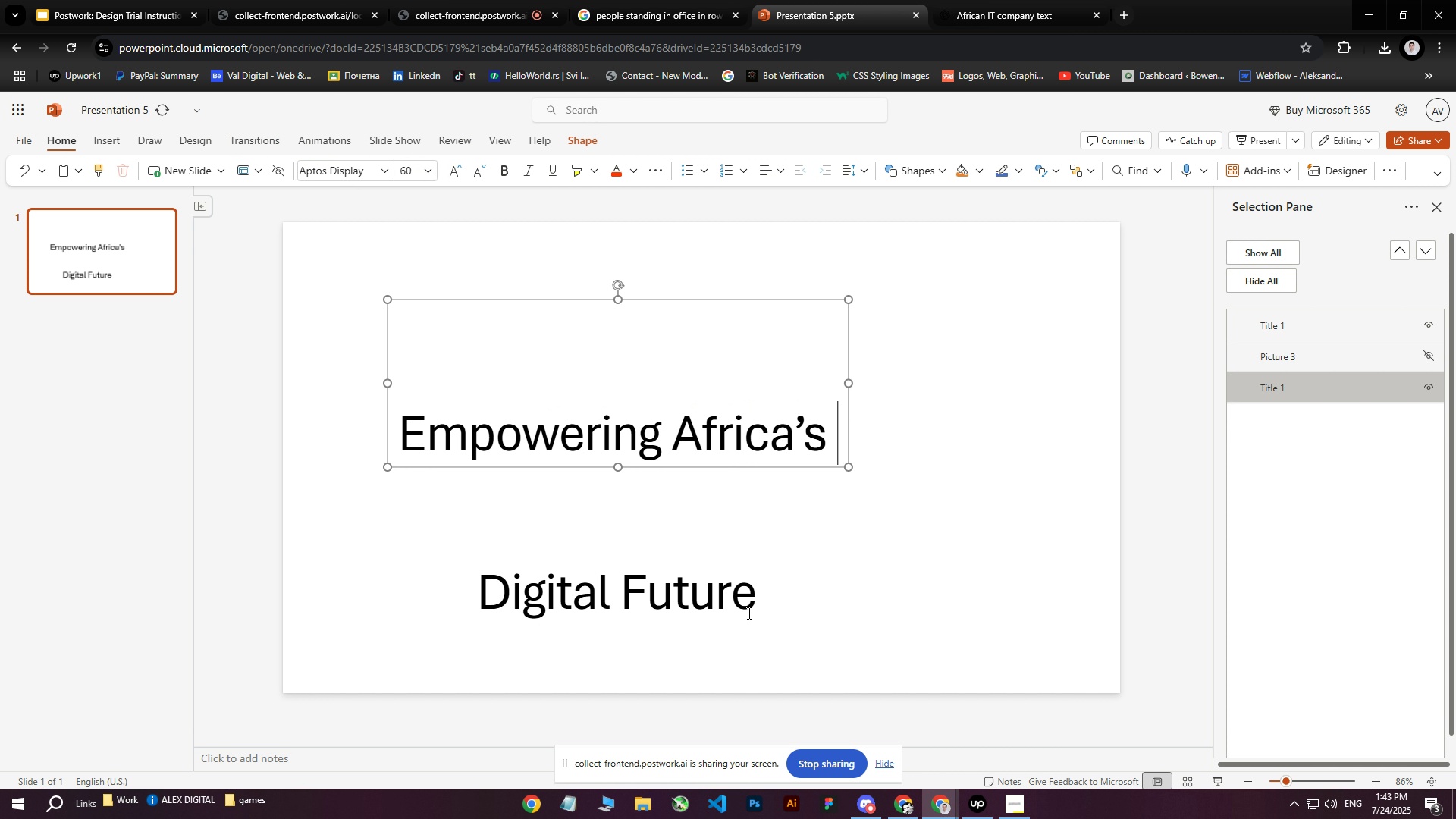 
left_click([758, 582])
 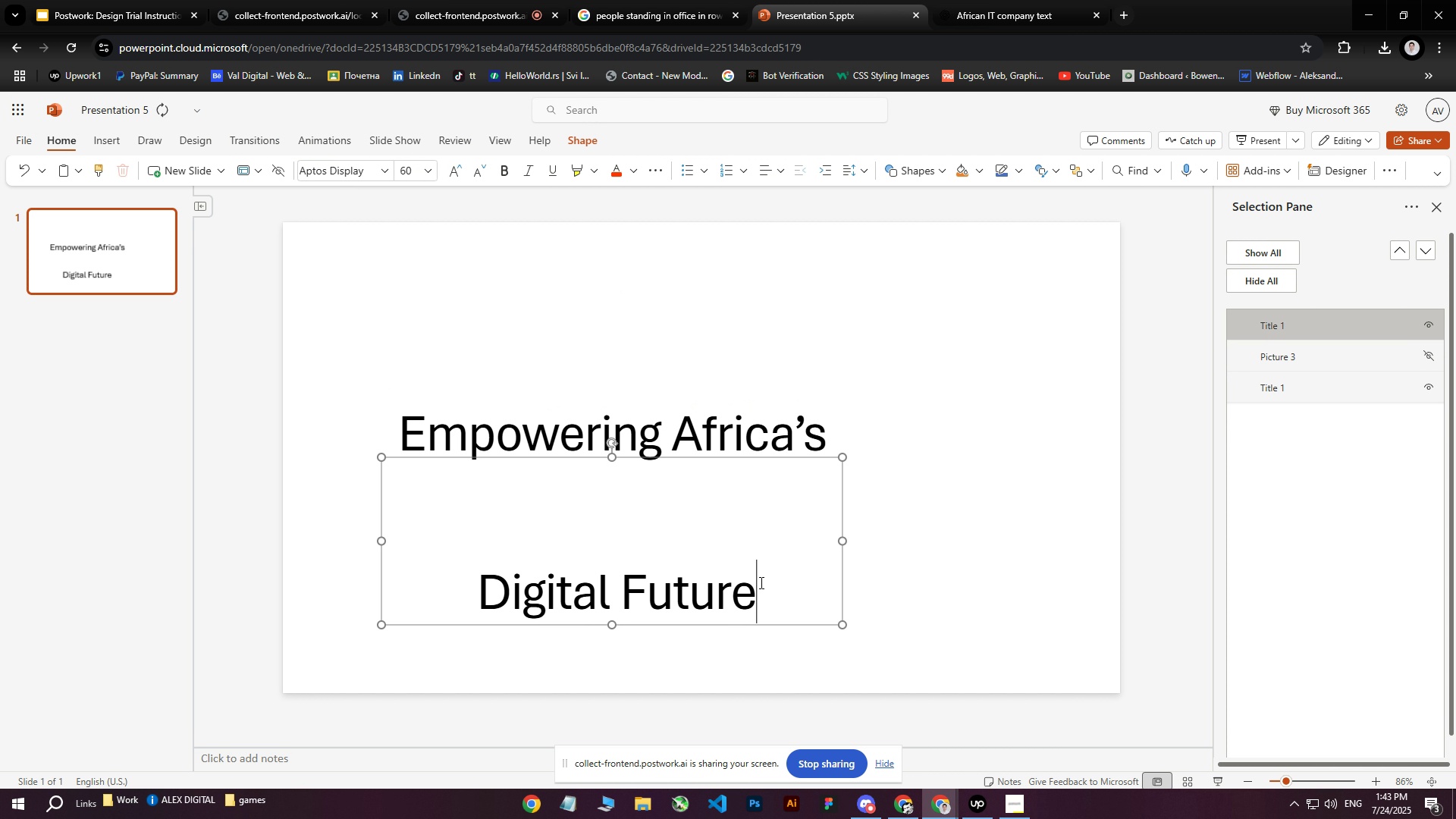 
left_click_drag(start_coordinate=[760, 582], to_coordinate=[424, 579])
 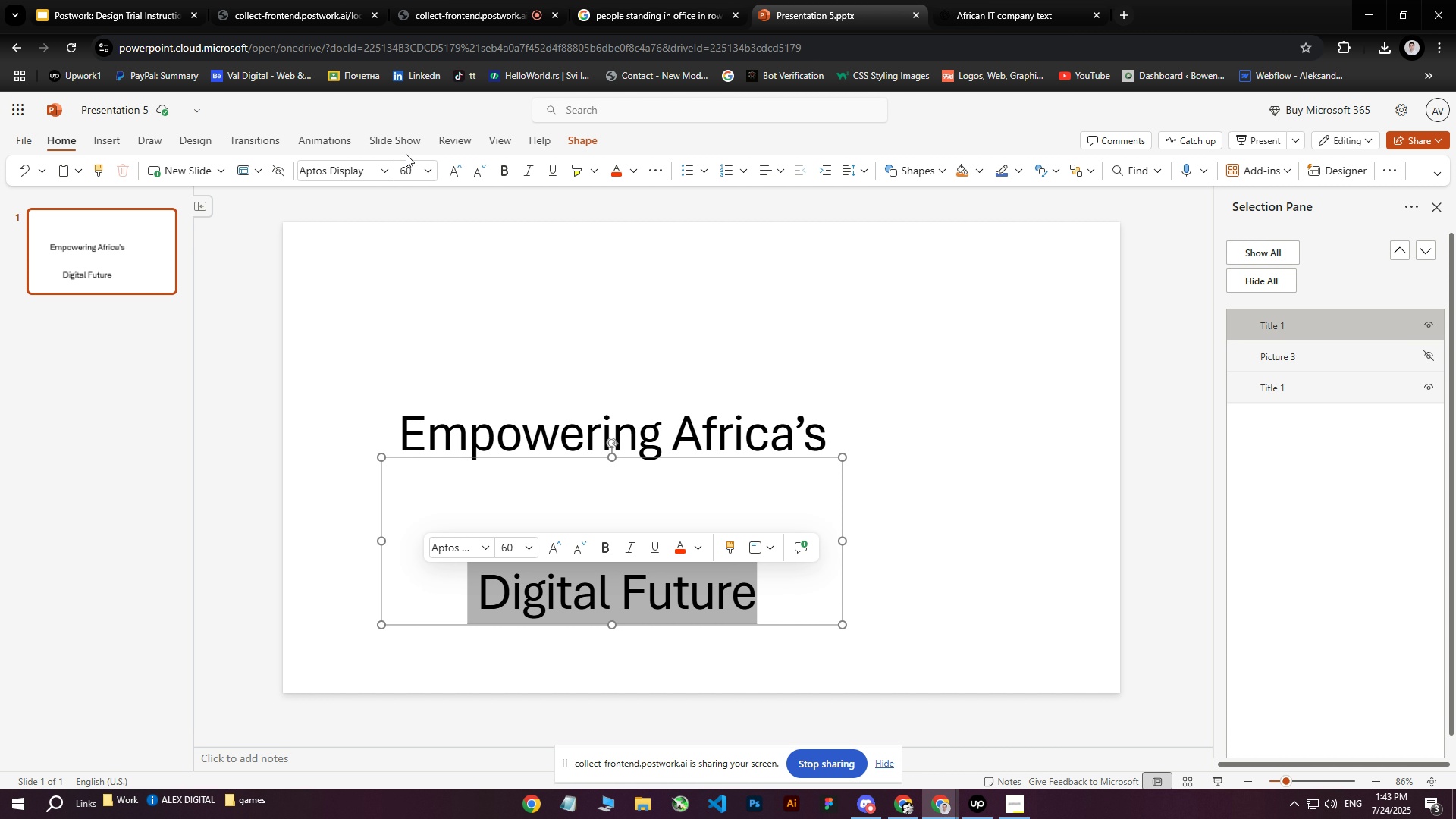 
left_click([388, 168])
 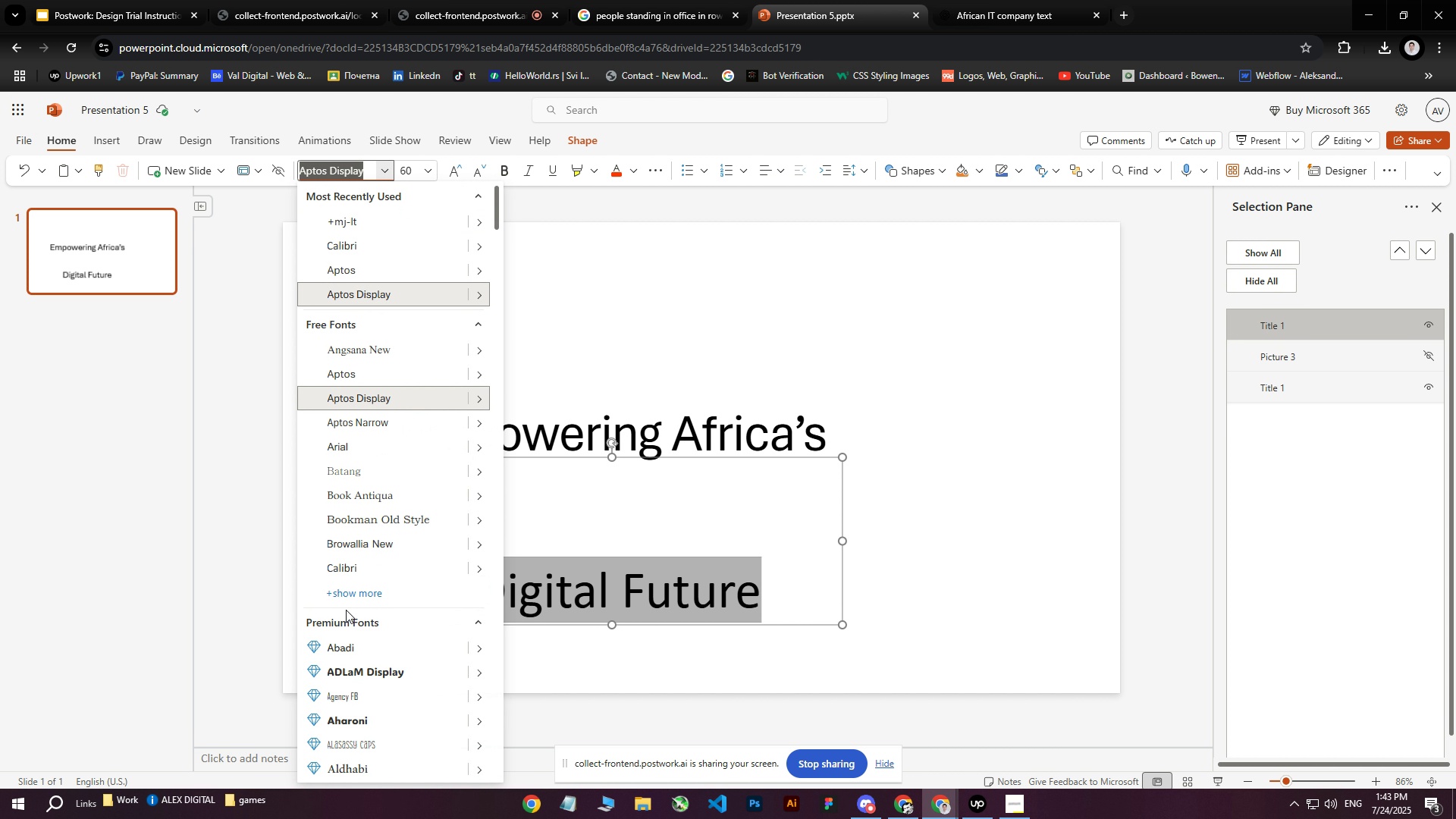 
left_click([352, 596])
 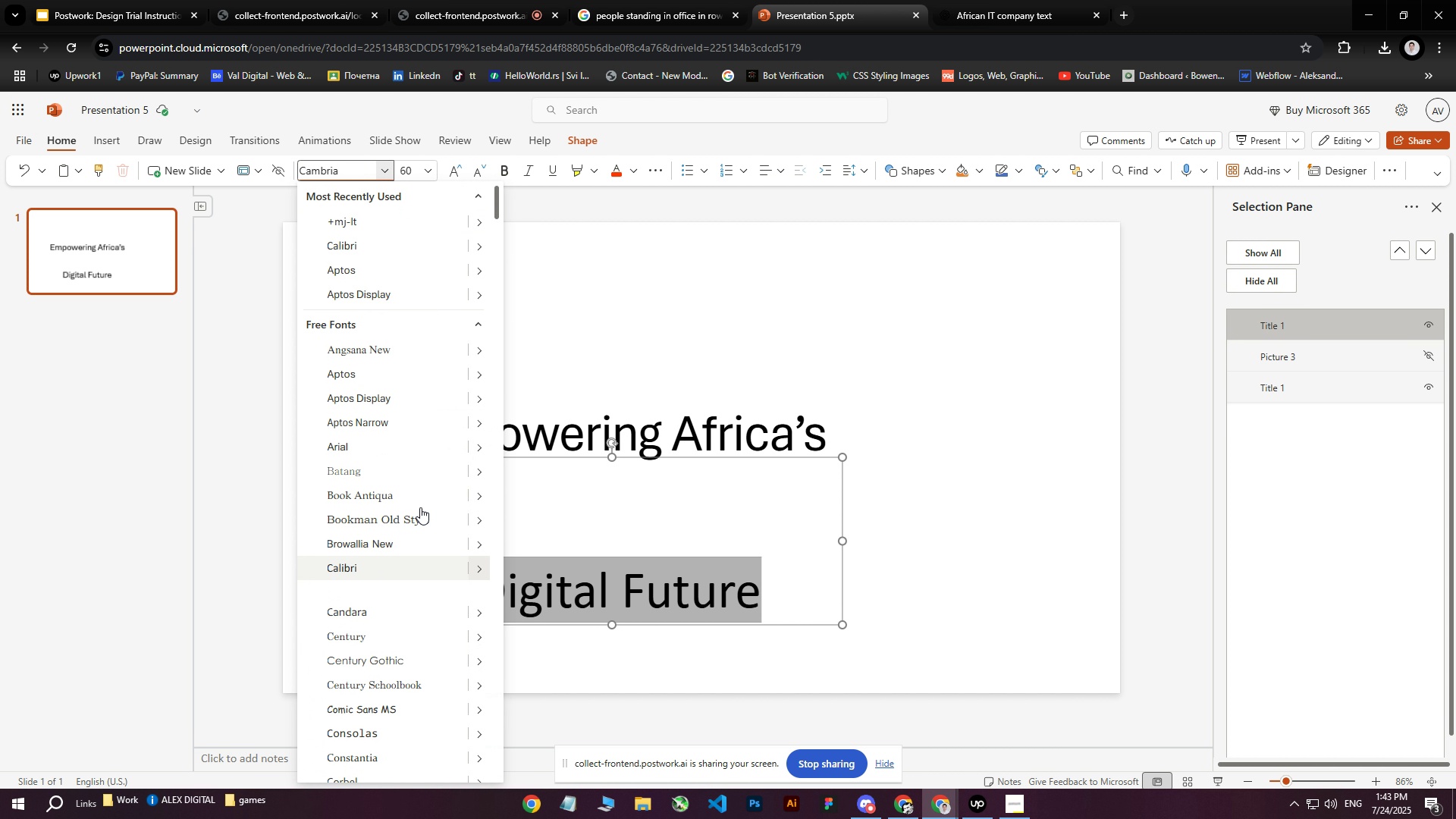 
scroll: coordinate [422, 497], scroll_direction: down, amount: 14.0
 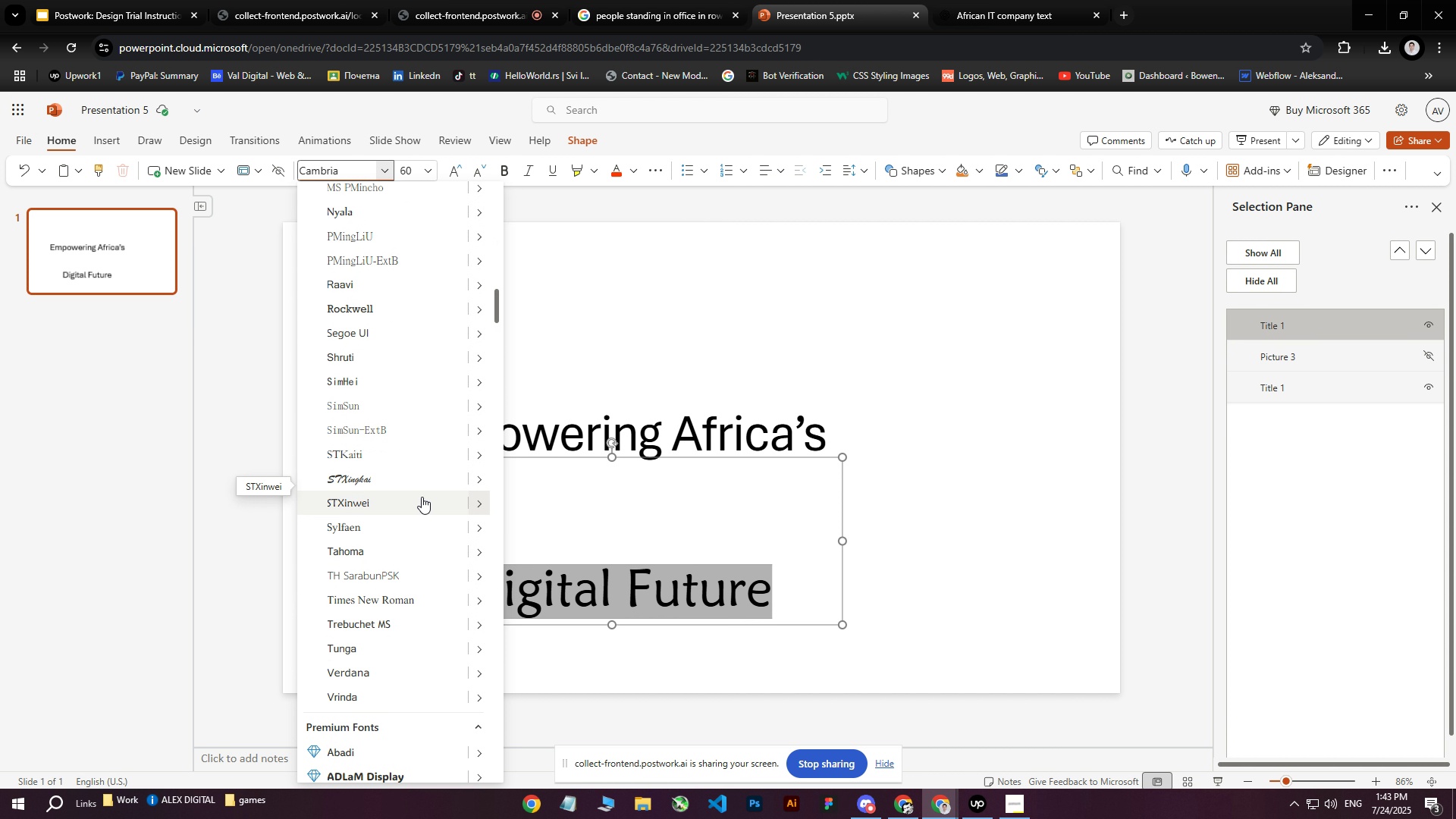 
scroll: coordinate [422, 497], scroll_direction: up, amount: 3.0
 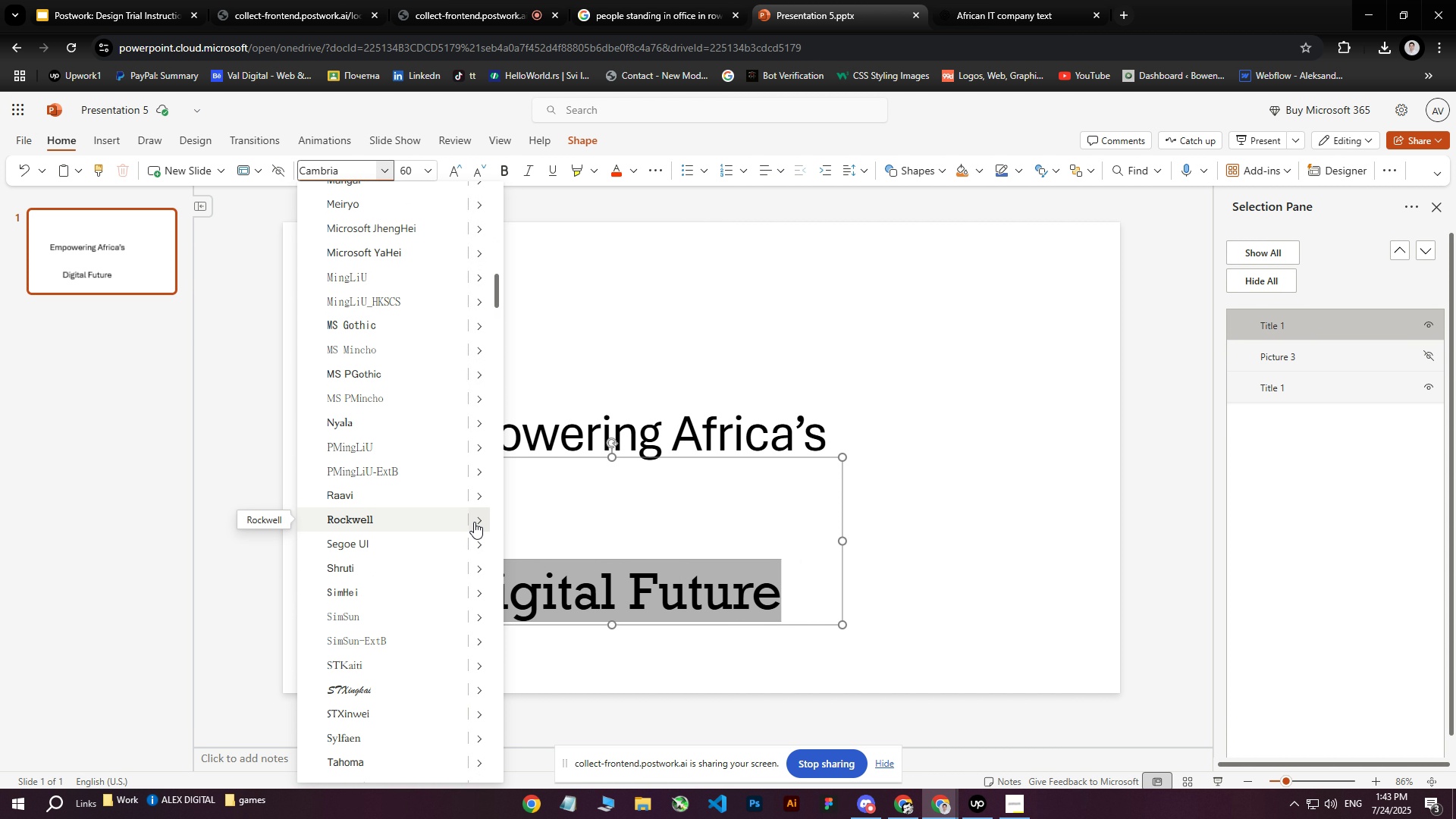 
left_click([479, 521])
 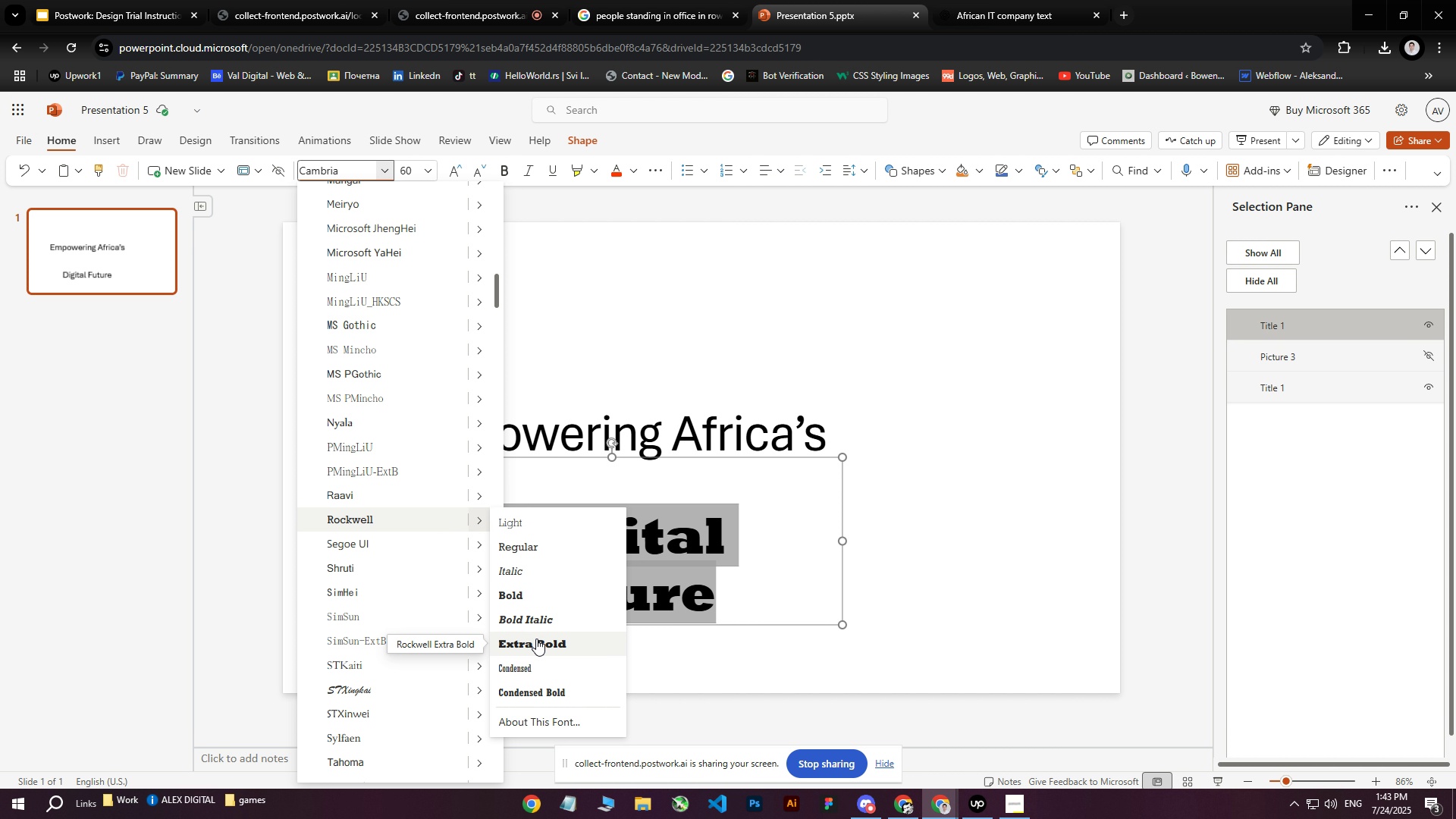 
left_click([536, 639])
 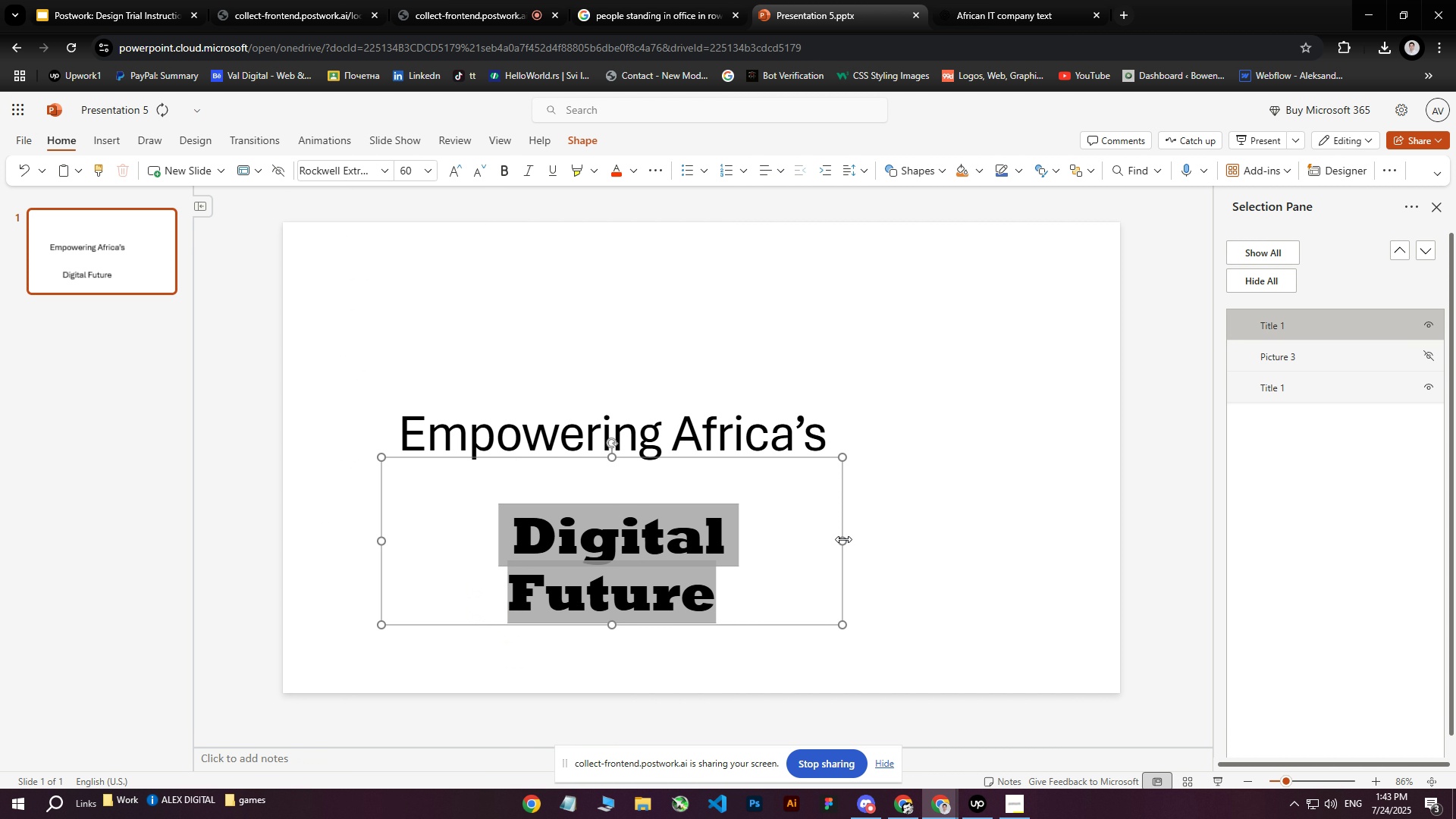 
left_click_drag(start_coordinate=[845, 538], to_coordinate=[855, 536])
 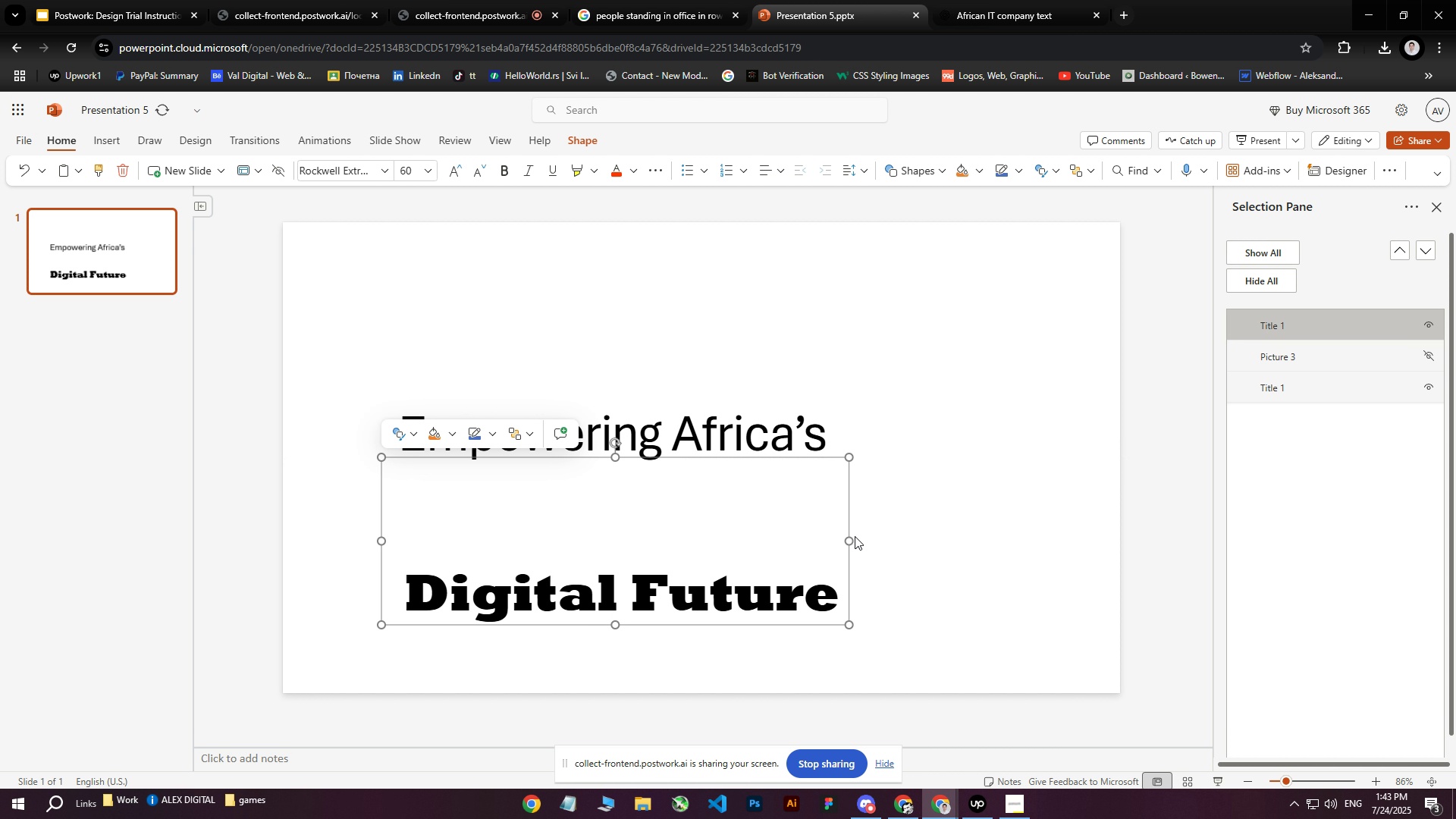 
key(Control+Z)
 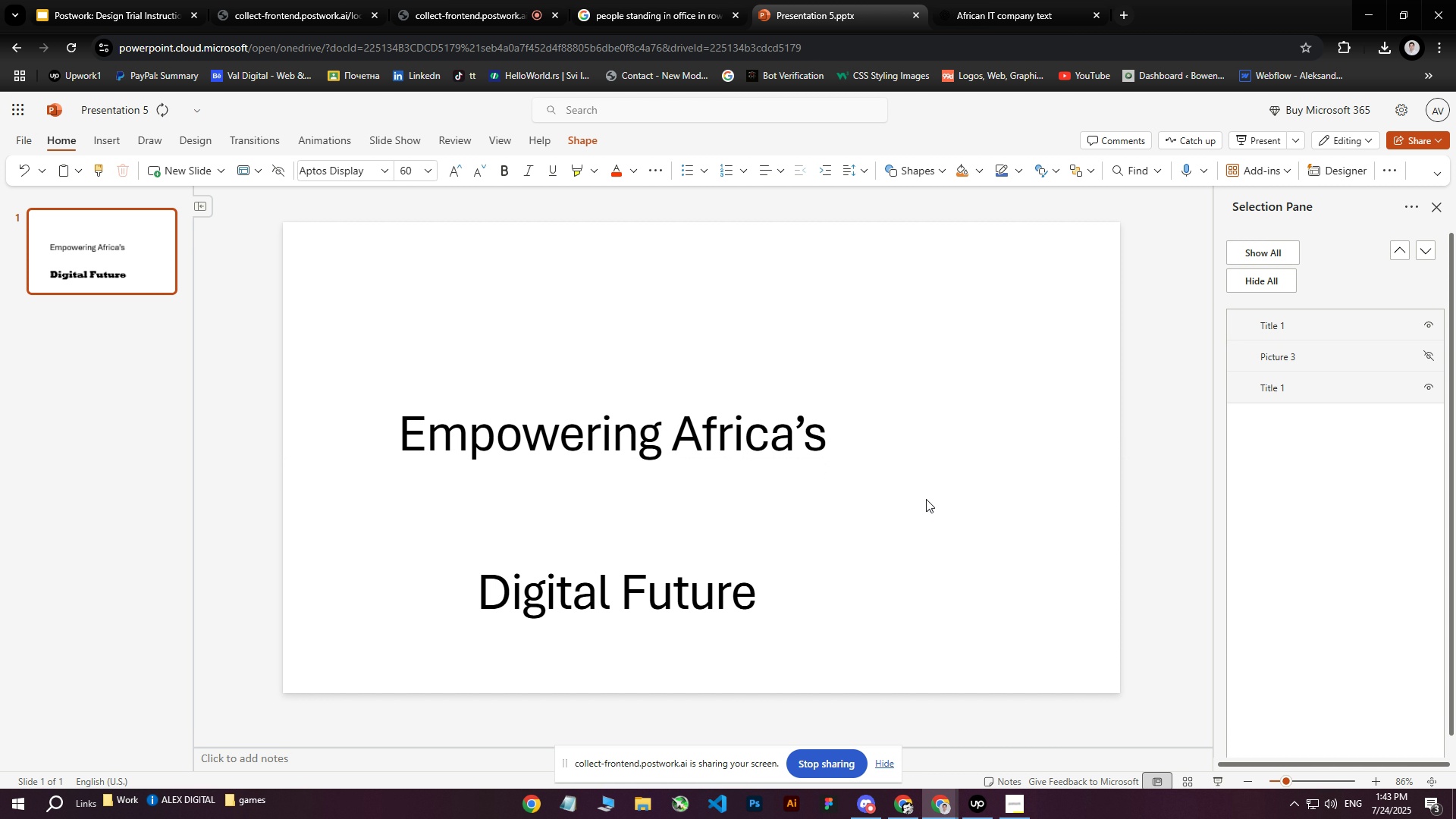 
key(Control+Z)
 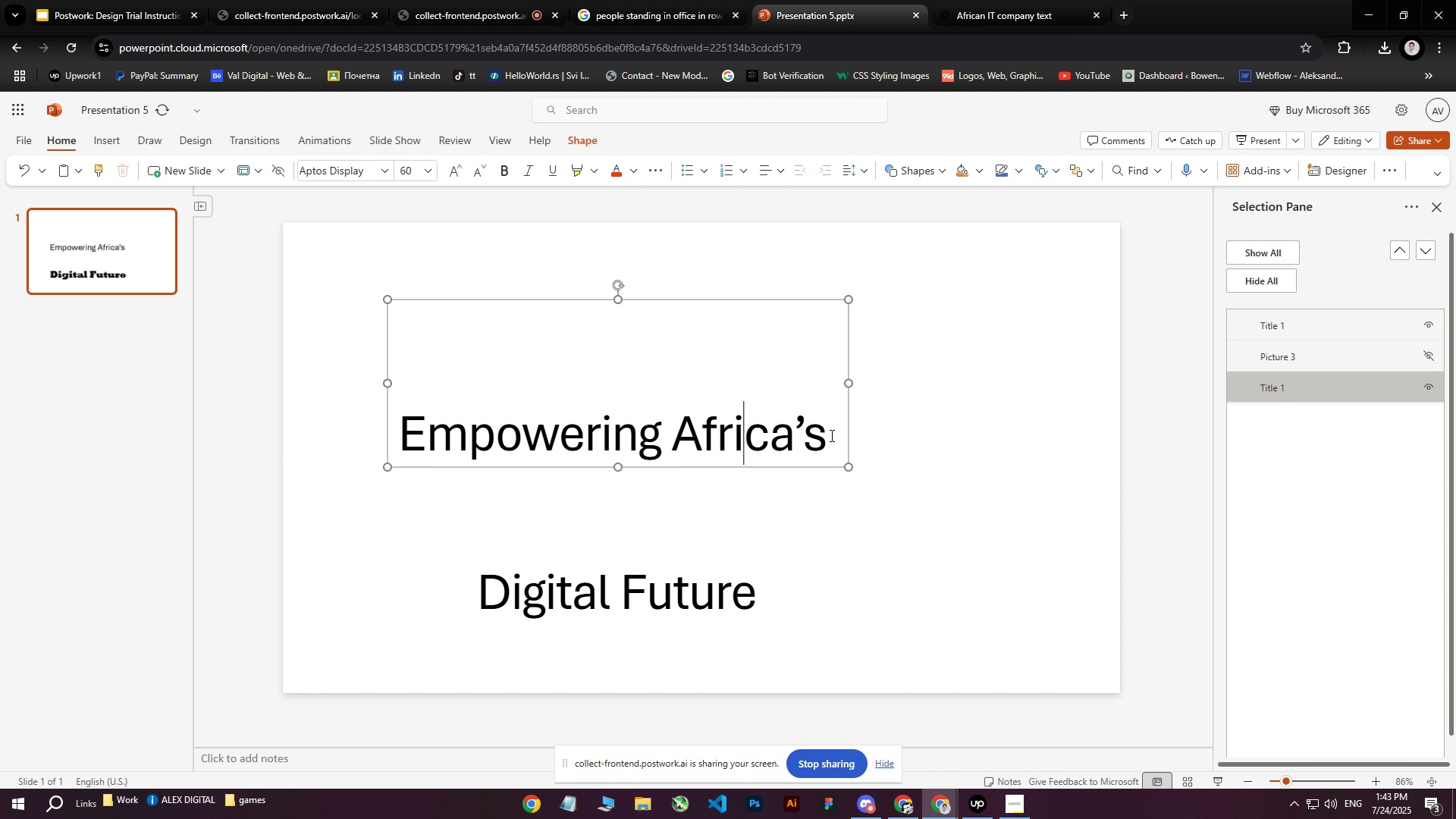 
double_click([753, 441])
 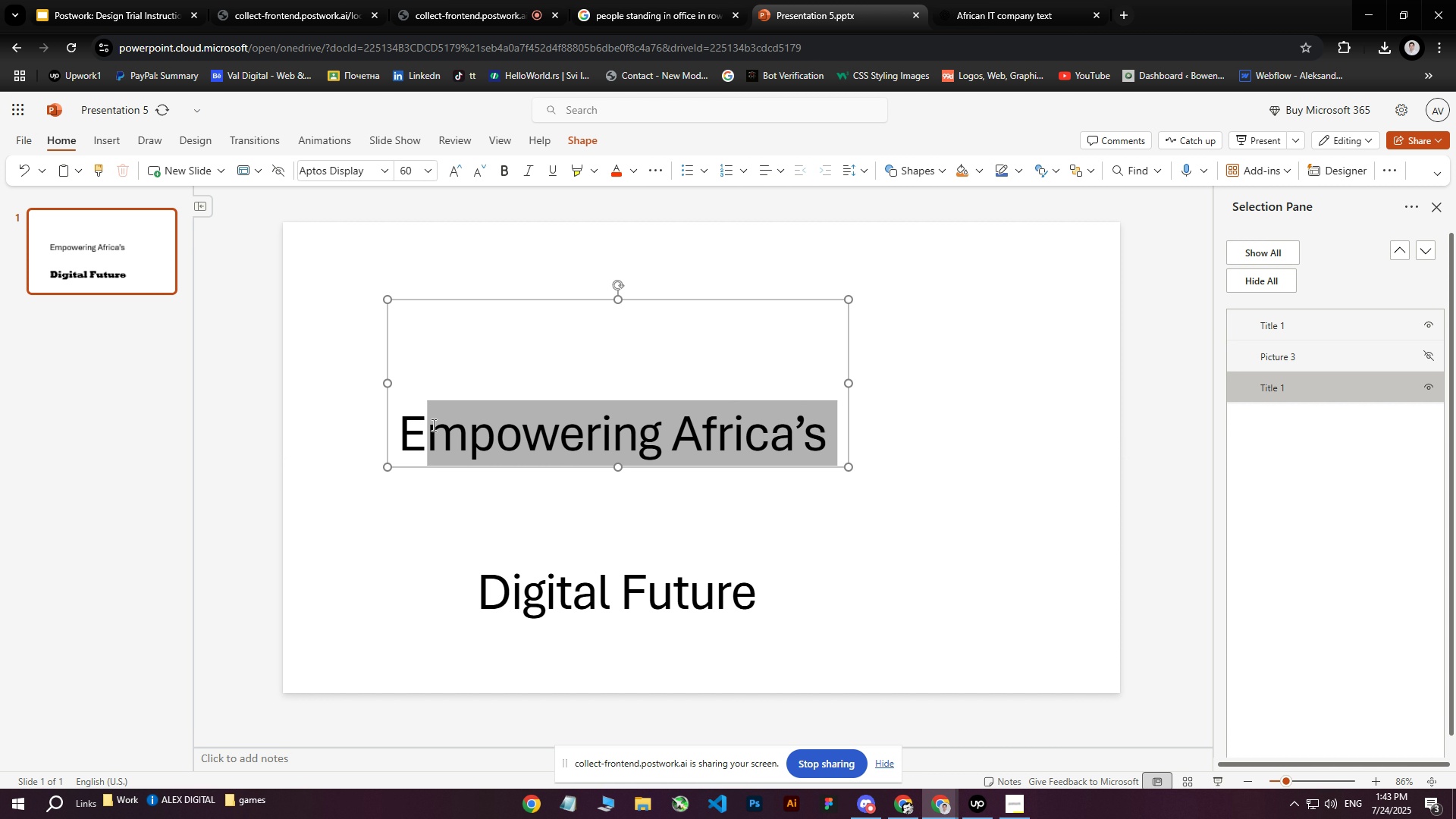 
left_click_drag(start_coordinate=[834, 436], to_coordinate=[410, 424])
 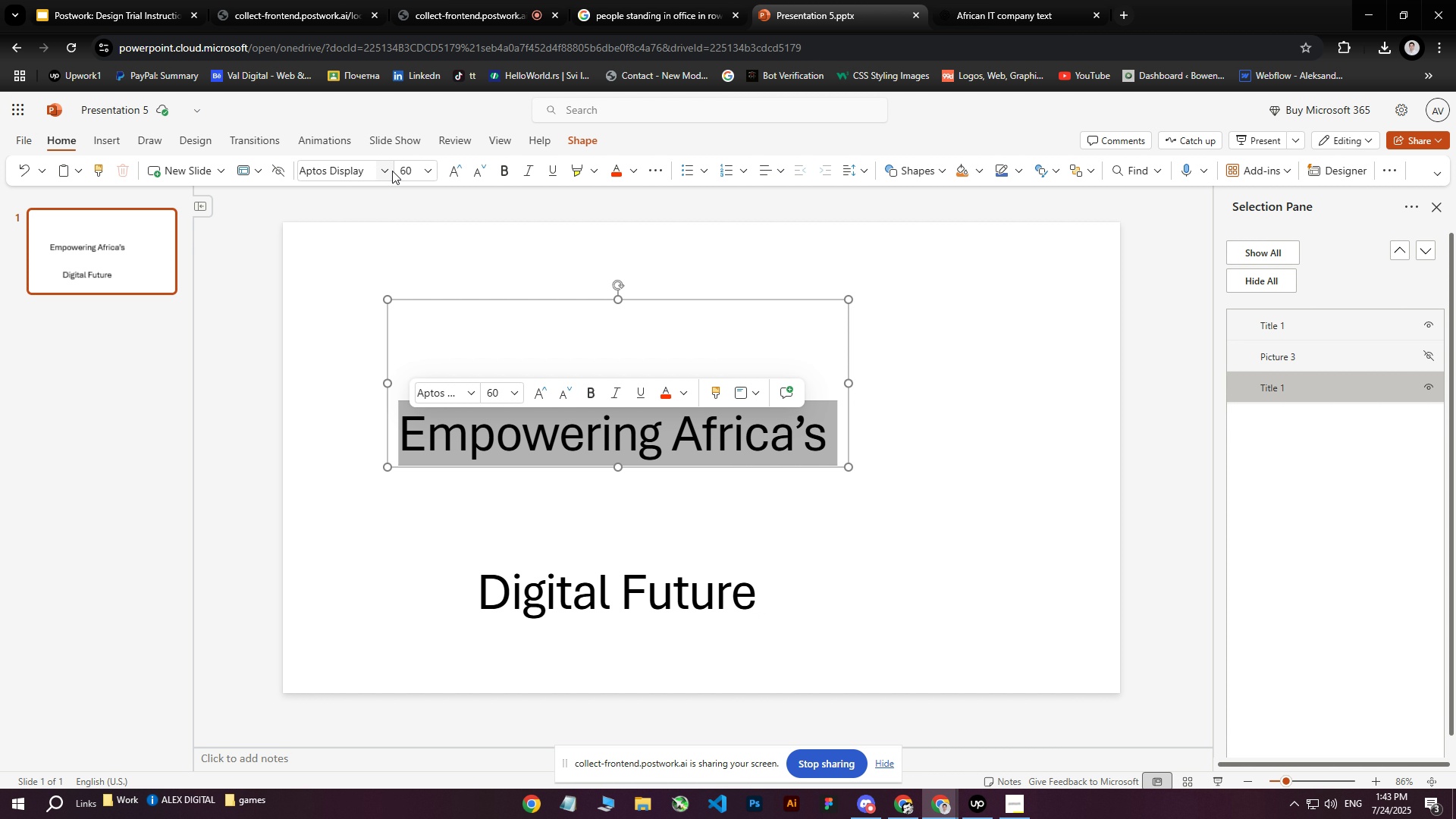 
left_click([428, 166])
 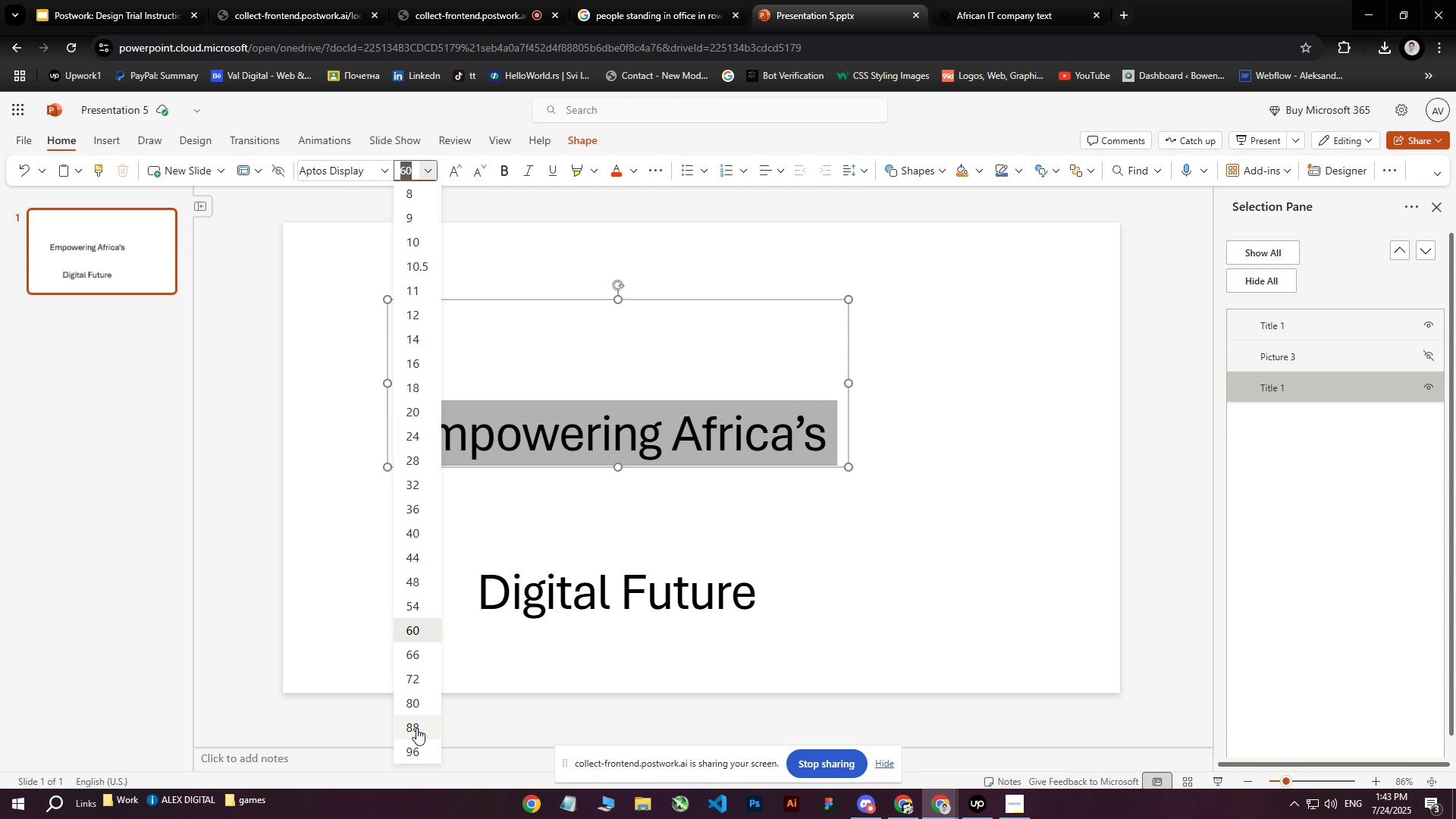 
left_click([415, 745])
 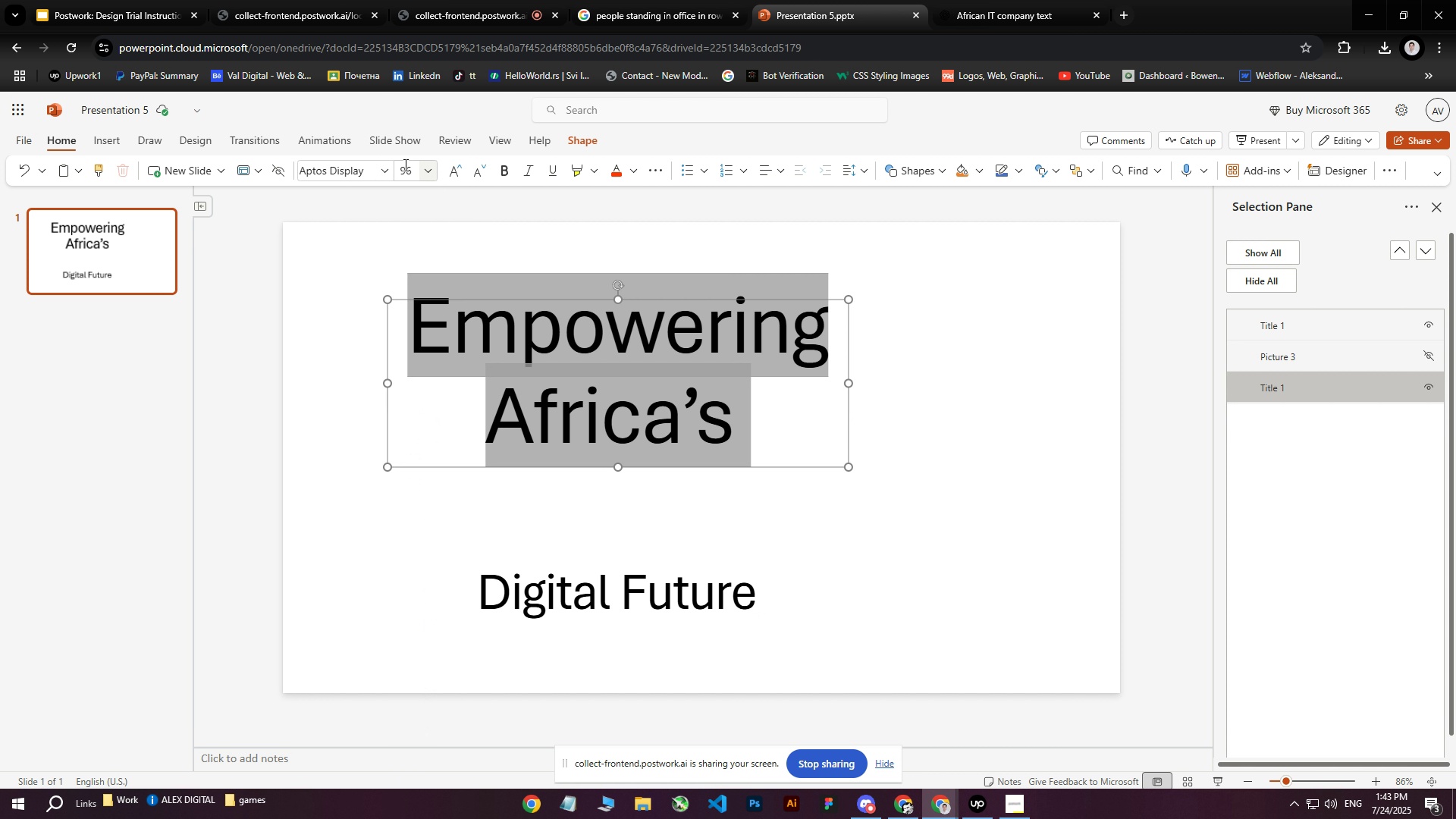 
left_click([384, 168])
 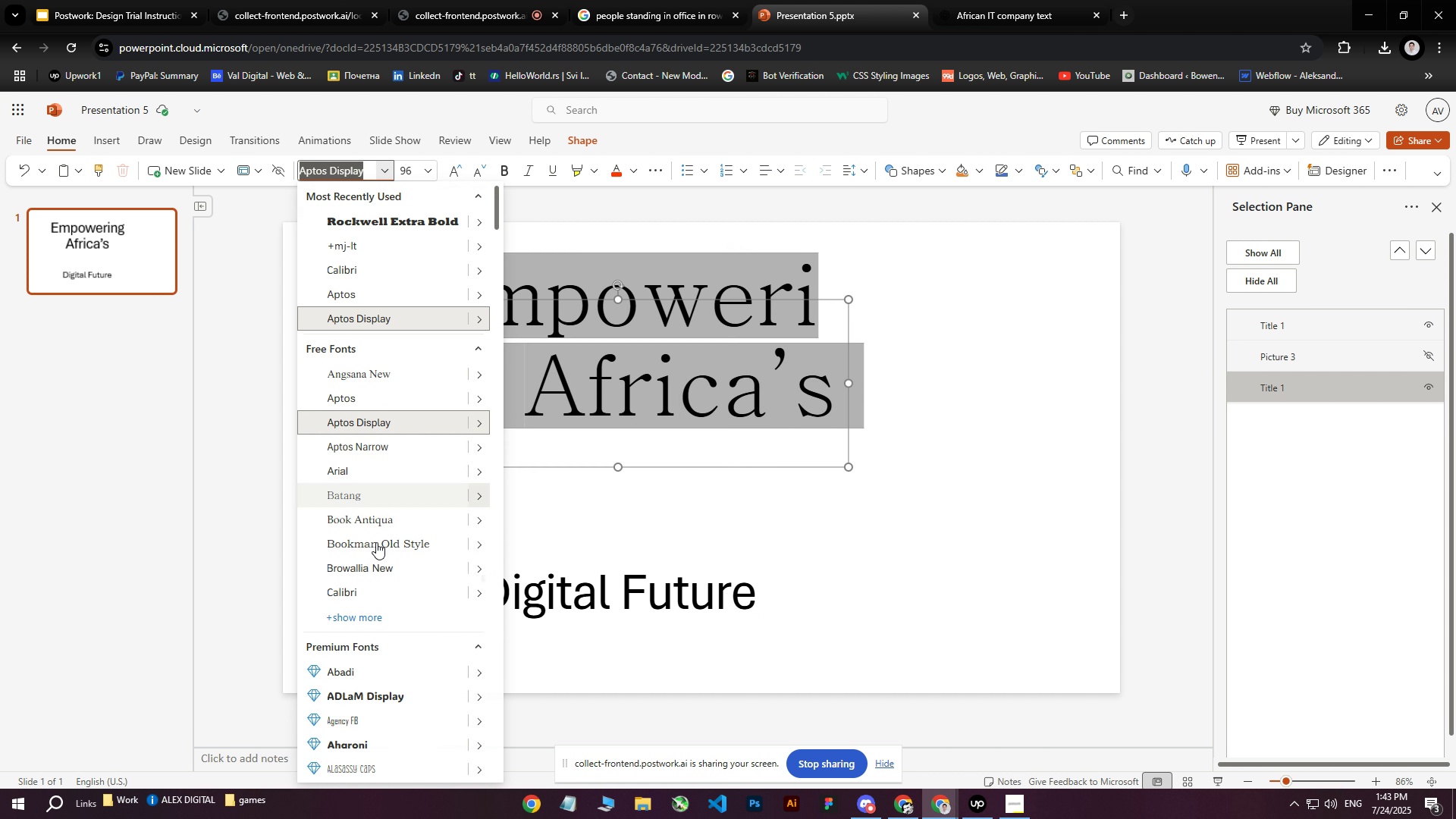 
scroll: coordinate [375, 557], scroll_direction: down, amount: 1.0
 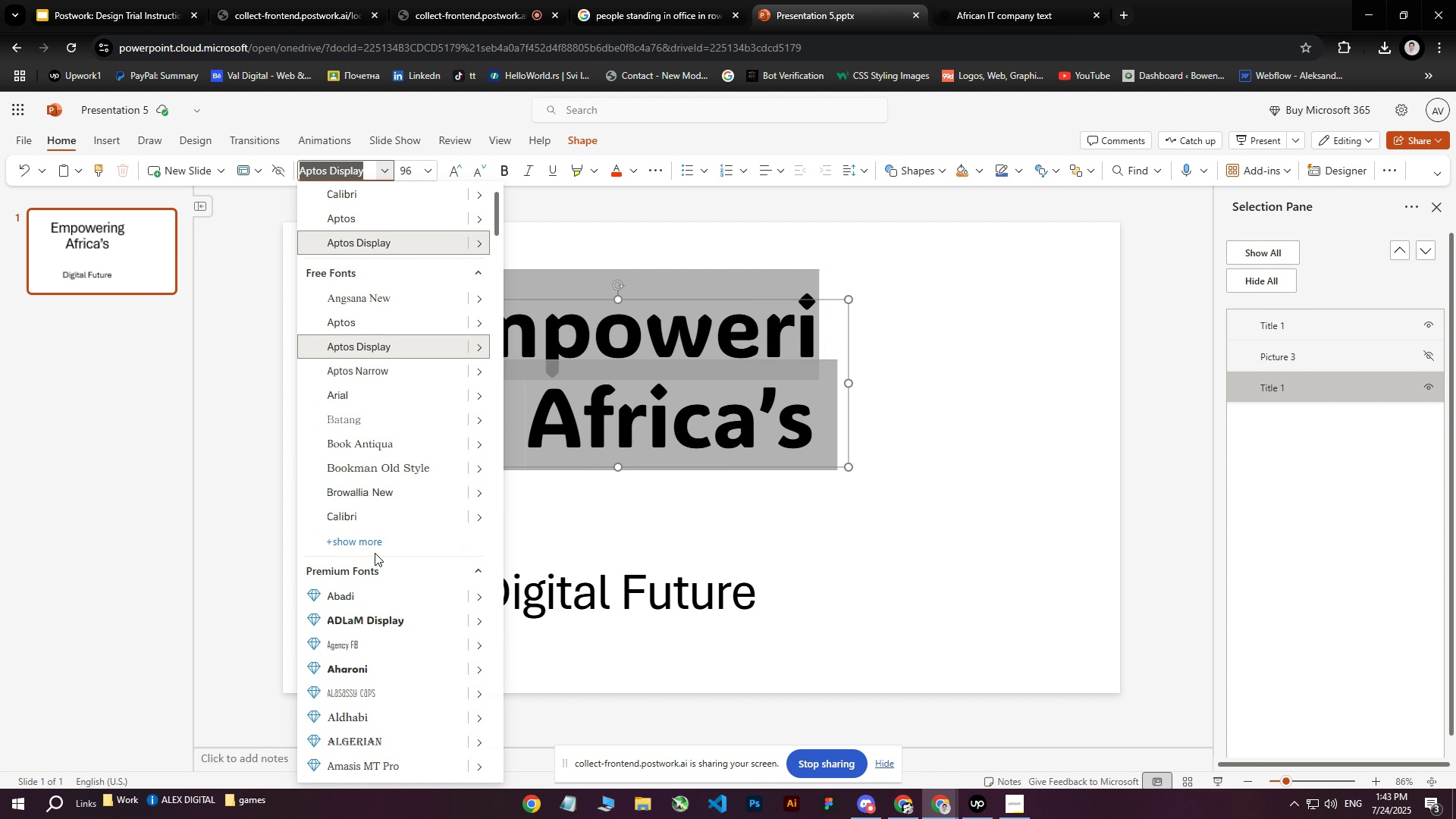 
left_click([371, 547])
 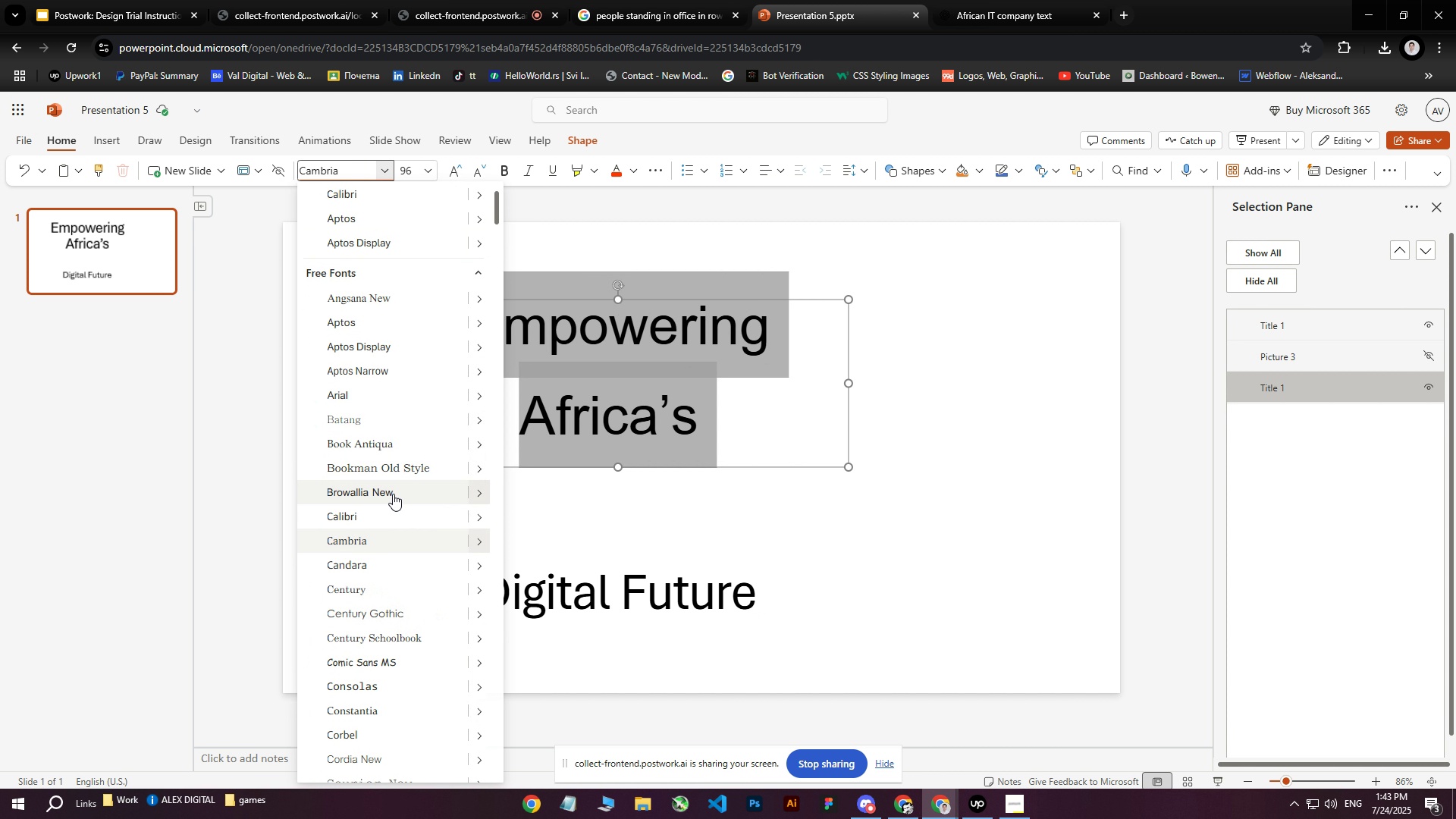 
scroll: coordinate [393, 494], scroll_direction: down, amount: 16.0
 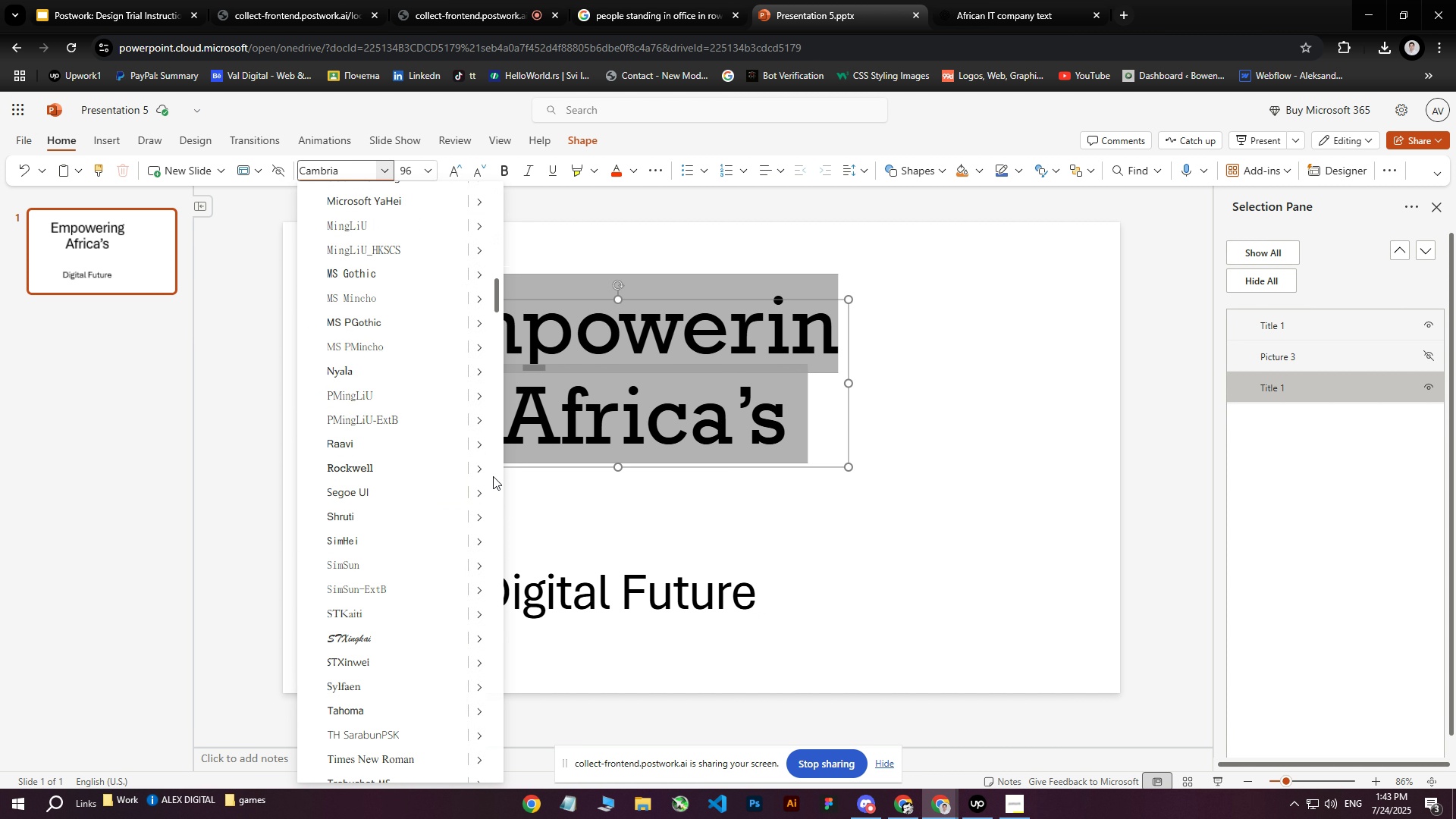 
left_click([484, 472])
 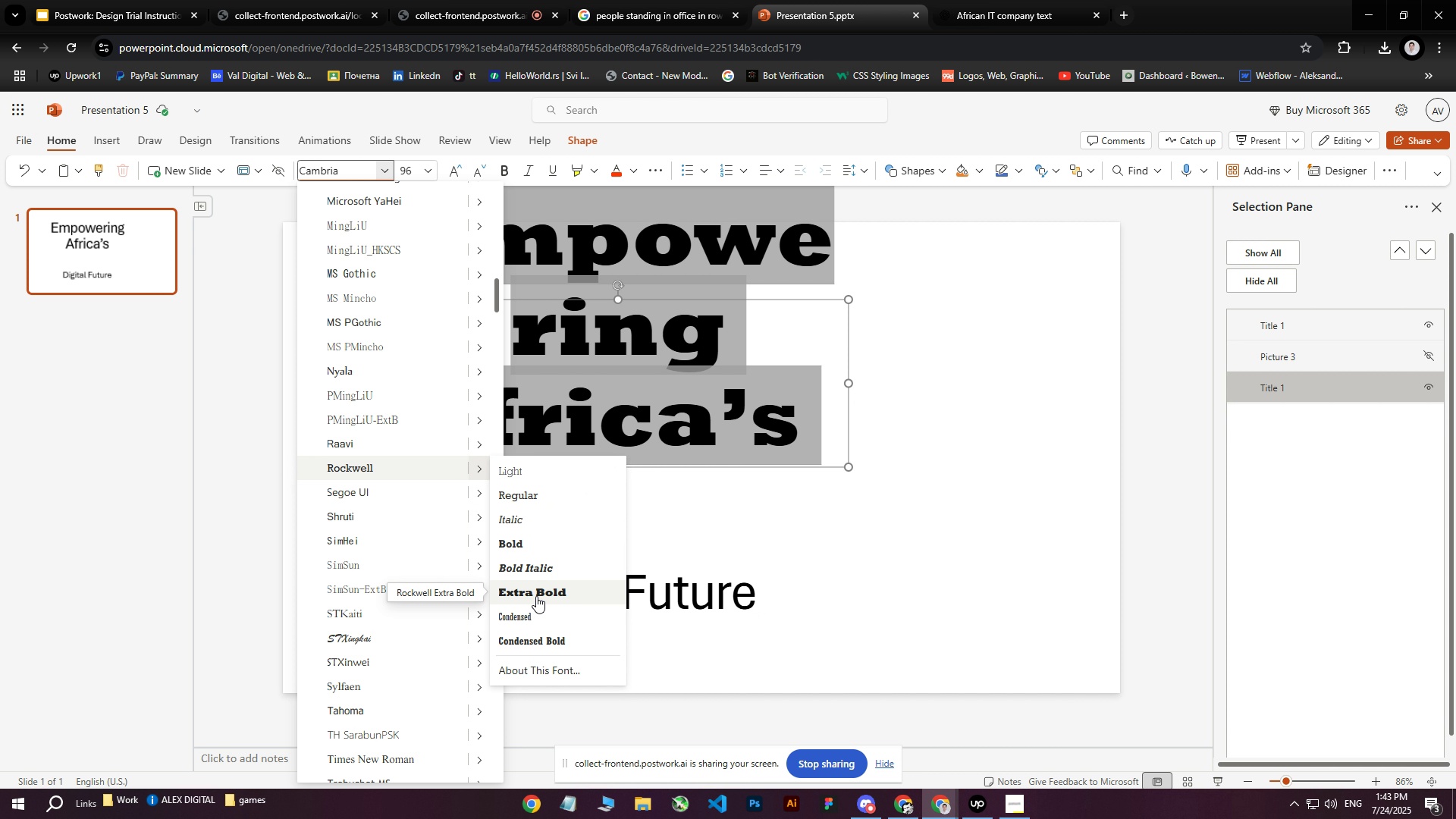 
left_click([536, 595])
 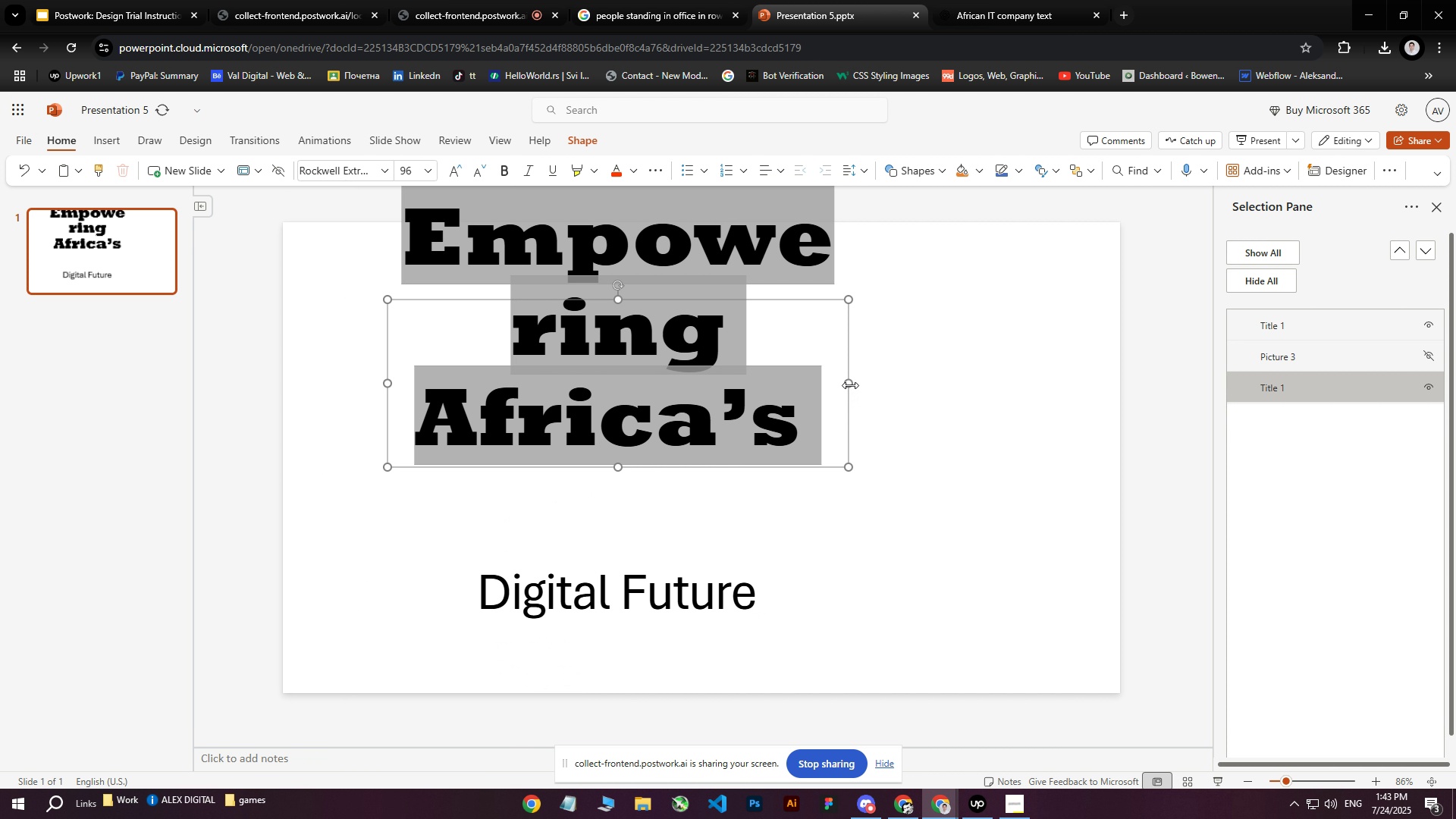 
left_click_drag(start_coordinate=[849, 384], to_coordinate=[1054, 360])
 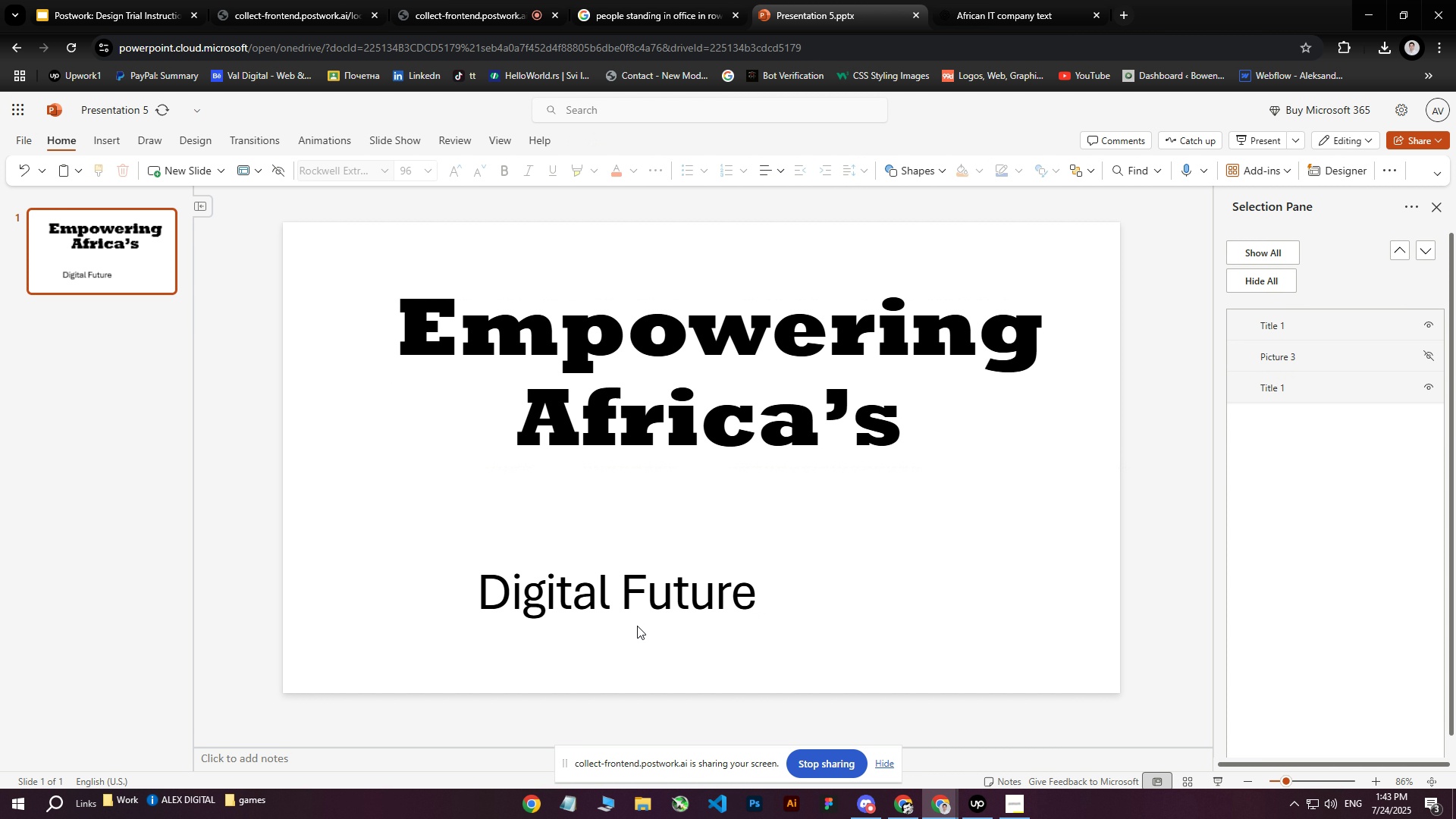 
double_click([549, 570])
 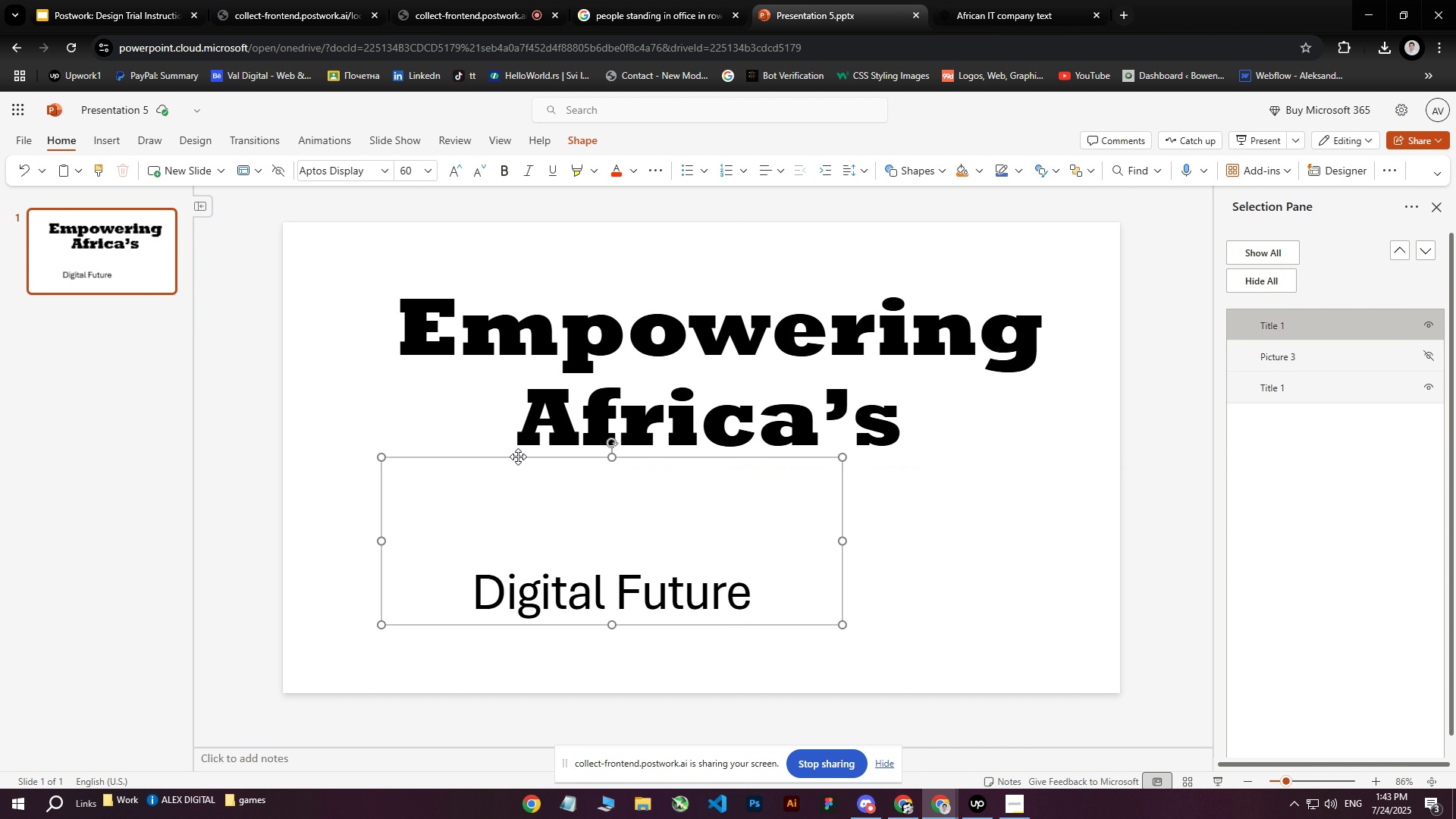 
left_click_drag(start_coordinate=[519, 456], to_coordinate=[553, 475])
 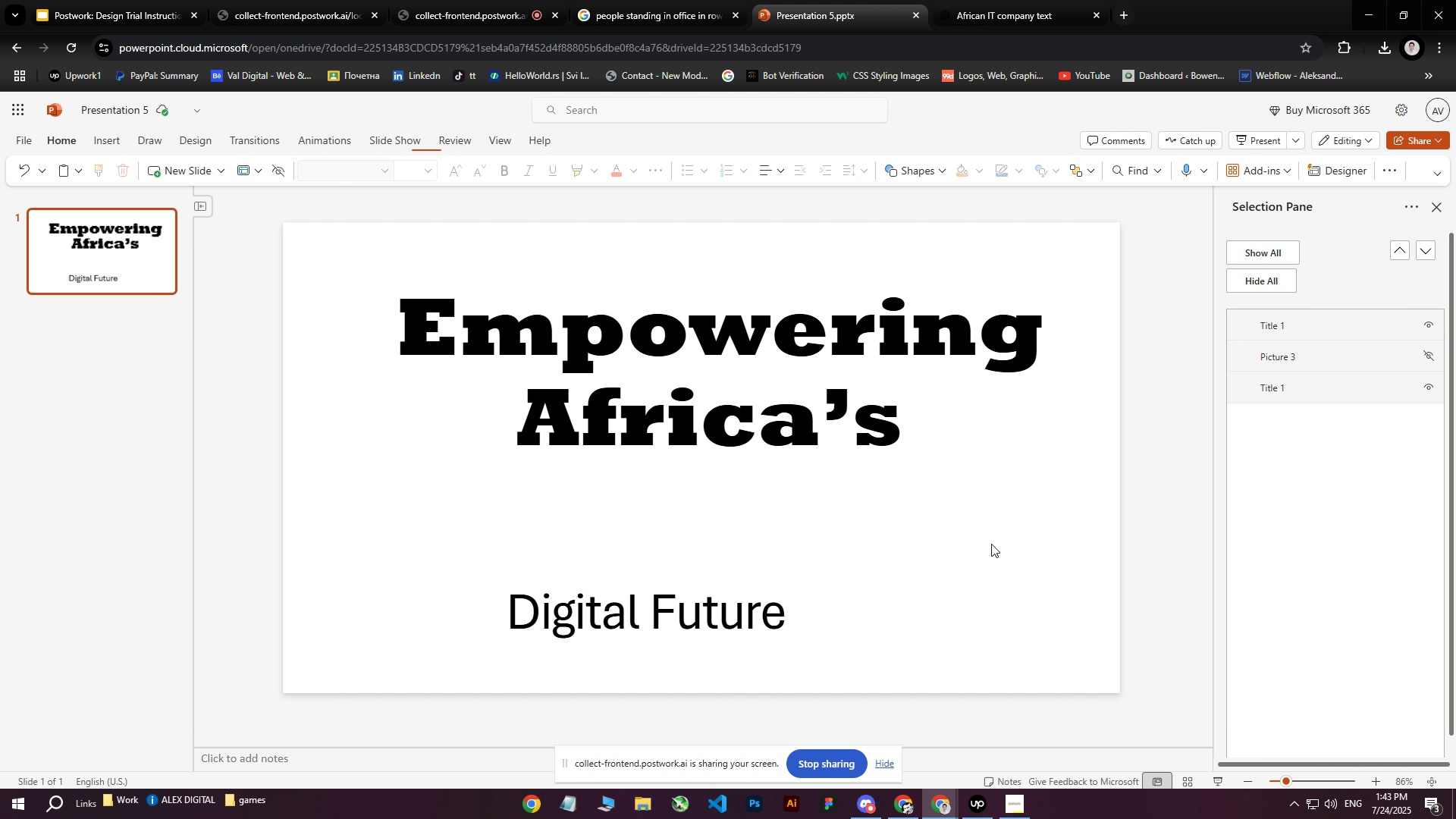 
left_click([347, 292])
 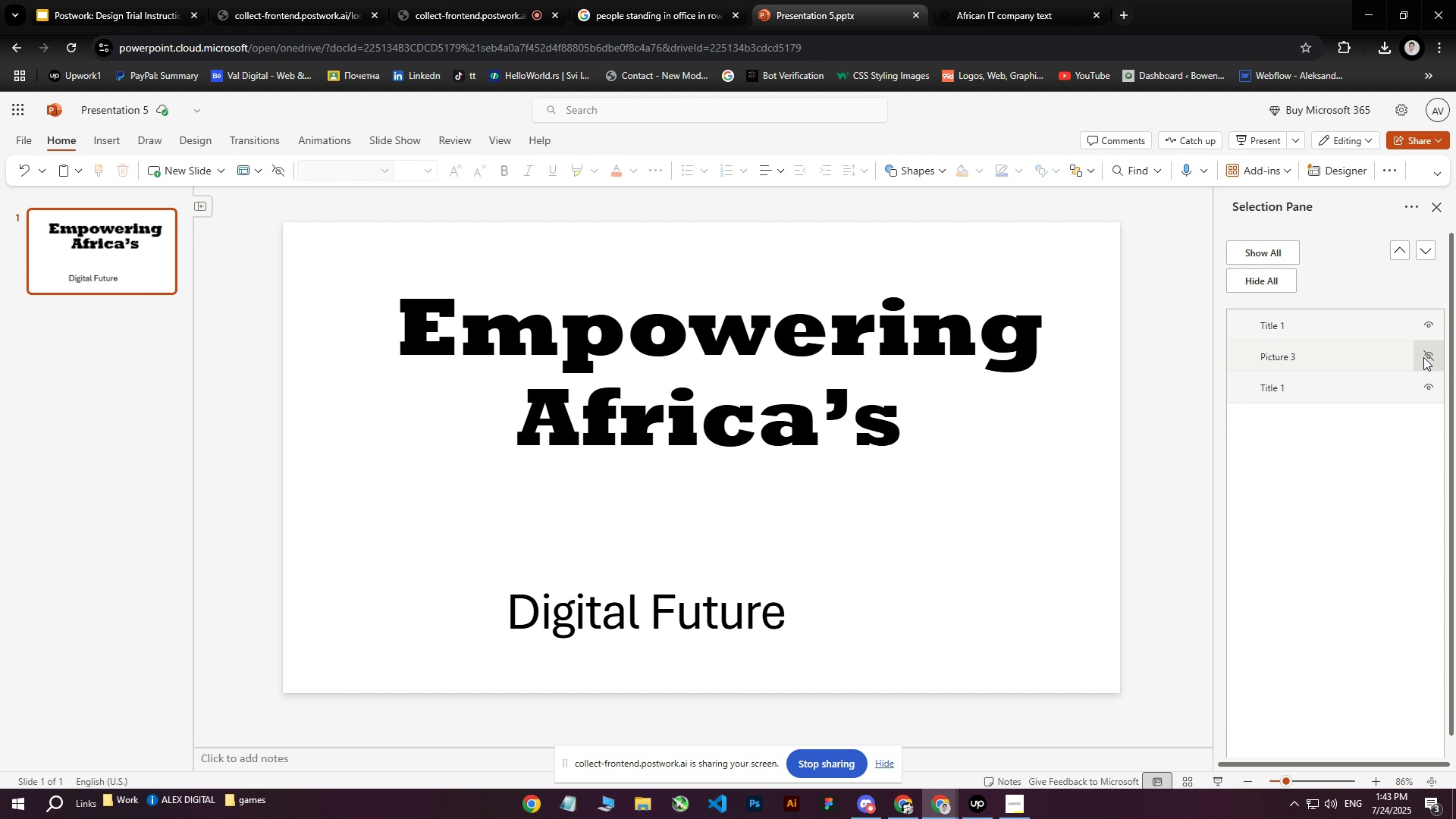 
double_click([714, 443])
 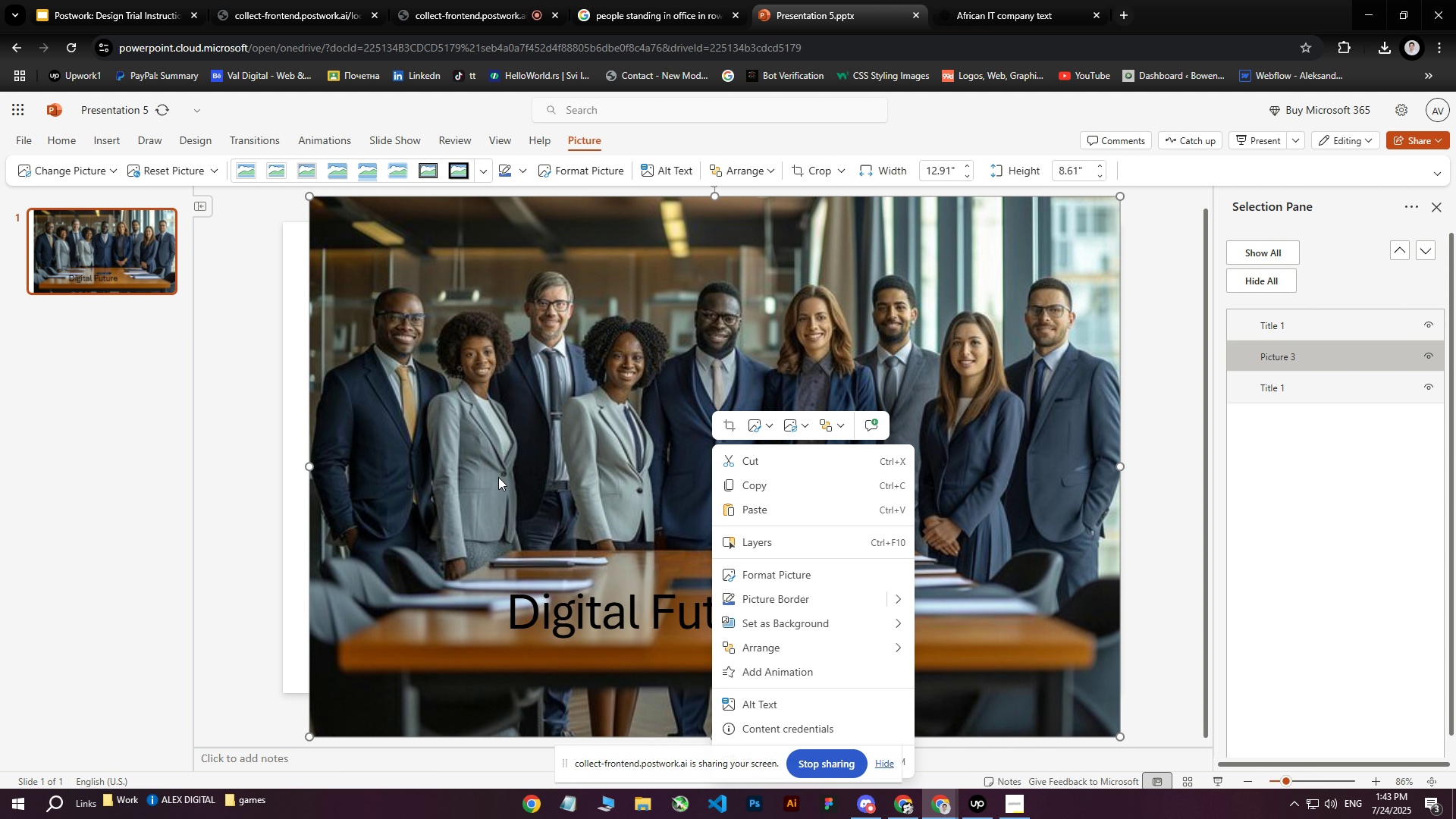 
left_click([407, 499])
 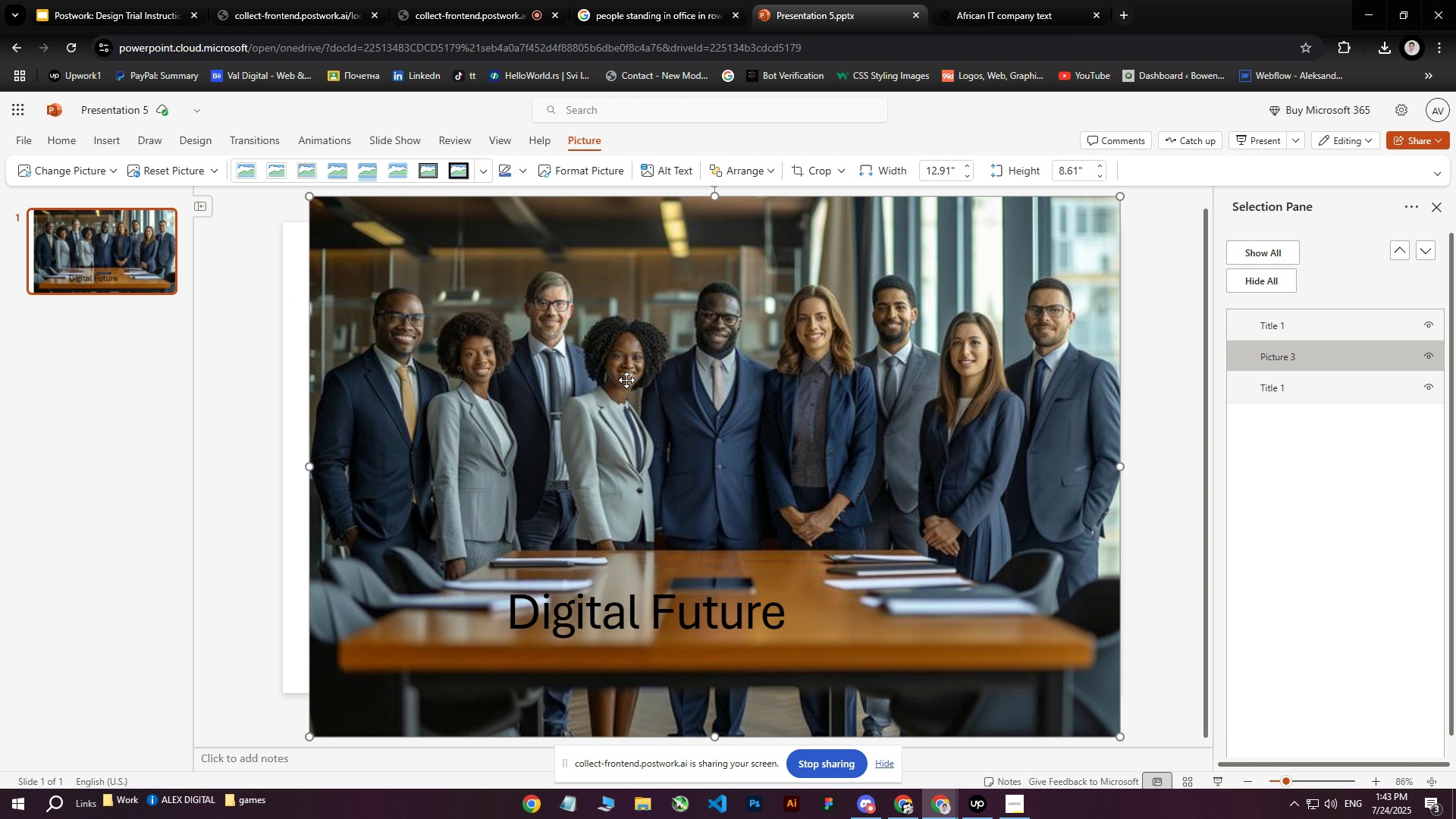 
right_click([627, 380])
 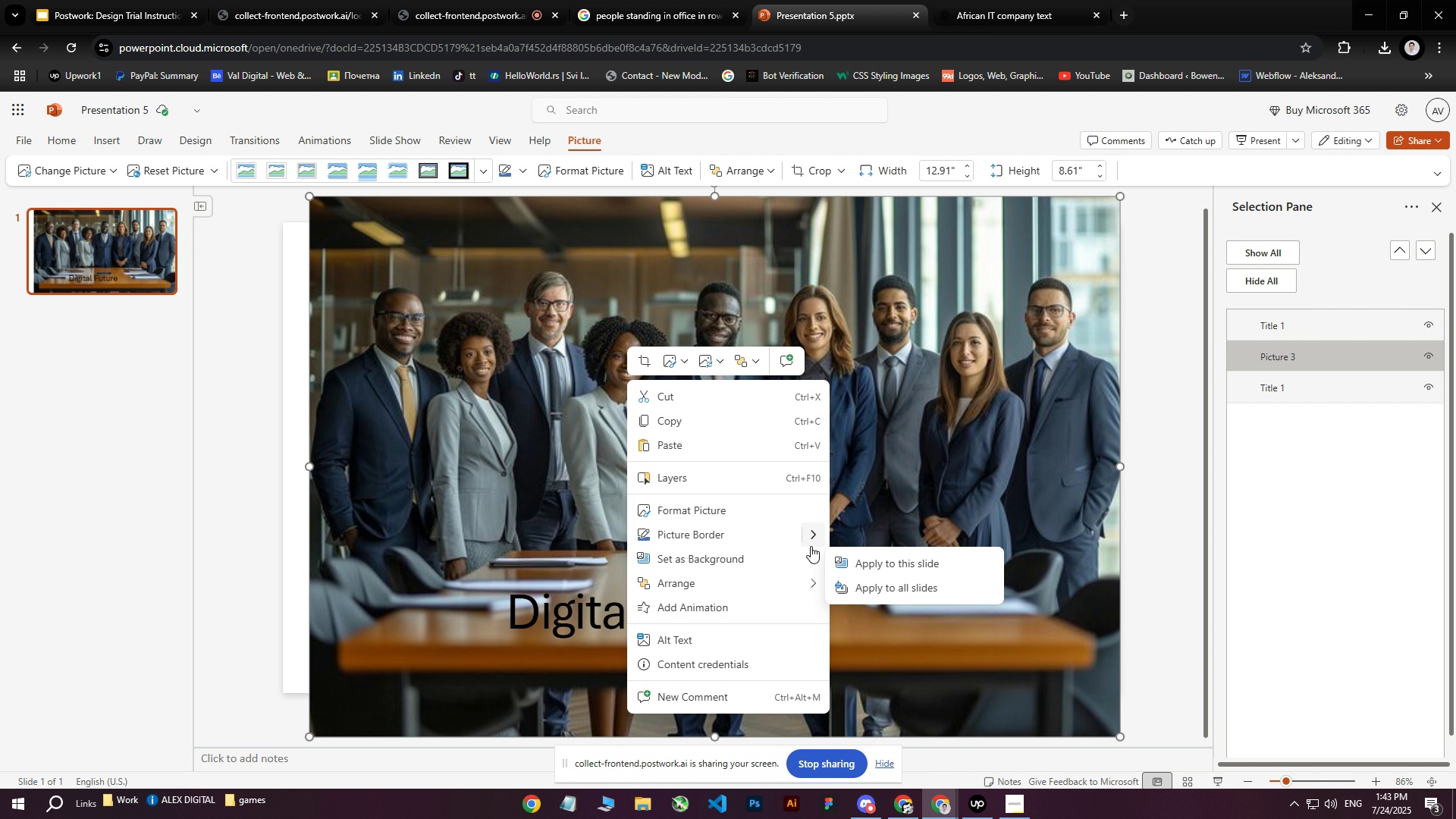 
double_click([293, 521])
 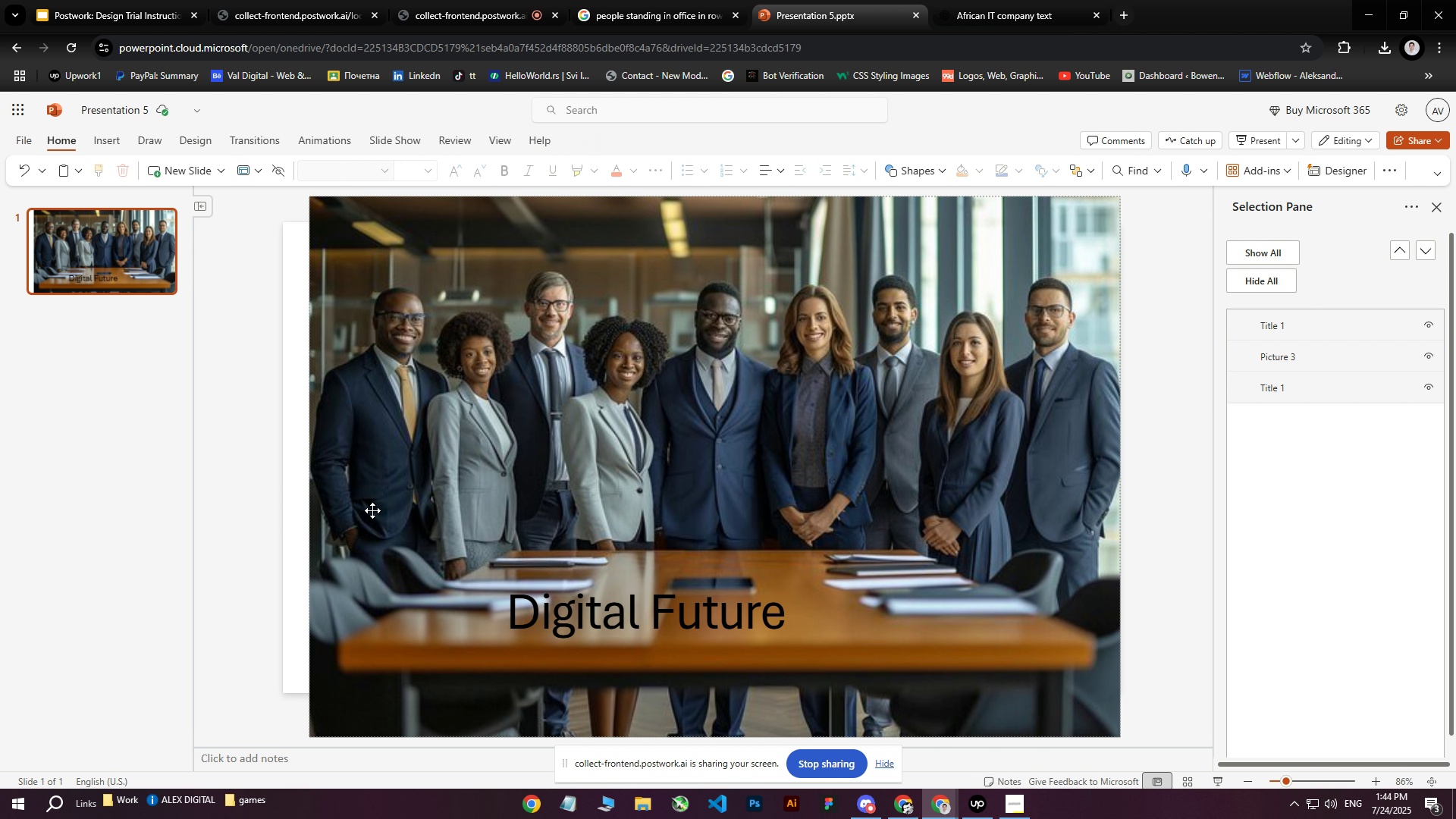 
right_click([292, 516])
 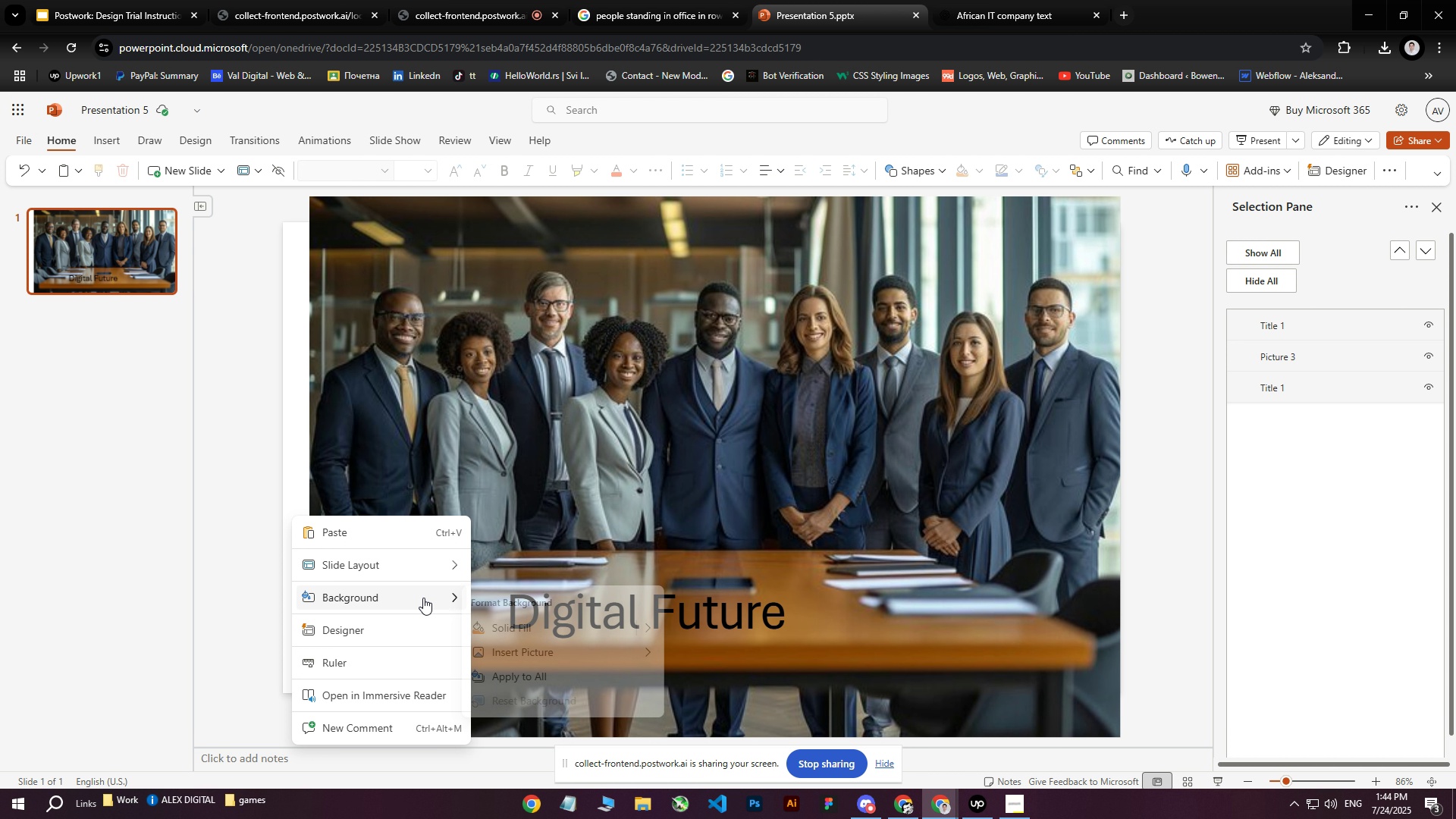 
left_click([748, 435])
 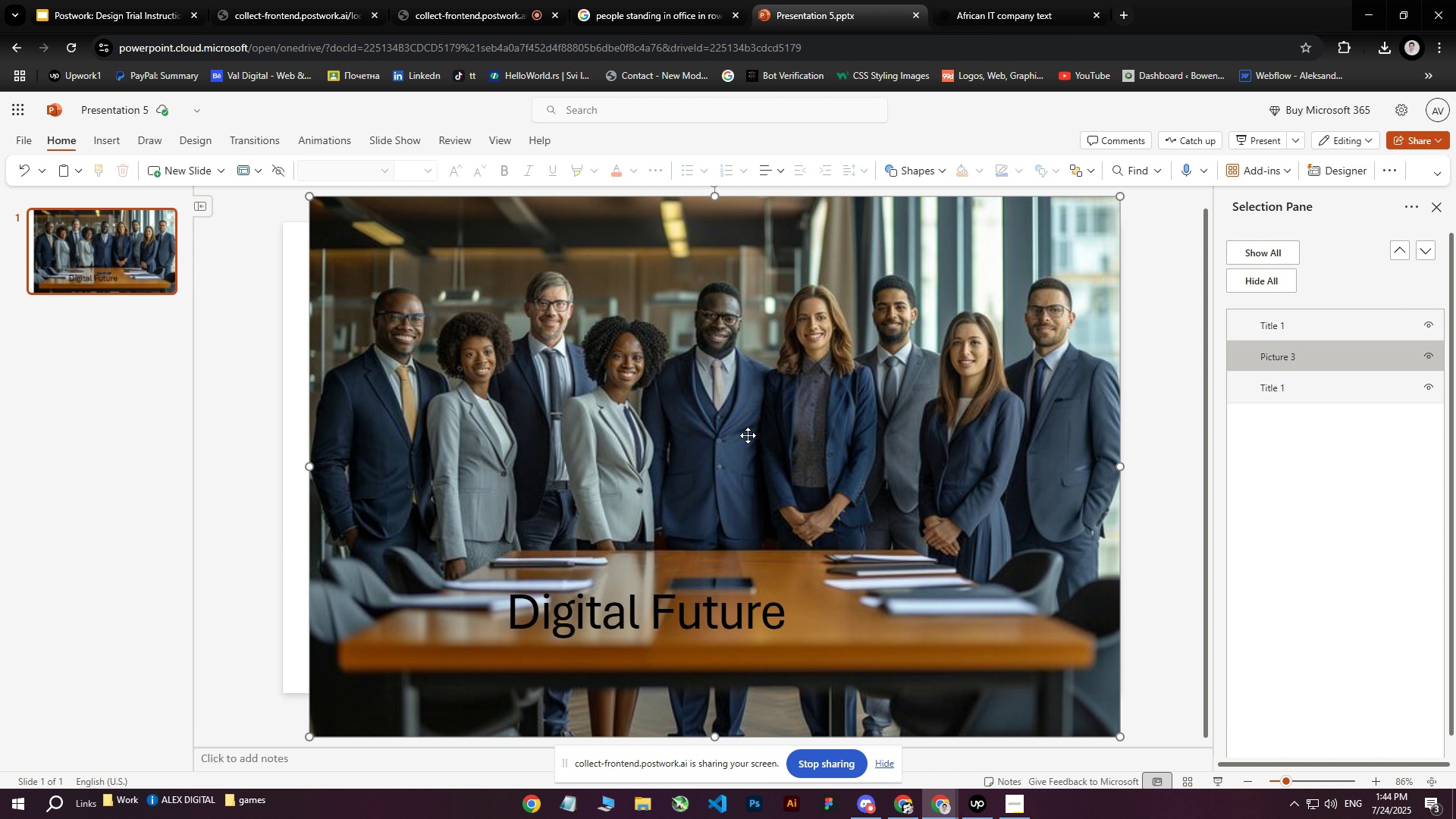 
right_click([748, 435])
 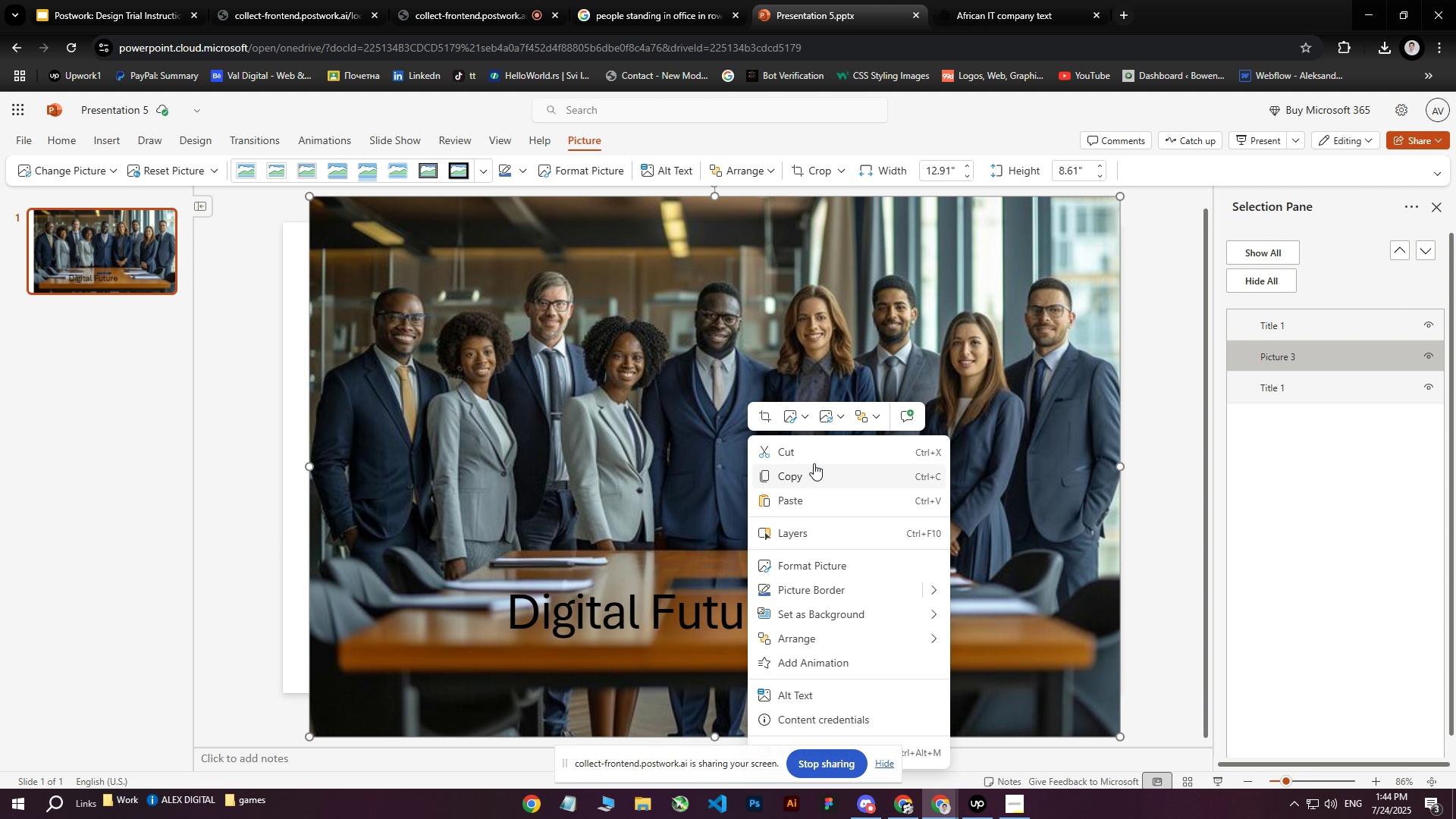 
left_click([817, 453])
 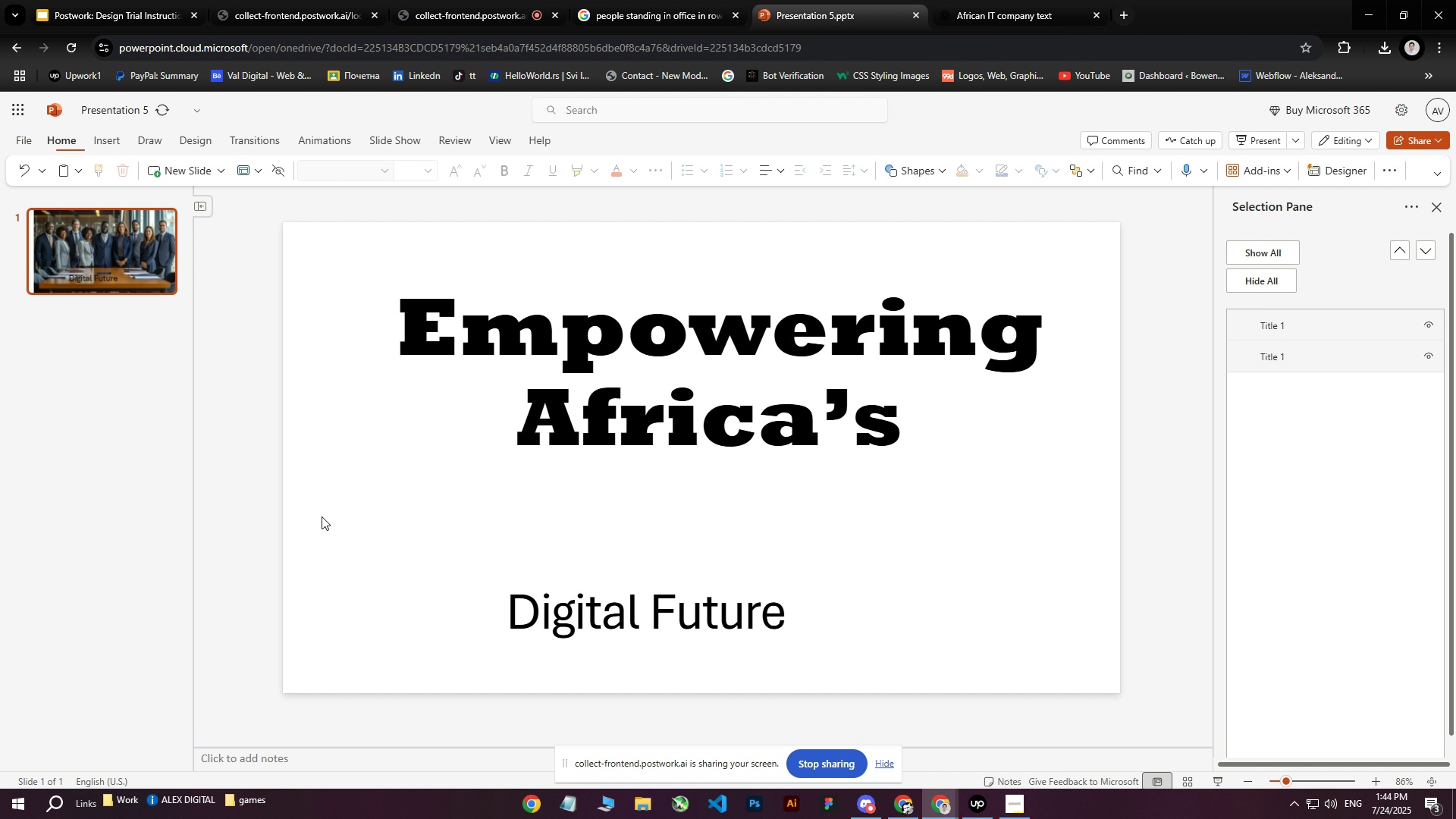 
left_click([332, 515])
 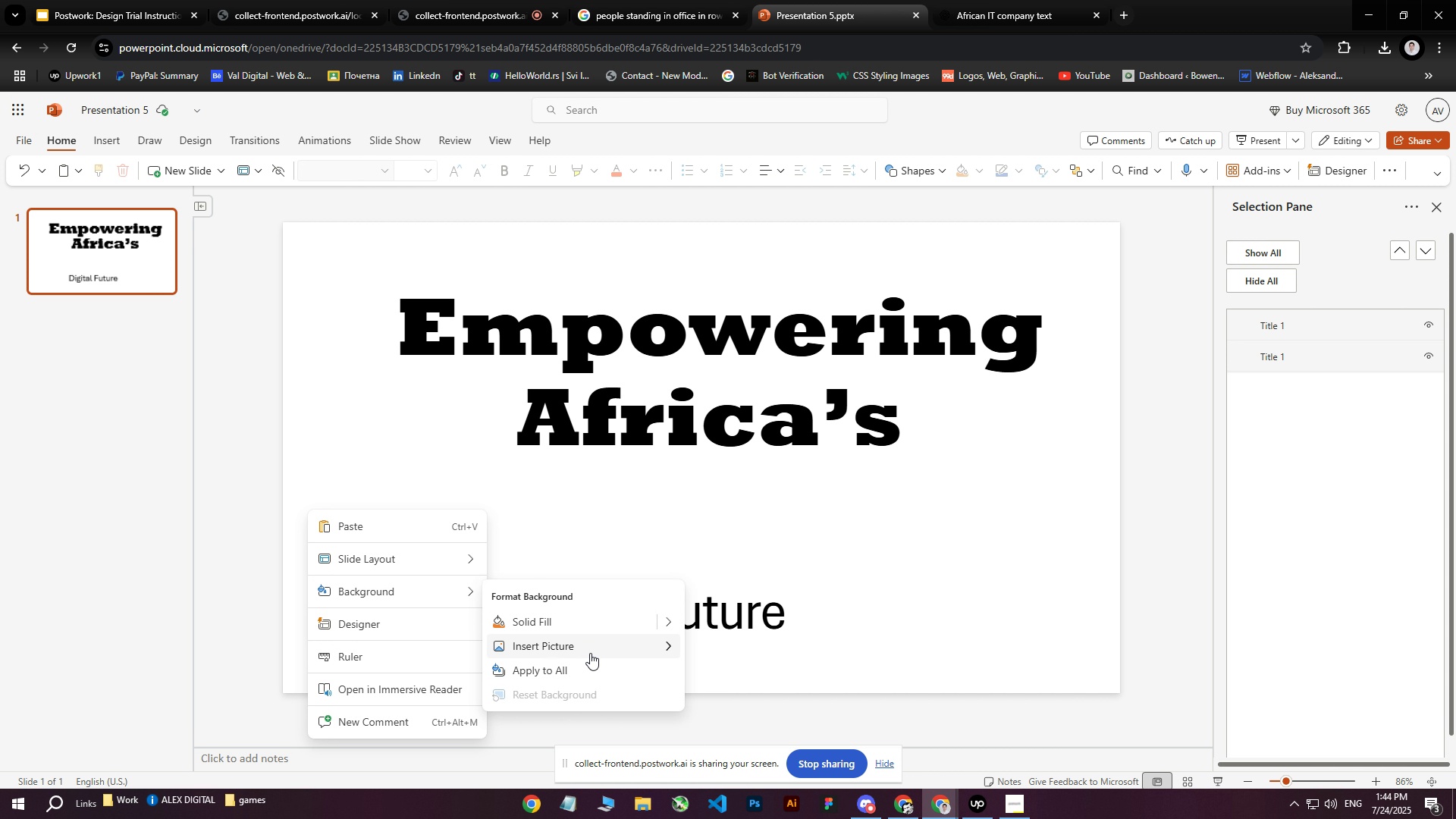 
wait(5.15)
 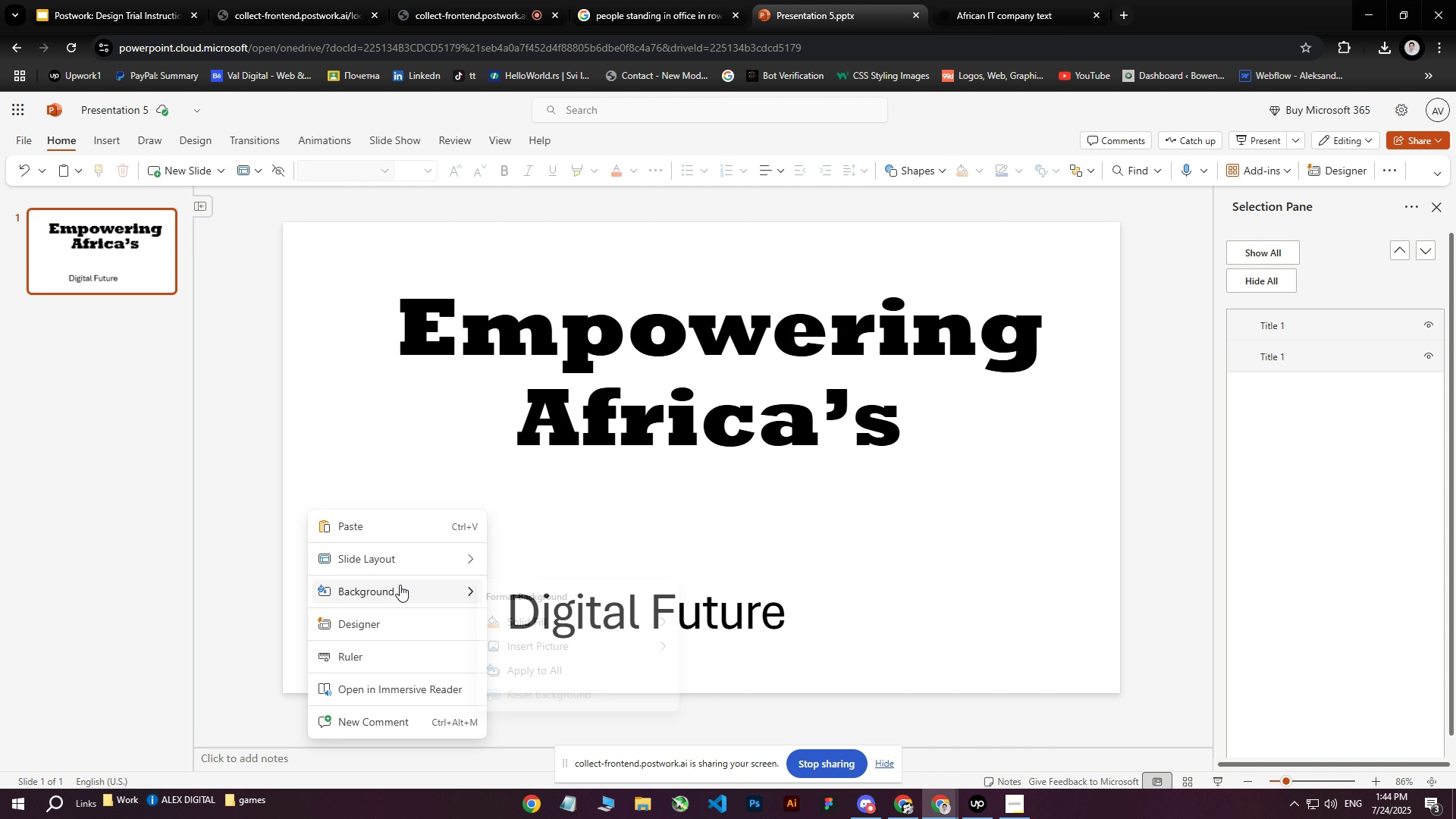 
left_click([642, 645])
 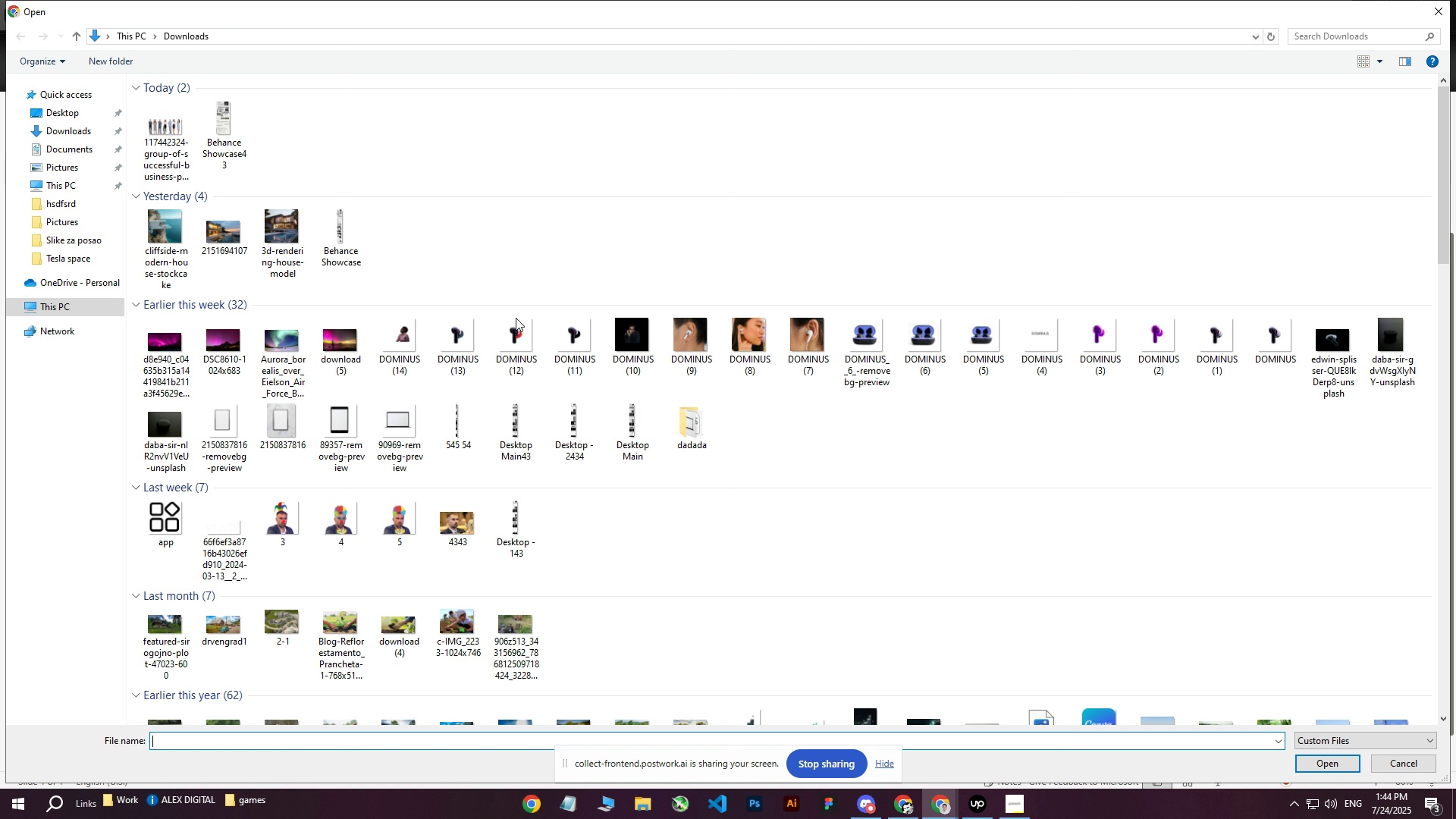 
left_click([165, 103])
 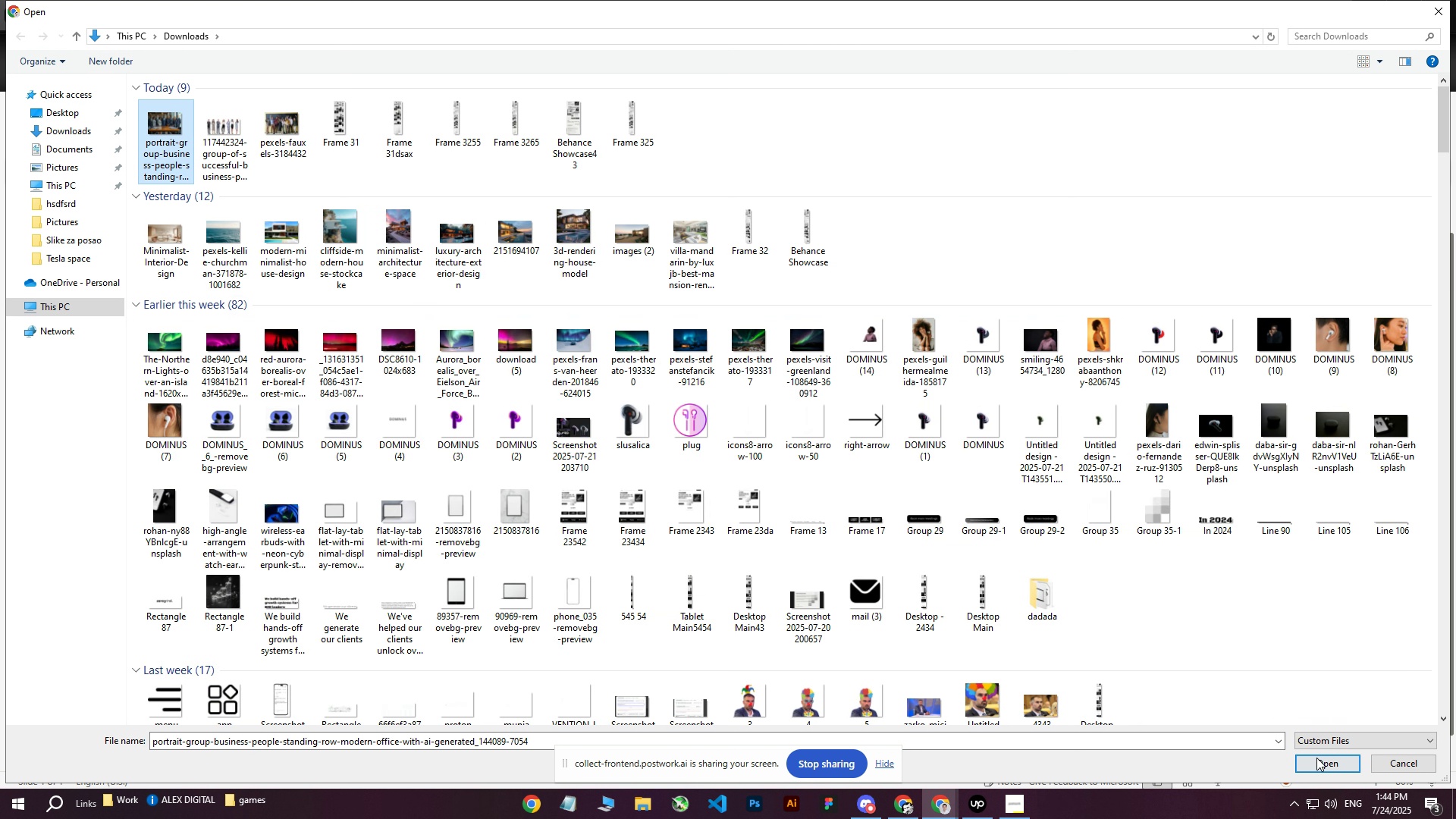 
left_click([1316, 757])
 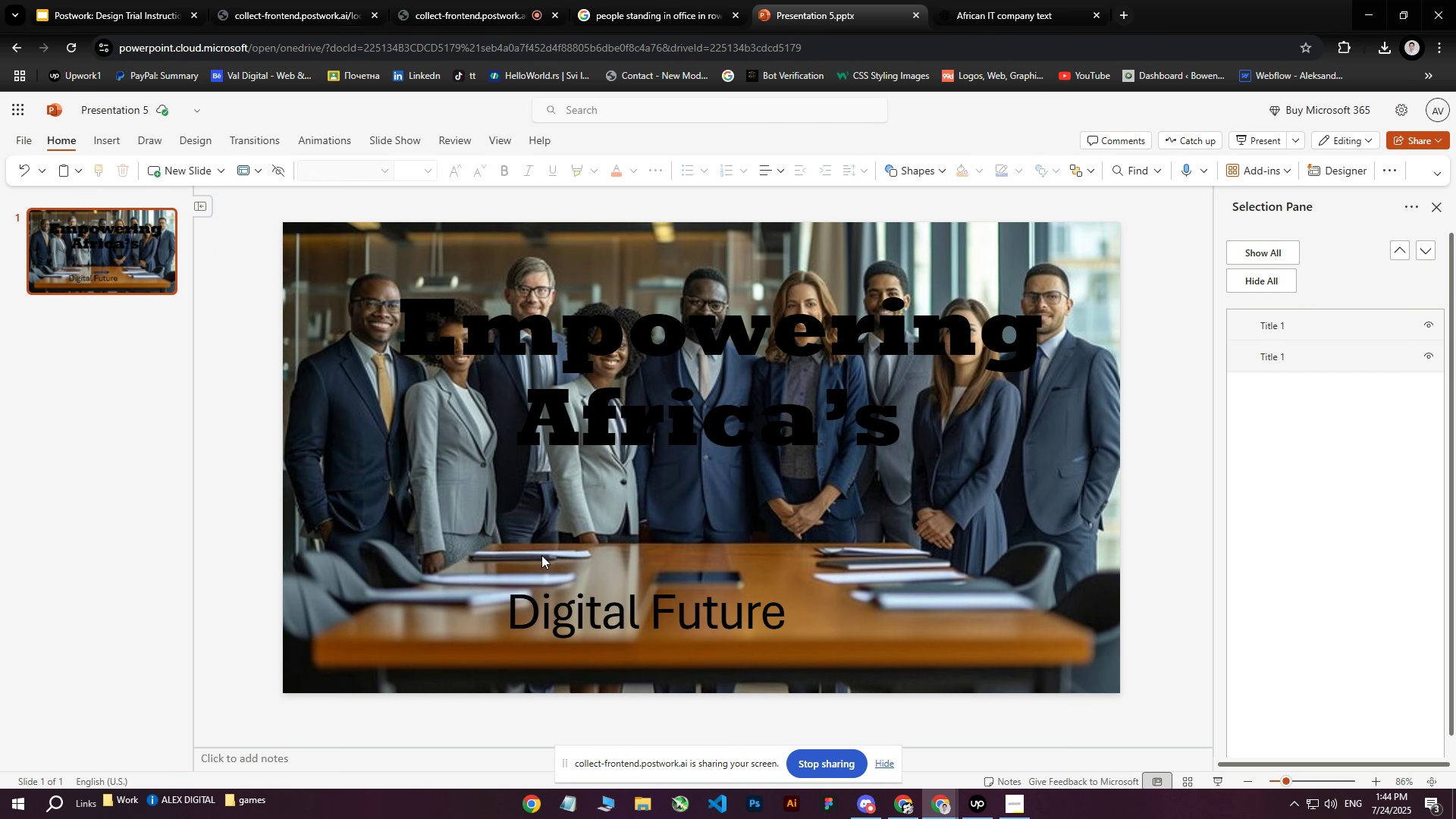 
left_click([363, 499])
 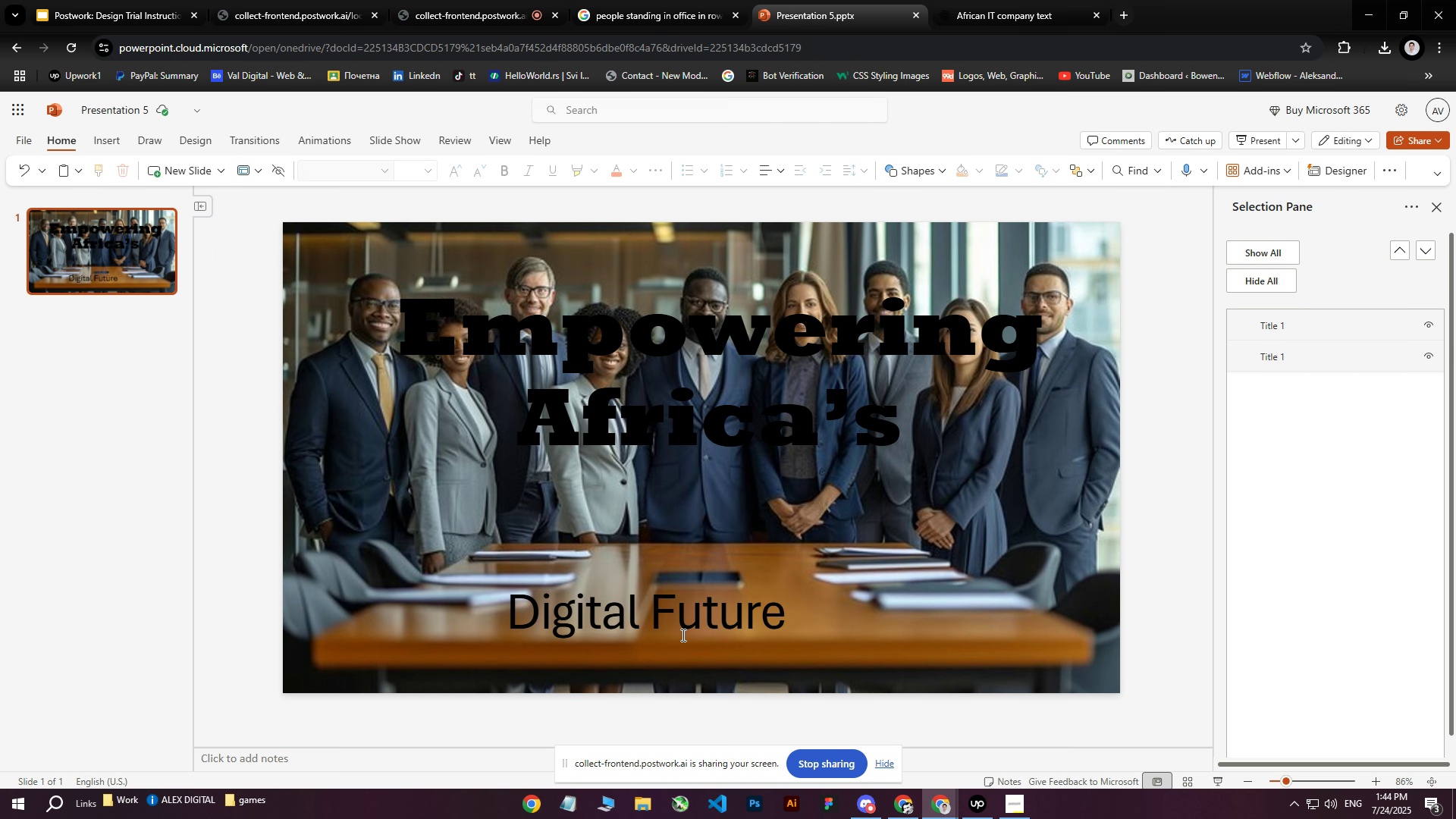 
left_click([682, 635])
 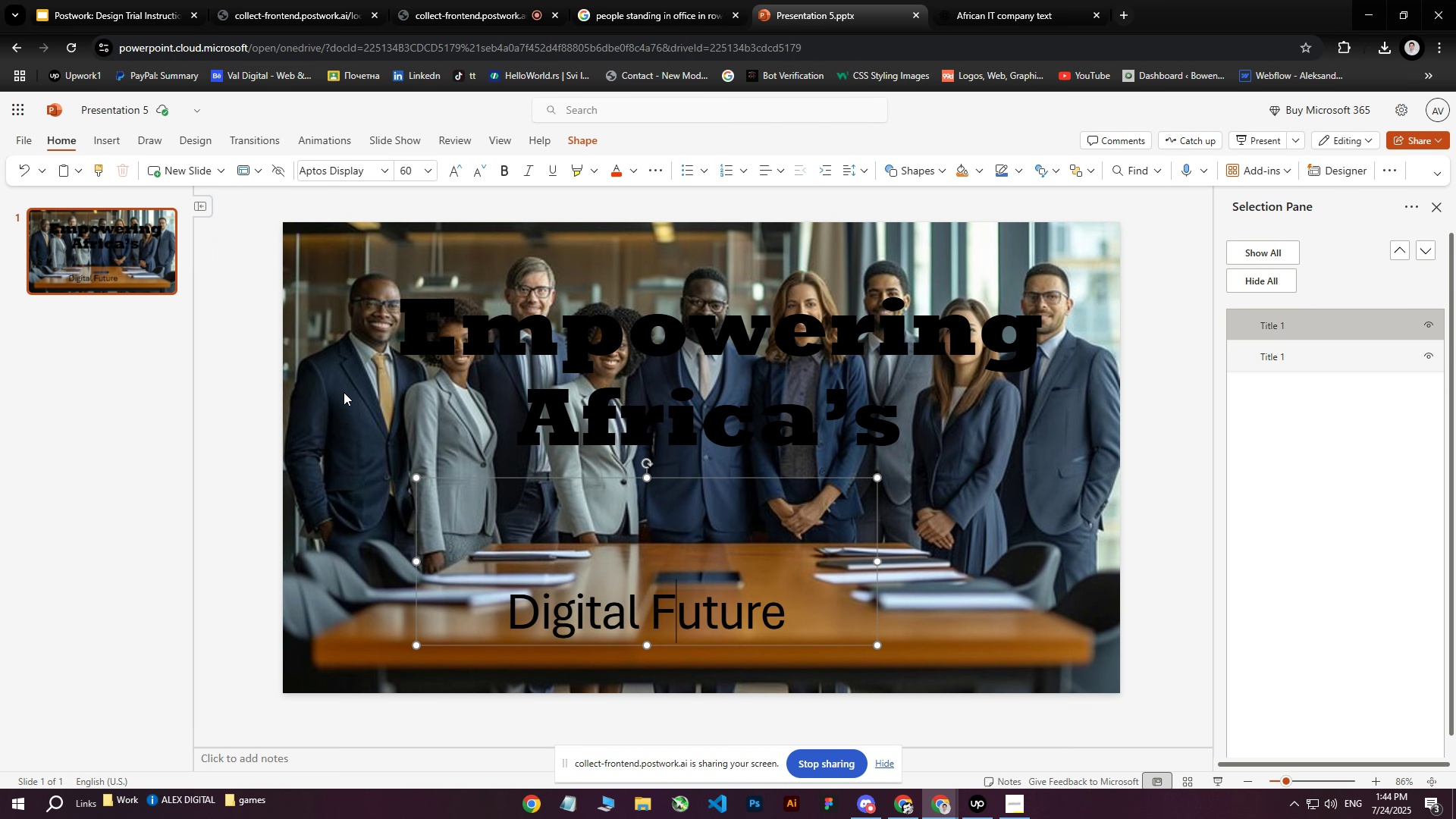 
left_click([328, 353])
 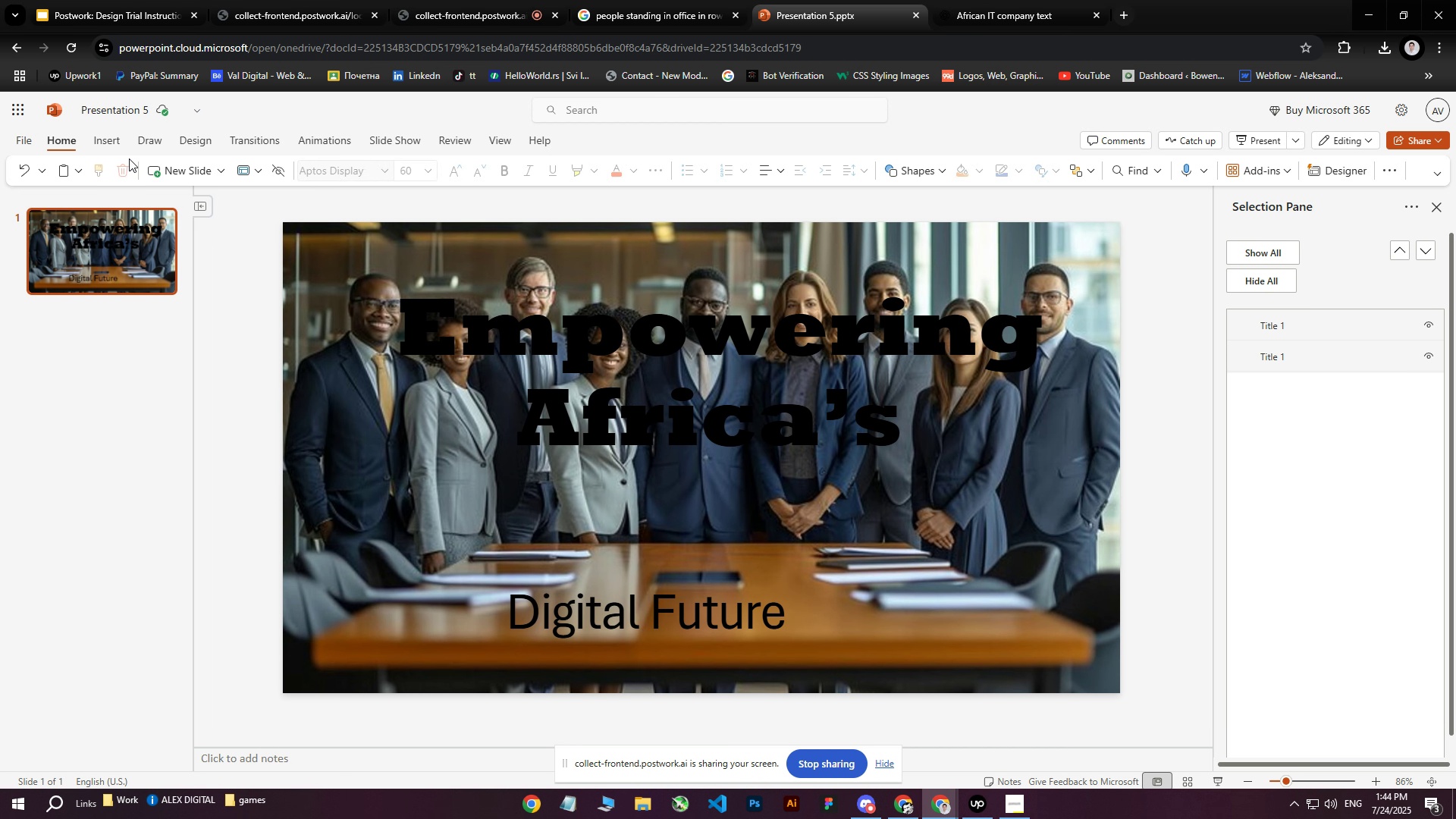 
left_click([119, 144])
 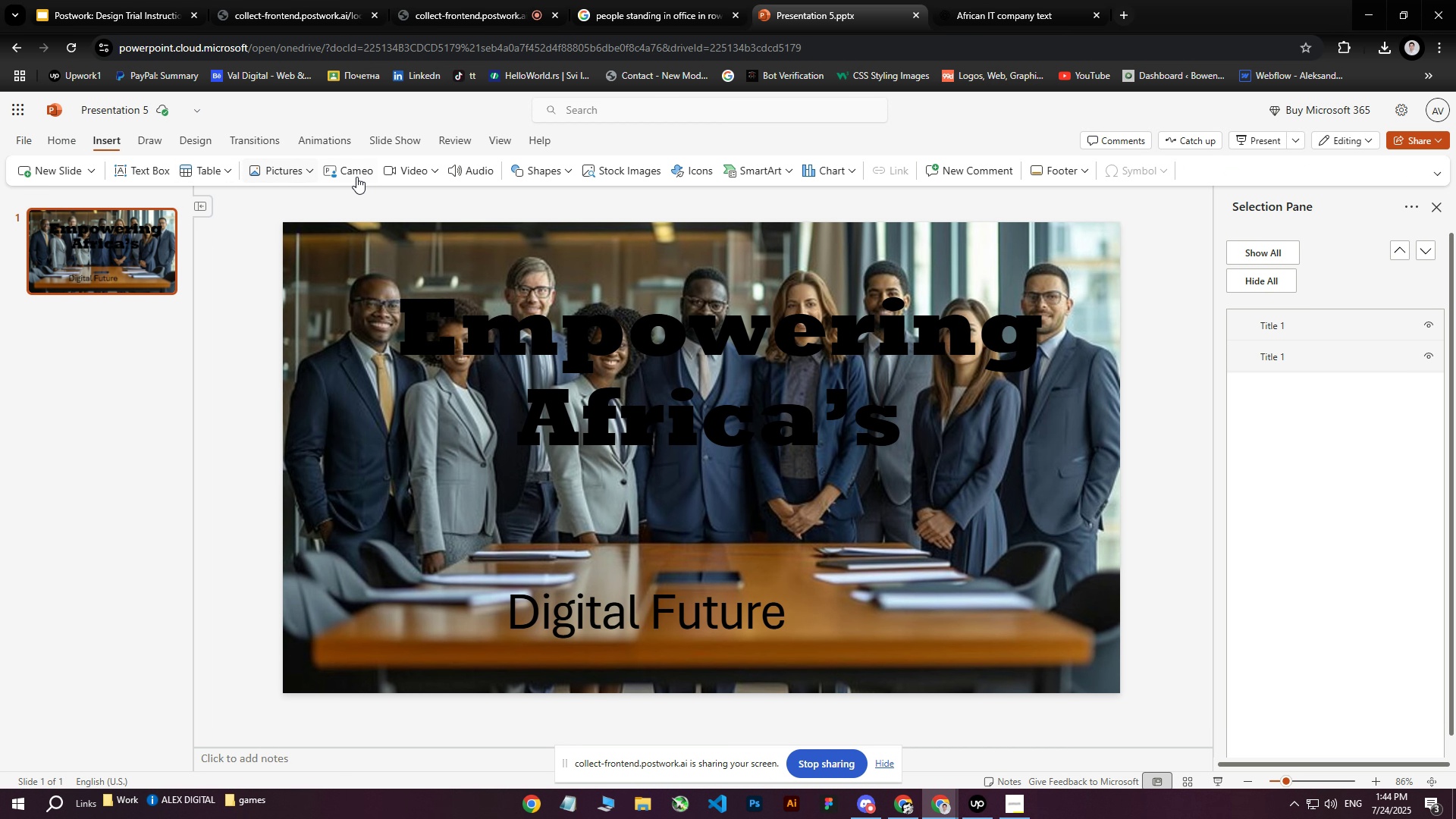 
left_click([628, 600])
 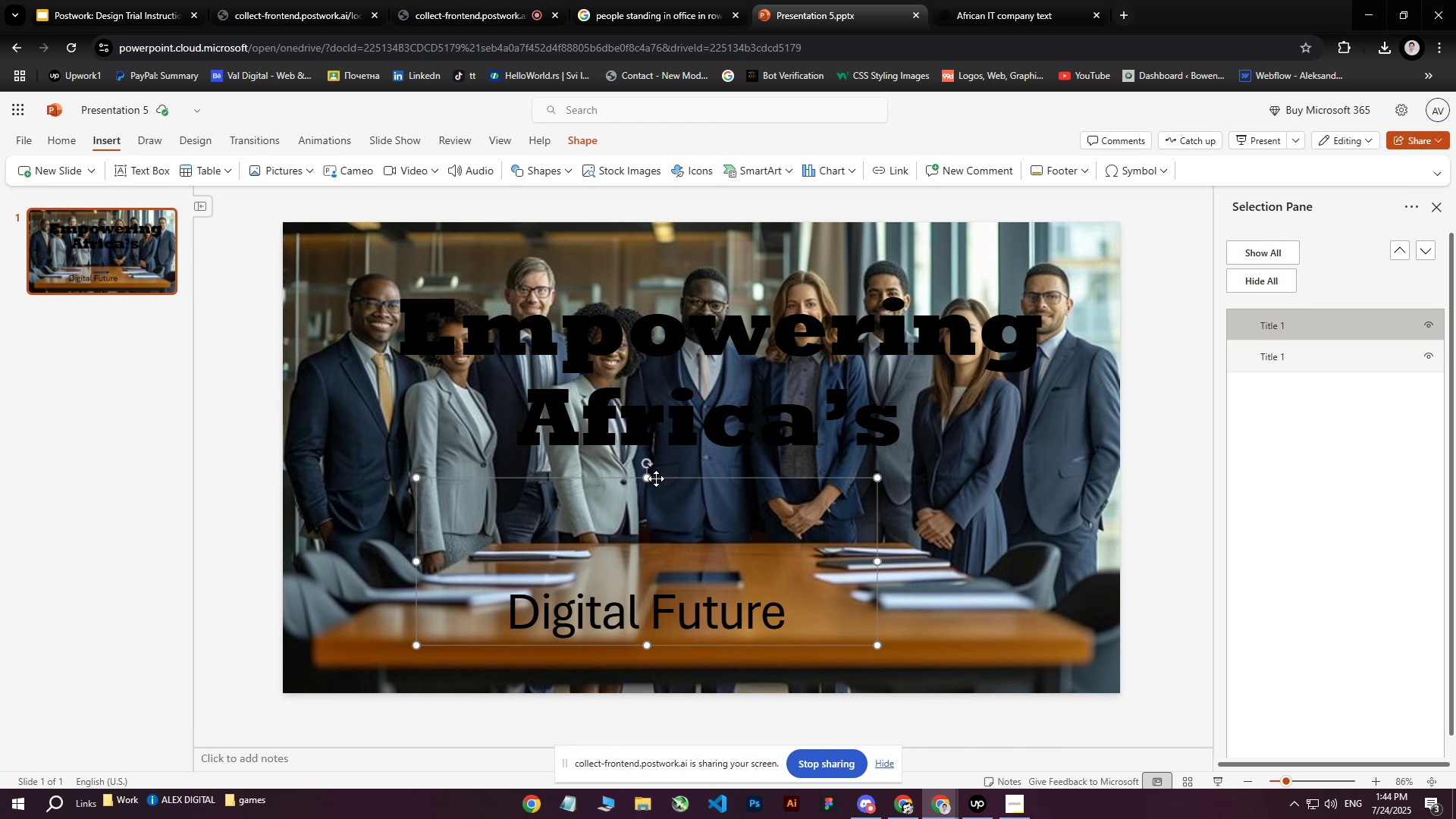 
left_click([663, 477])
 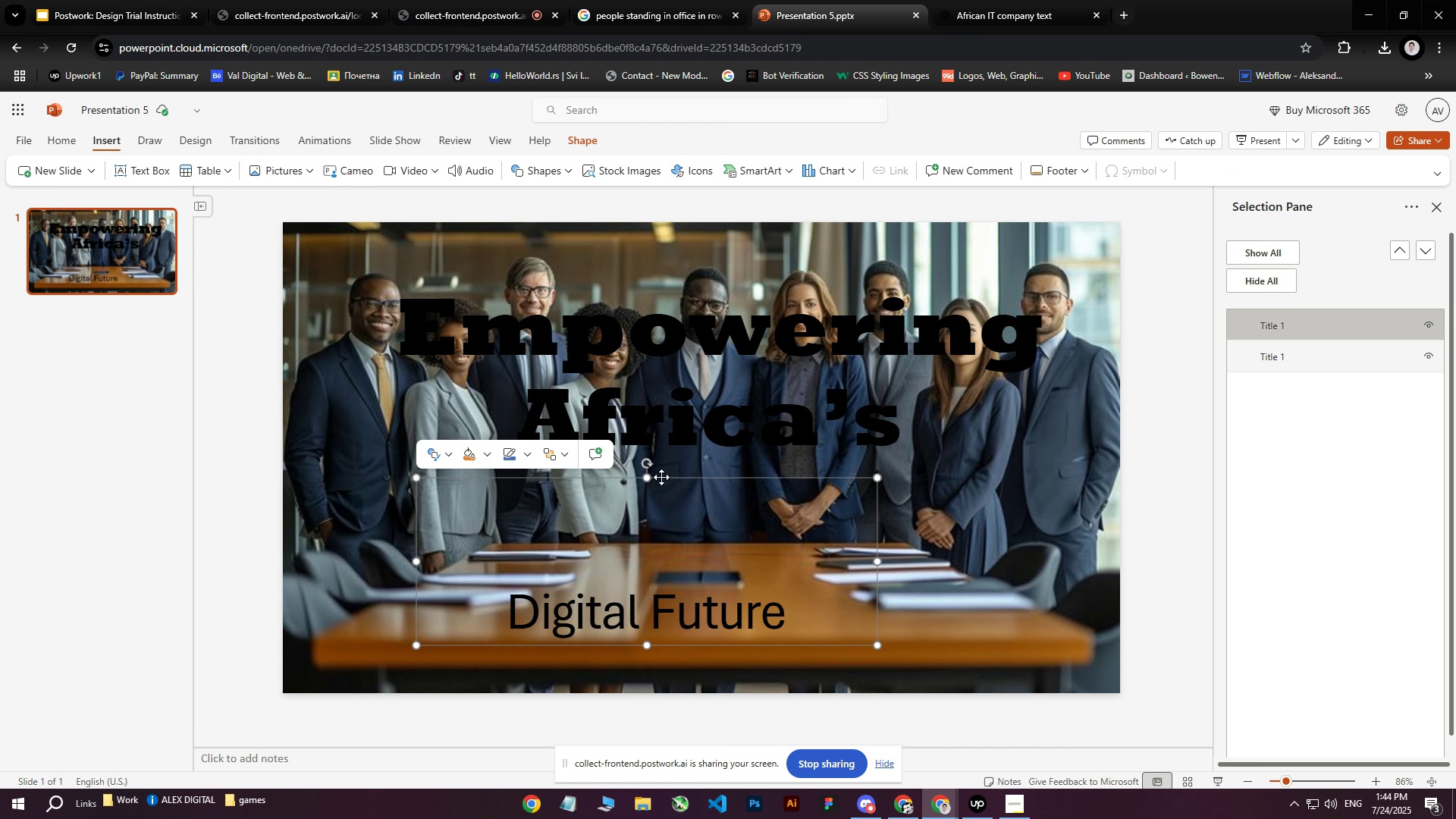 
key(Delete)
 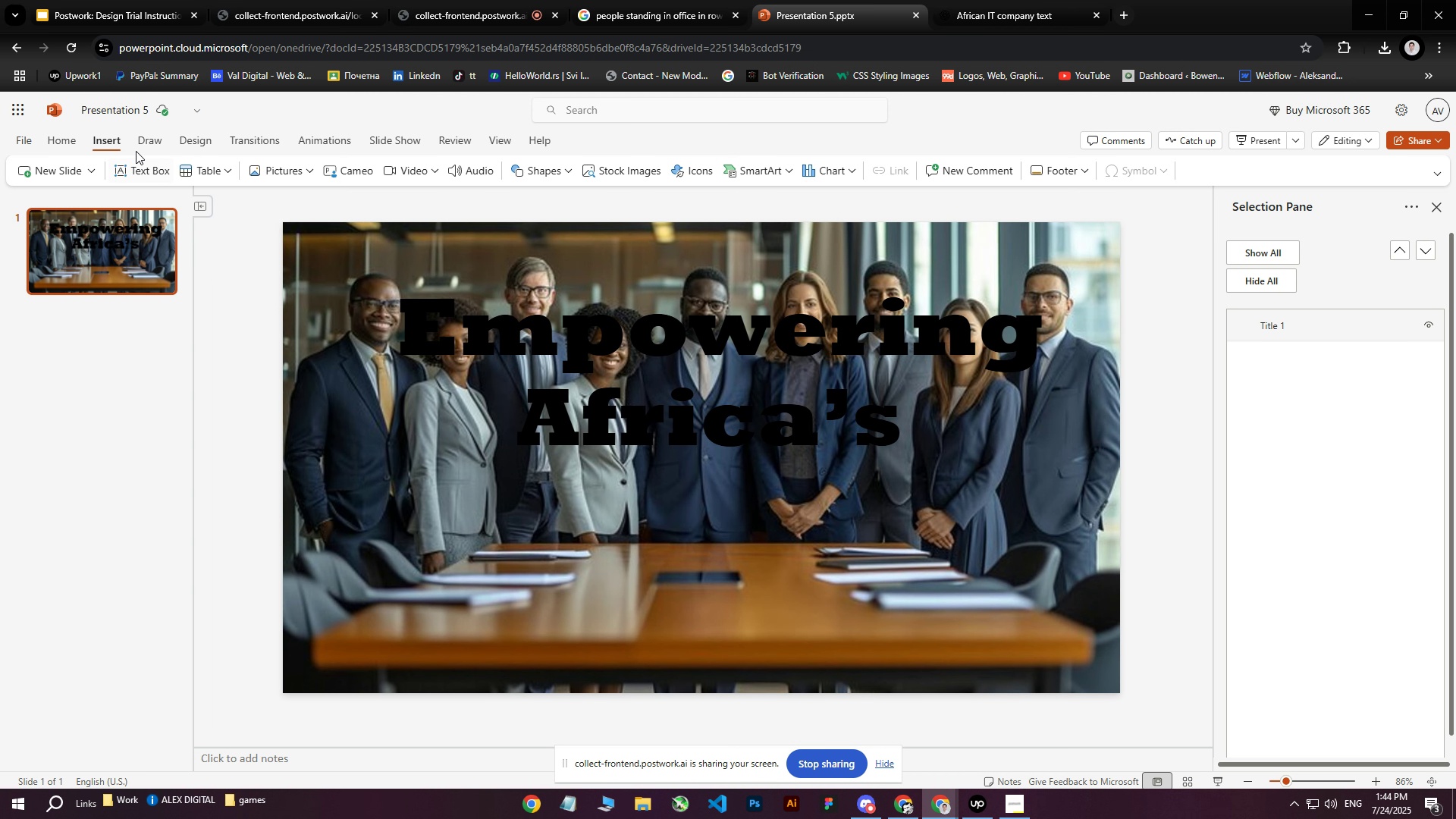 
double_click([79, 143])
 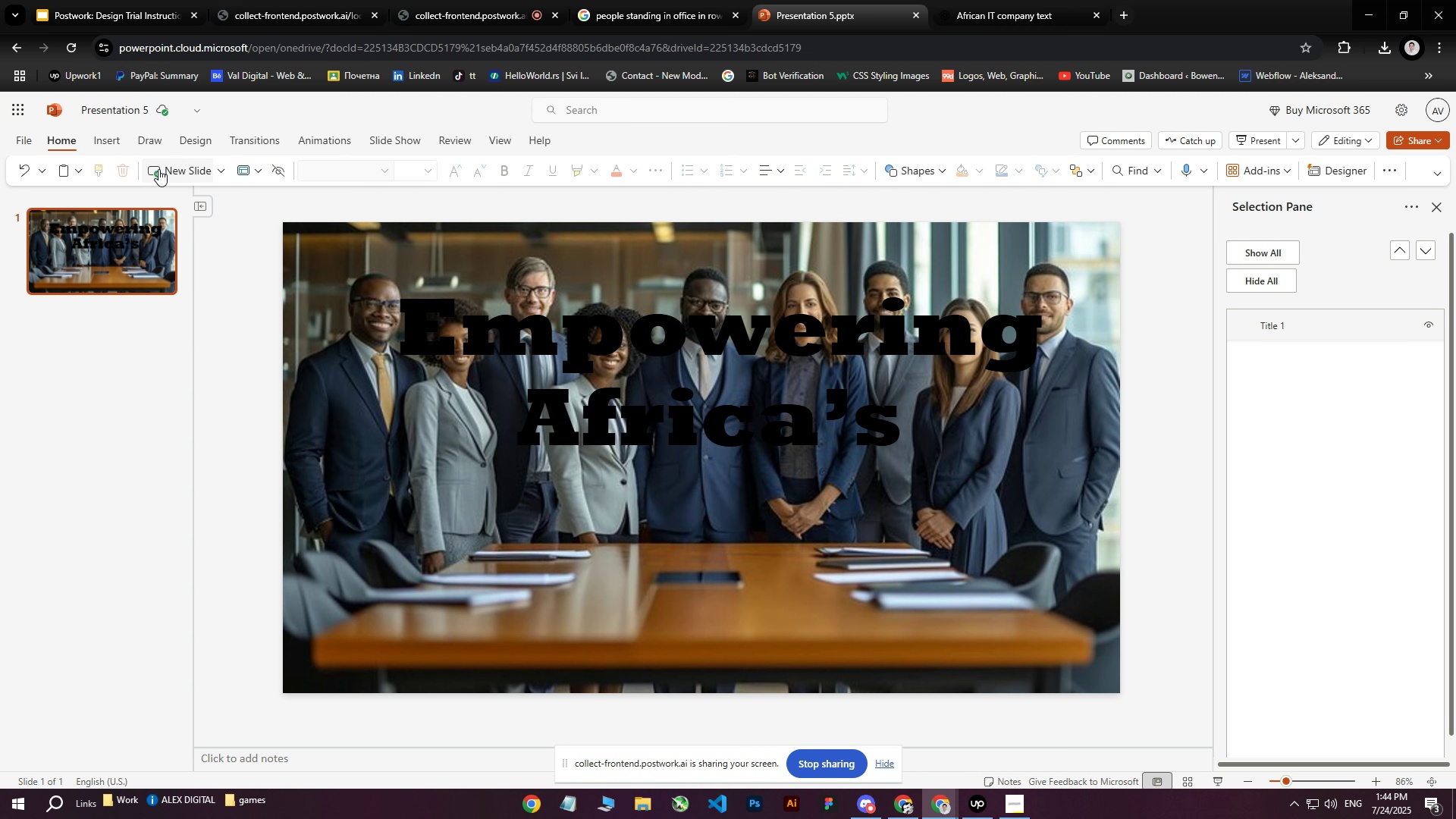 
left_click([162, 170])
 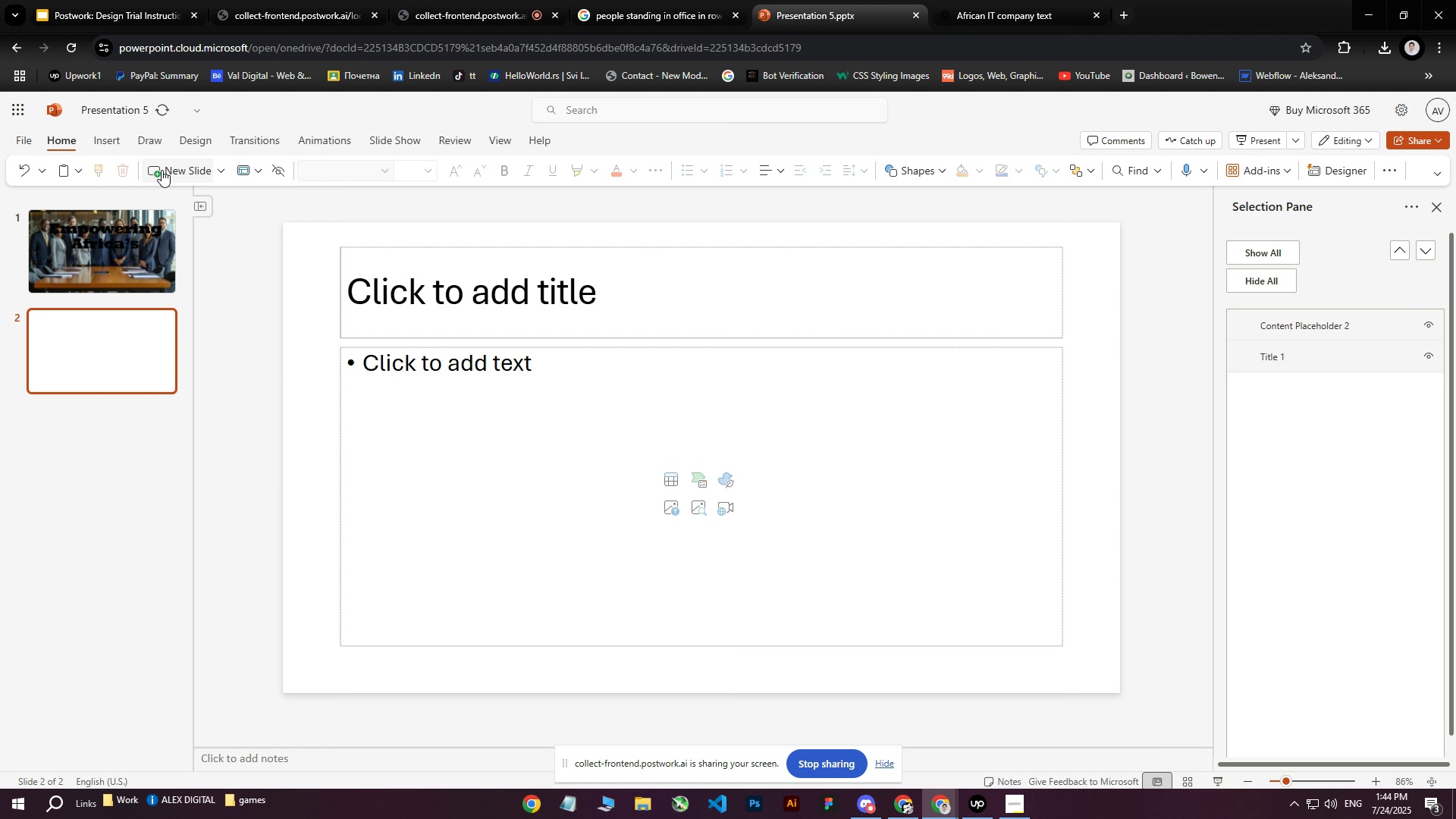 
left_click([162, 170])
 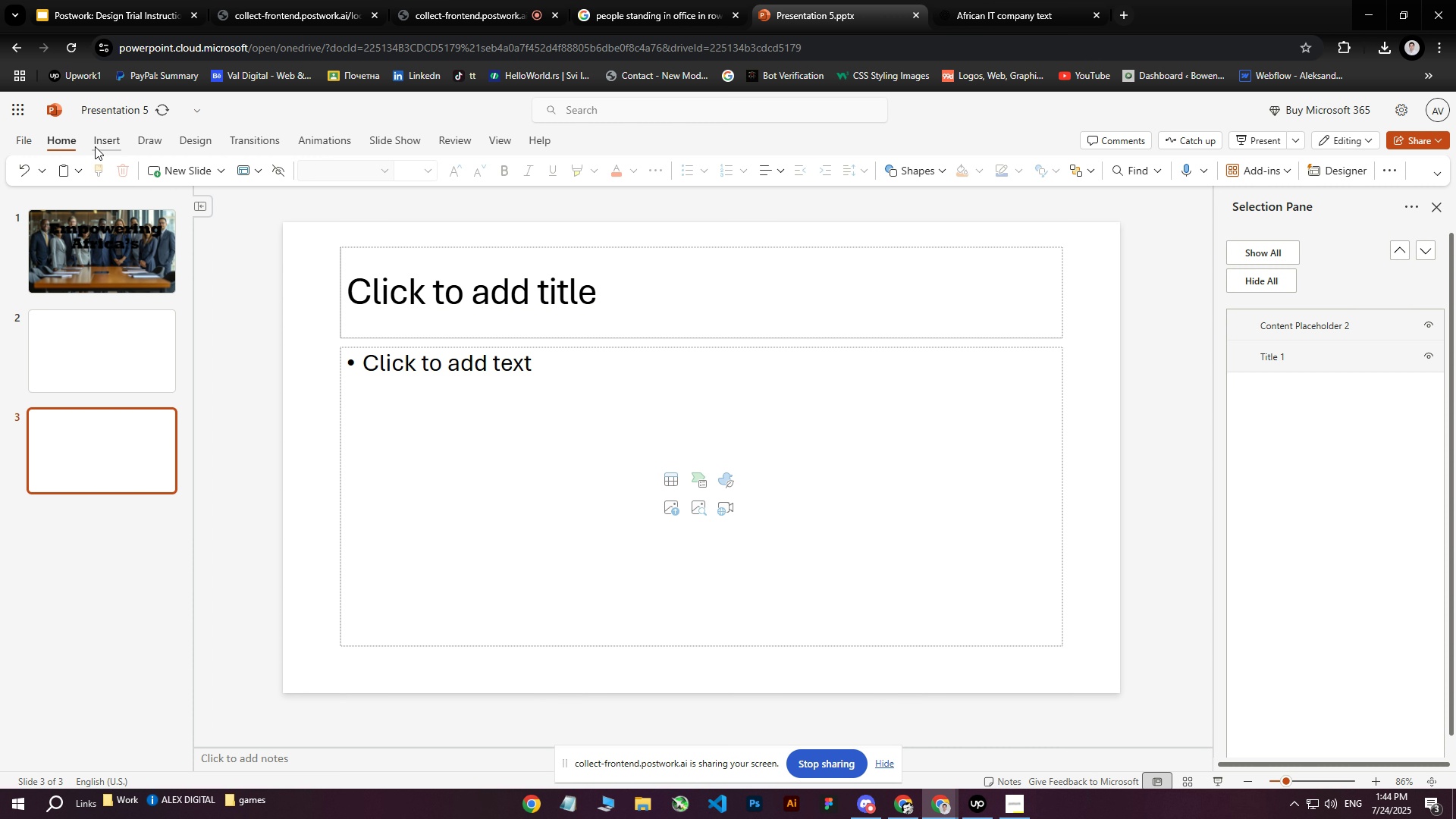 
left_click([90, 242])
 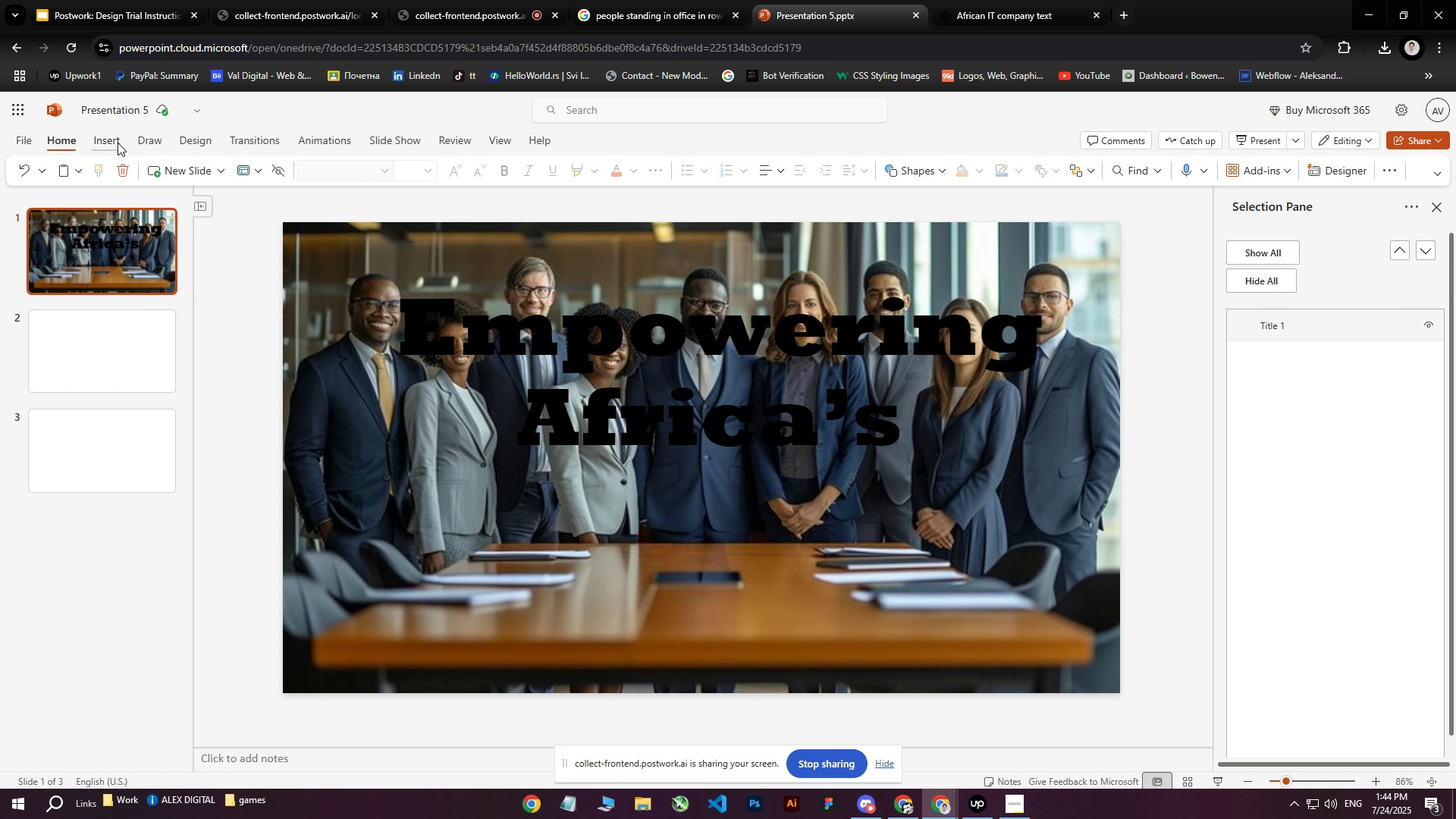 
left_click([102, 140])
 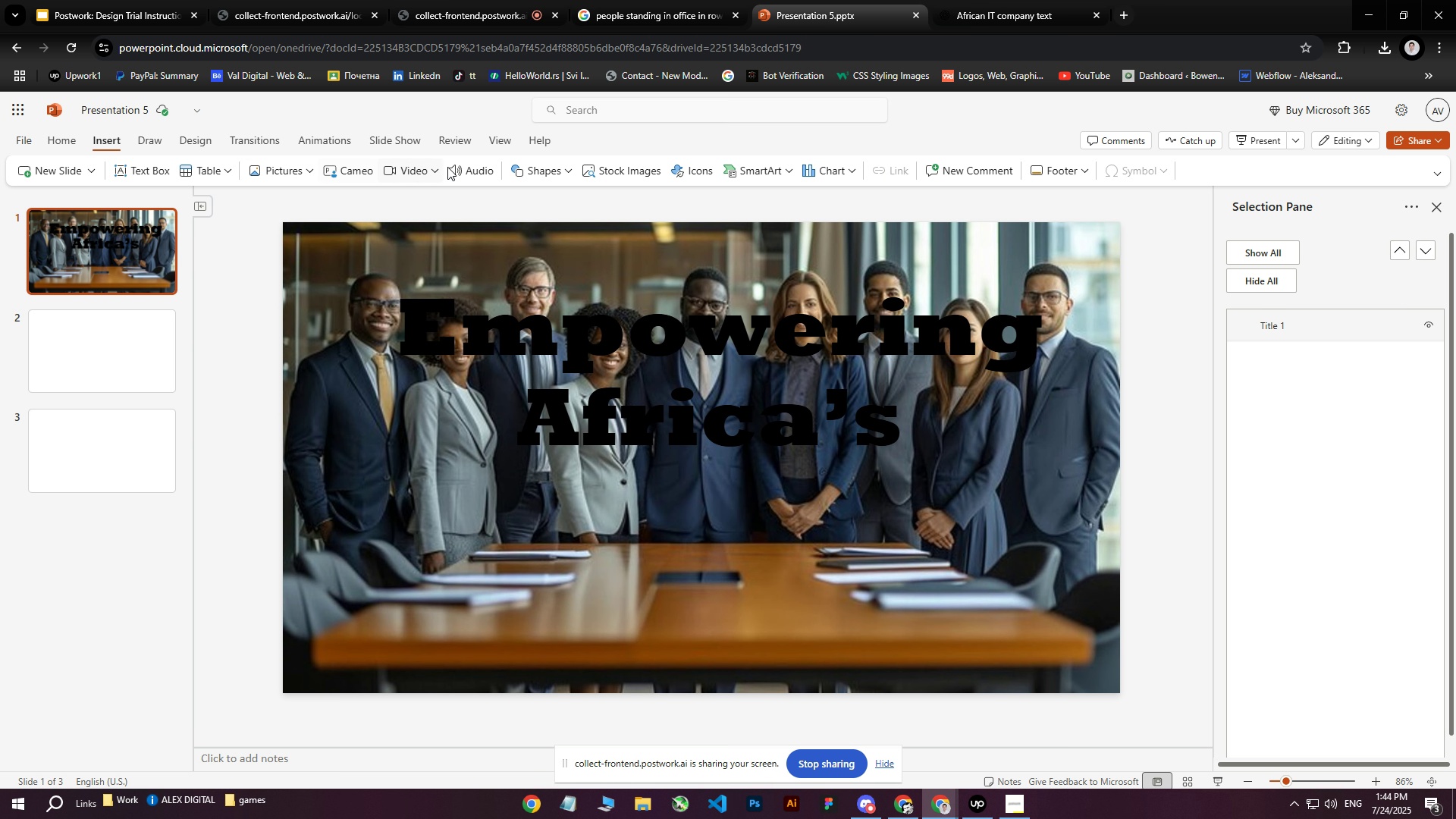 
left_click([522, 173])
 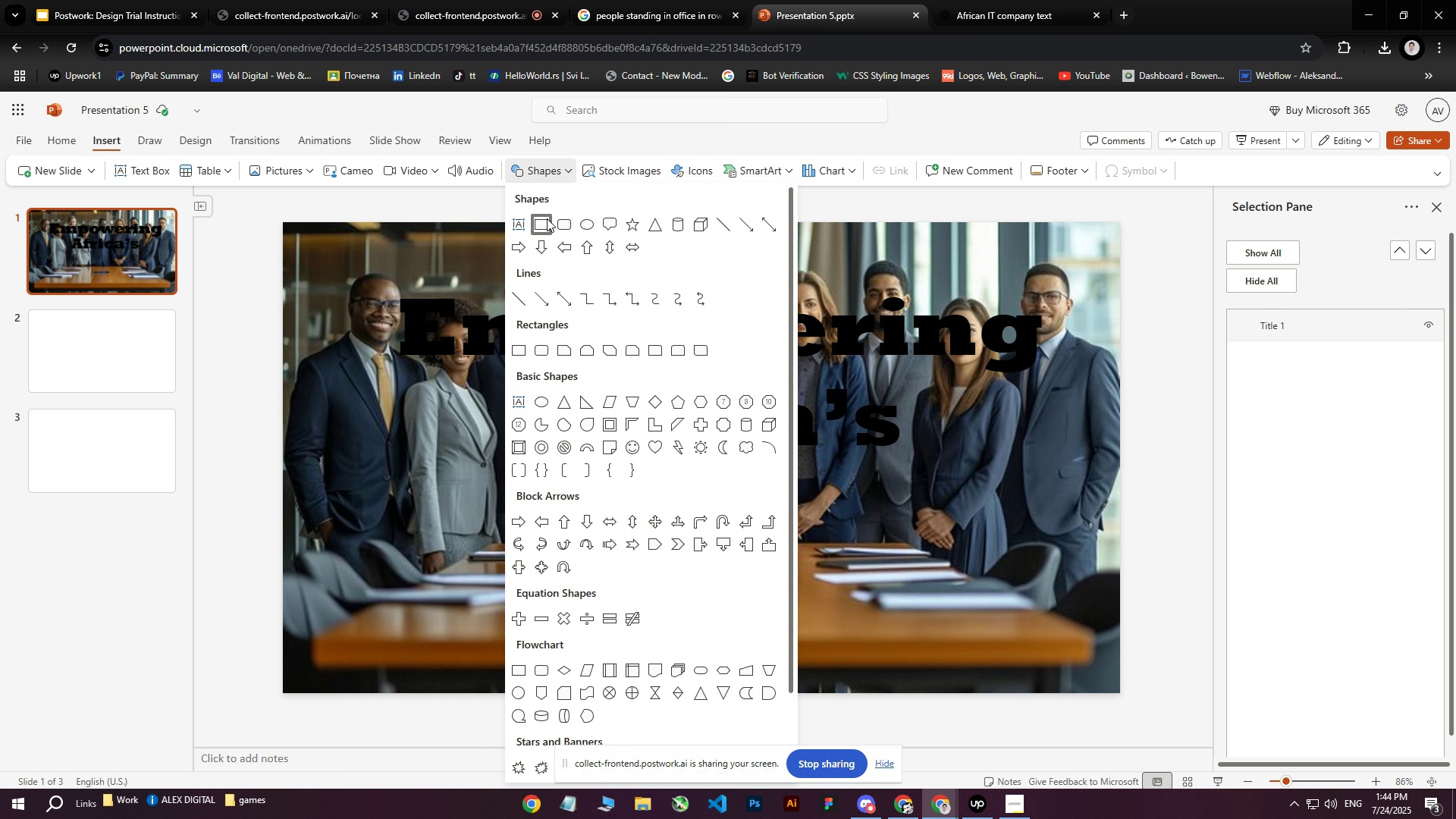 
left_click([547, 221])
 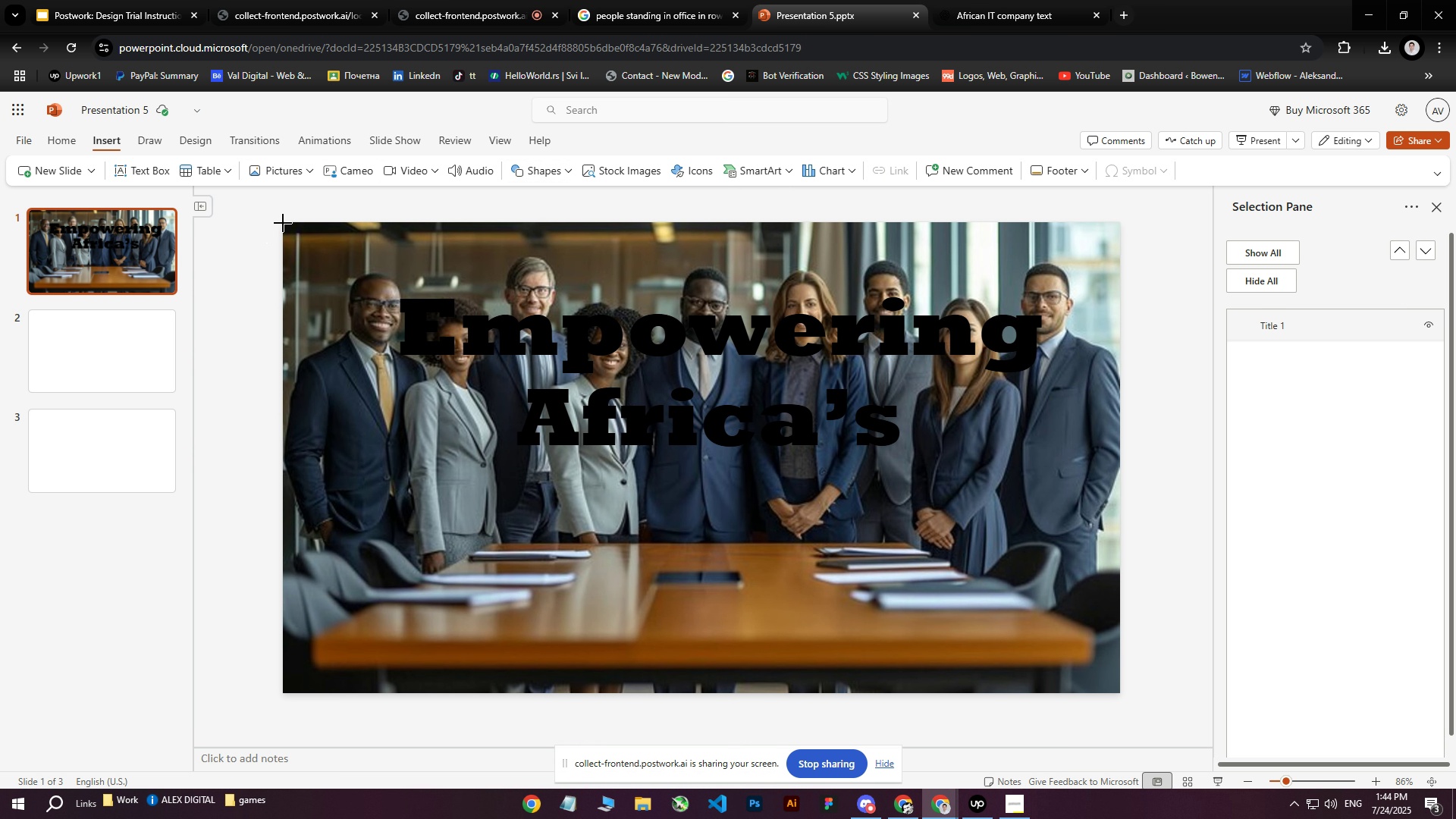 
left_click_drag(start_coordinate=[283, 223], to_coordinate=[1127, 700])
 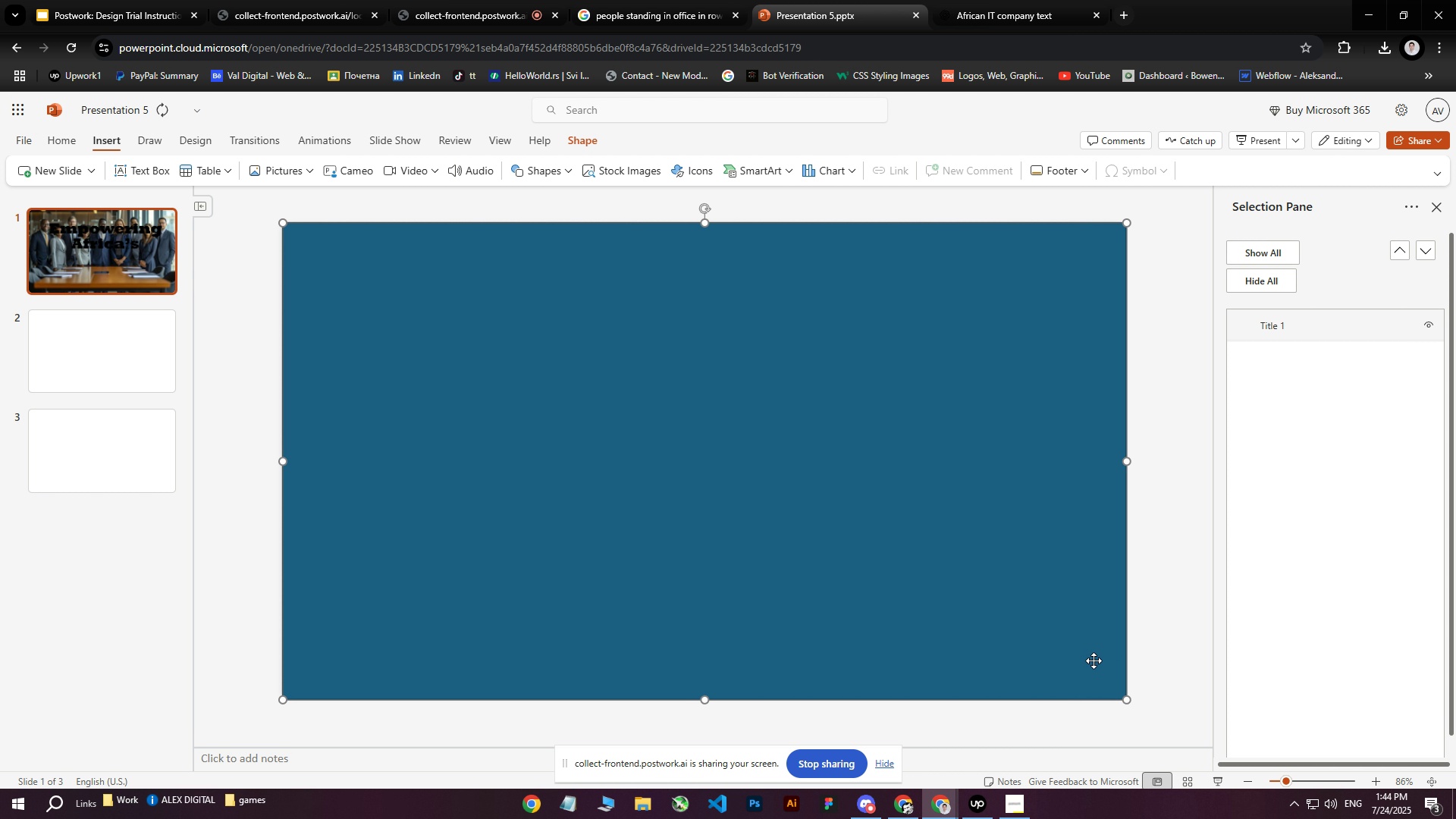 
left_click_drag(start_coordinate=[949, 573], to_coordinate=[945, 569])
 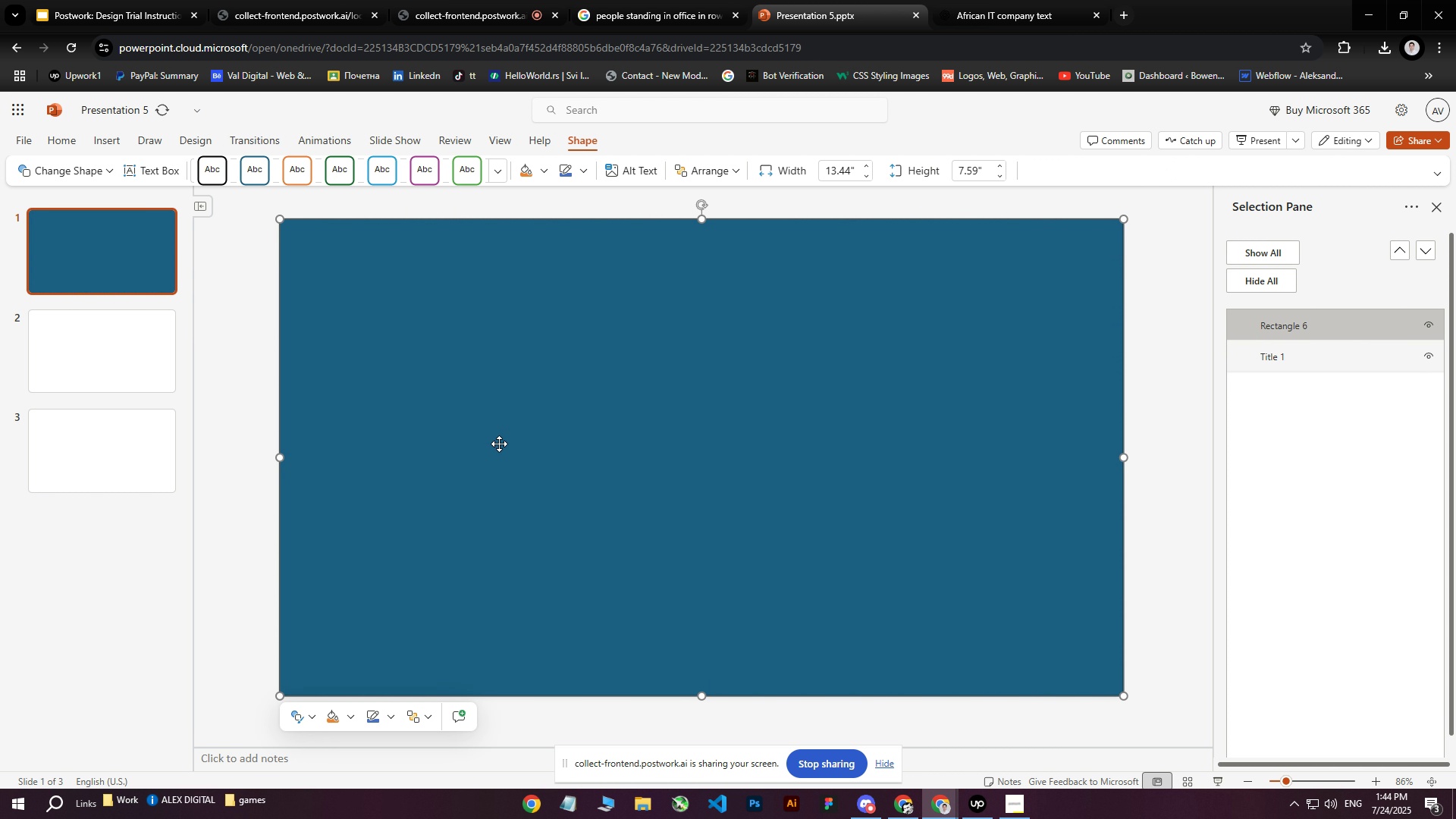 
right_click([553, 421])
 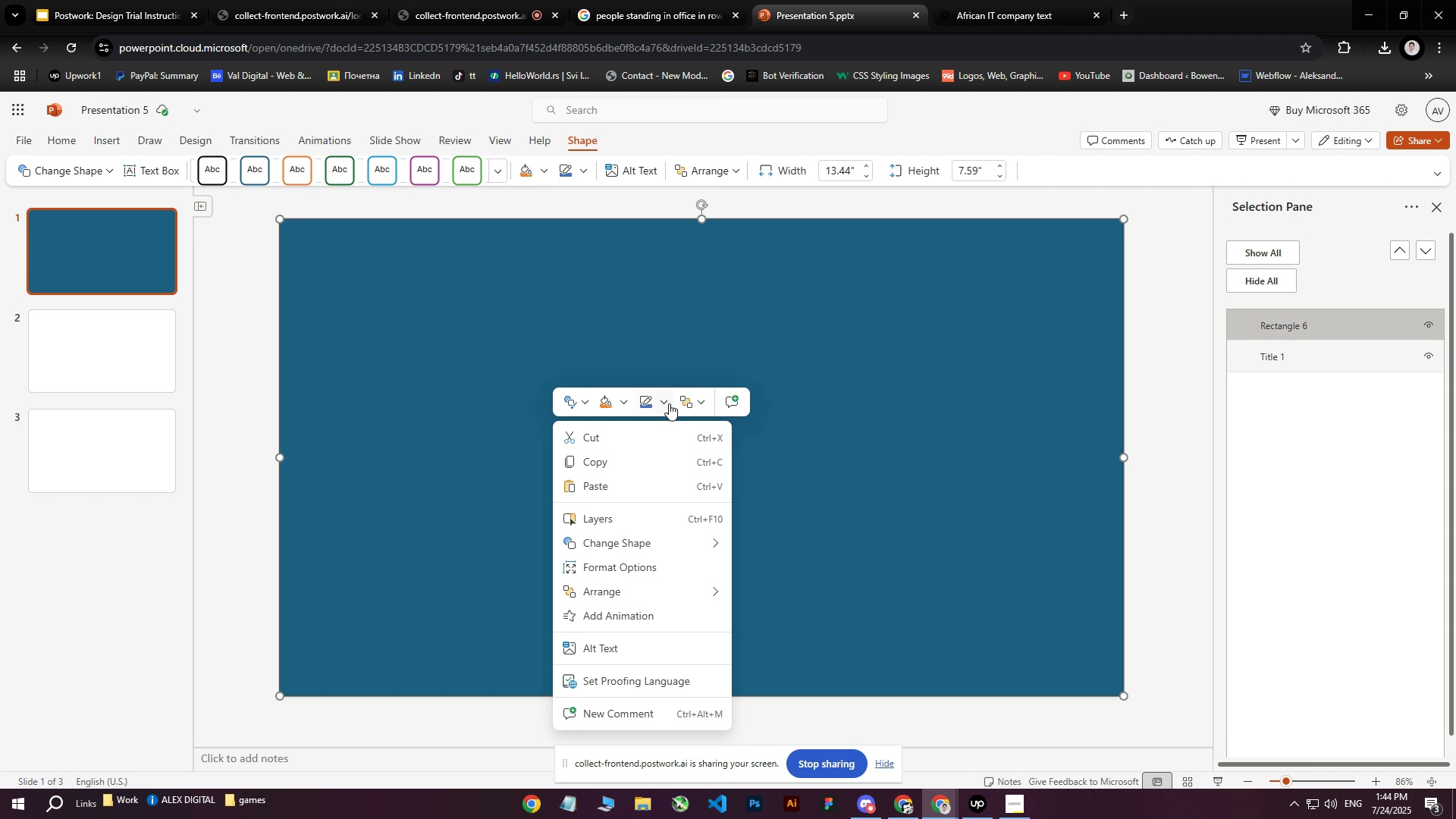 
left_click([663, 404])
 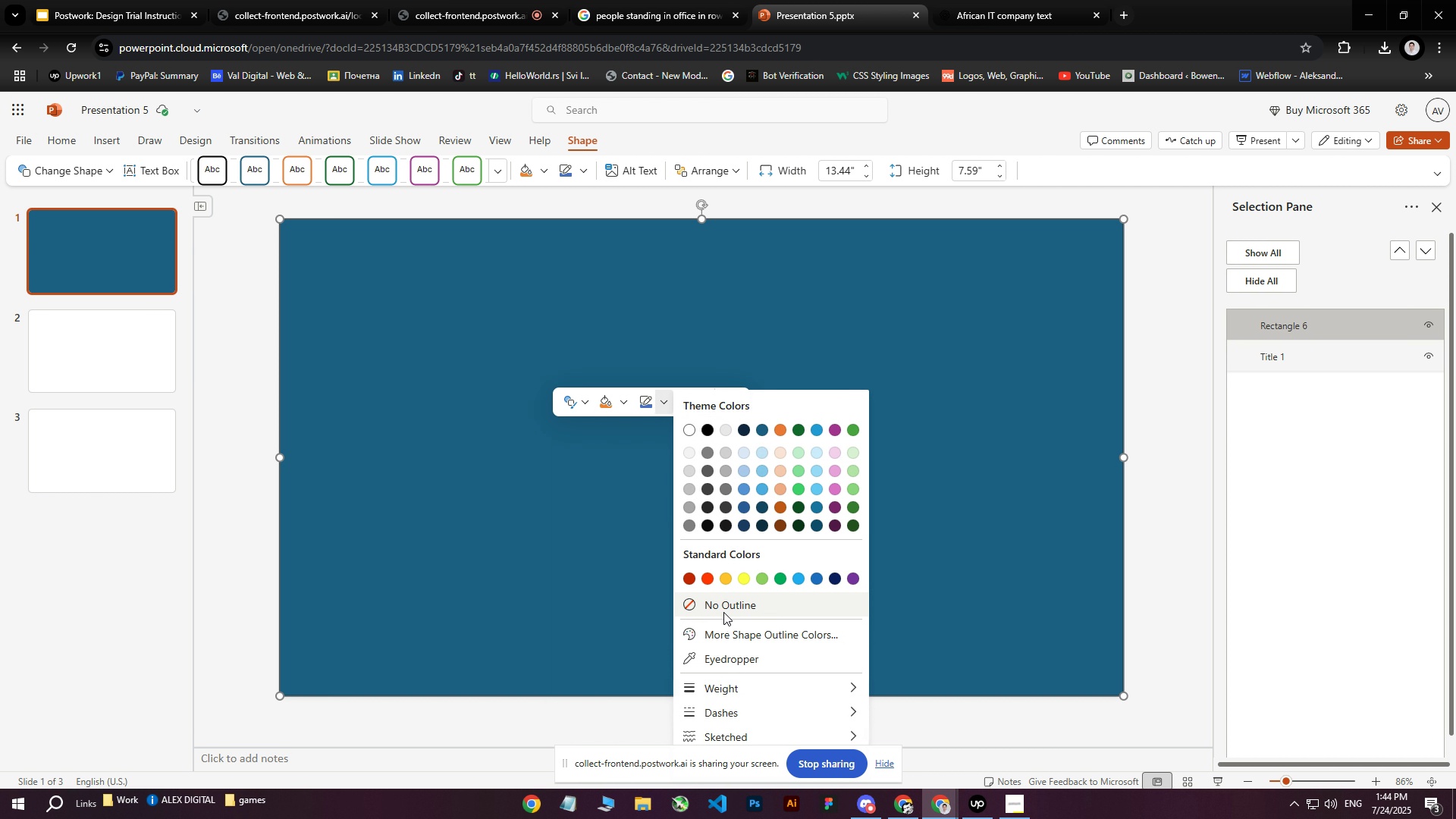 
left_click([724, 602])
 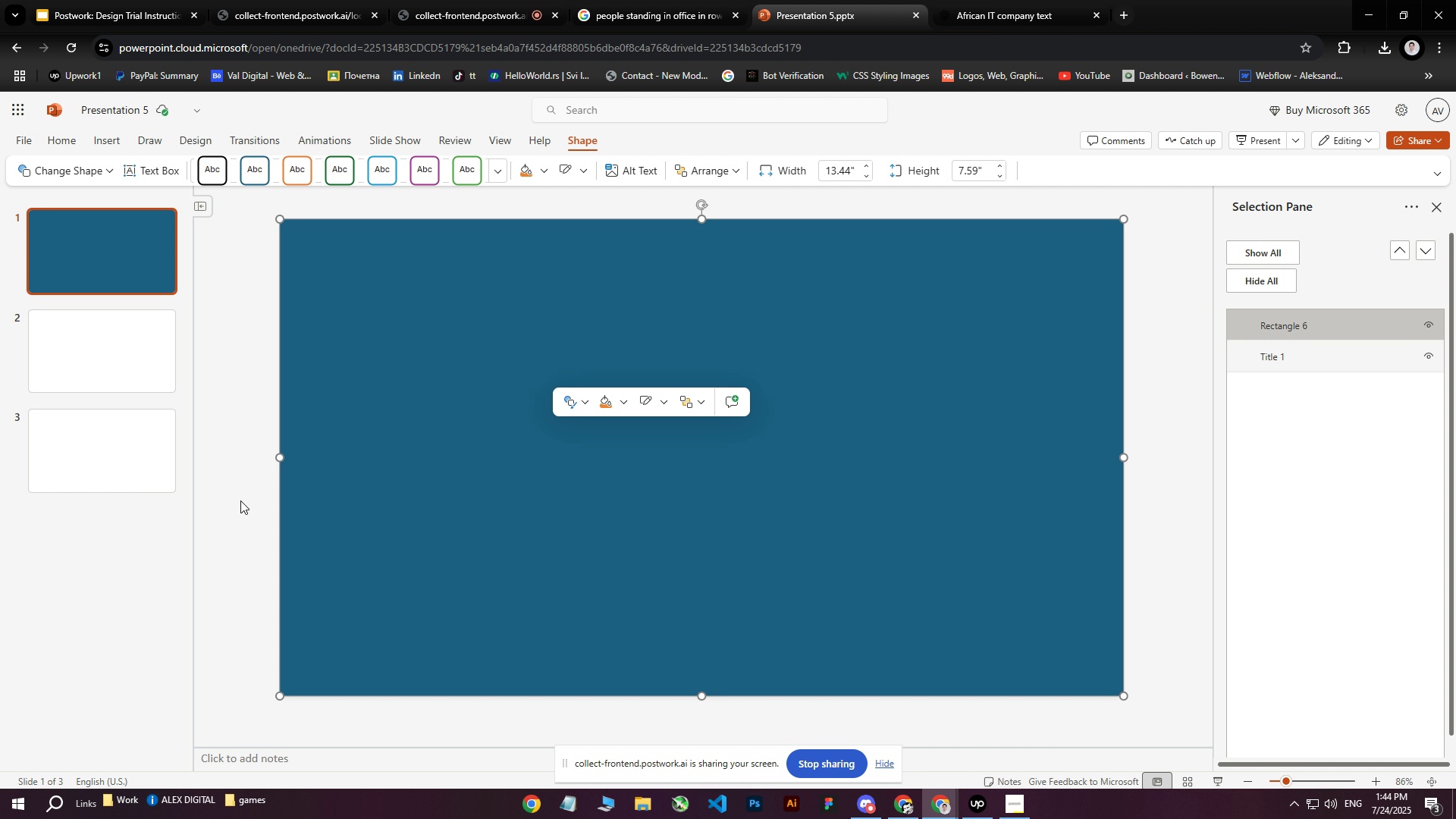 
right_click([908, 467])
 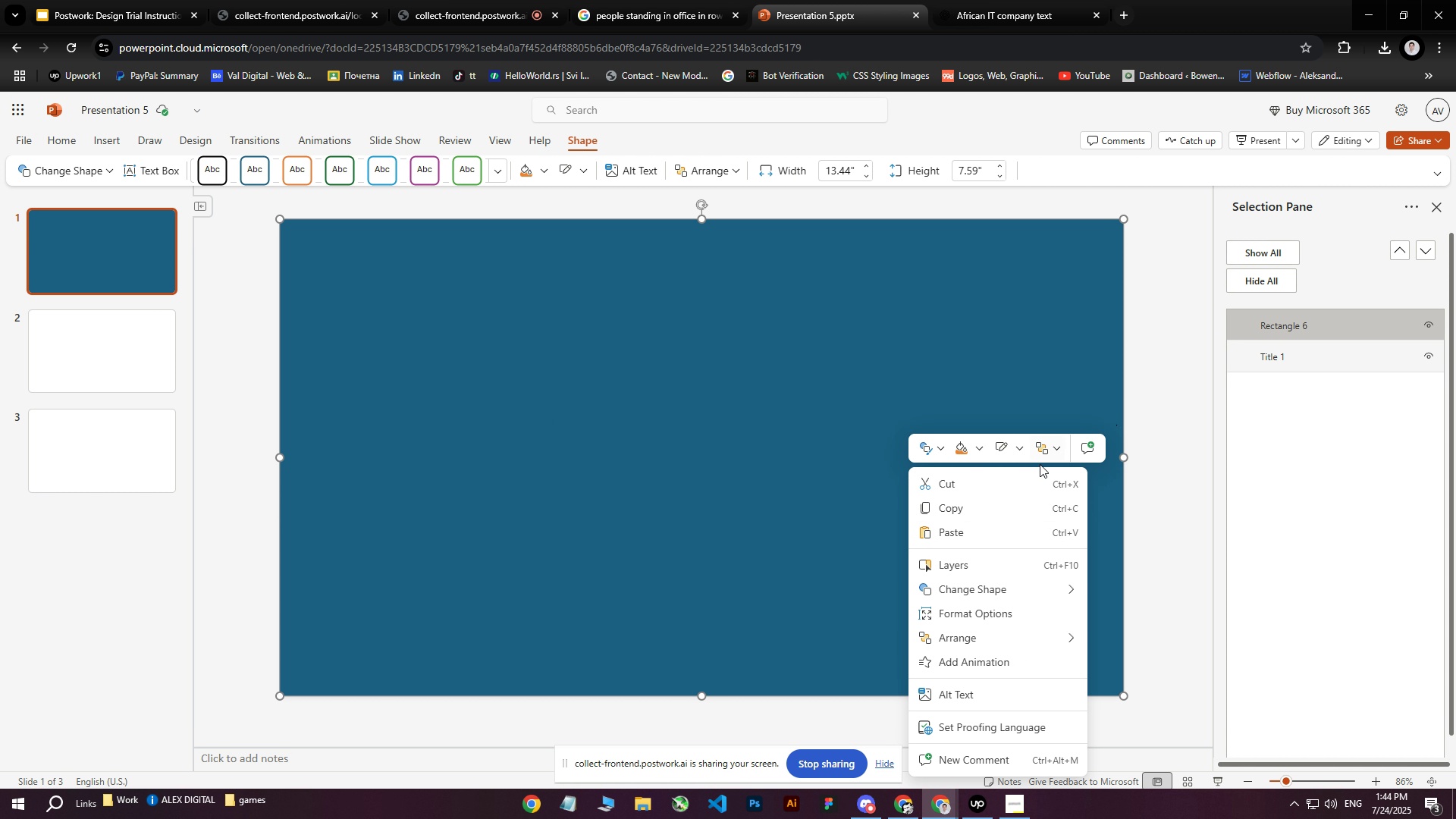 
left_click([976, 447])
 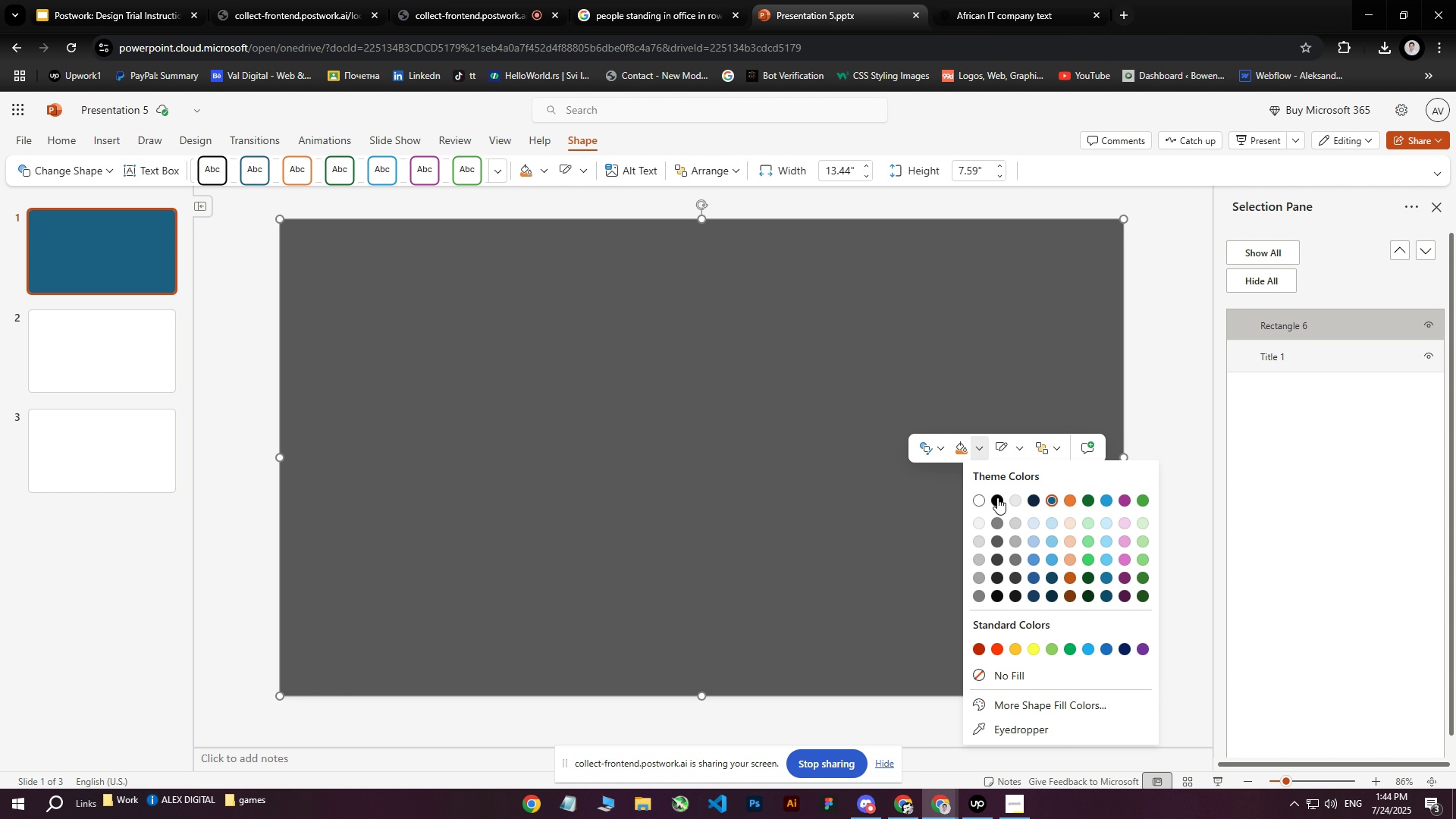 
left_click([997, 499])
 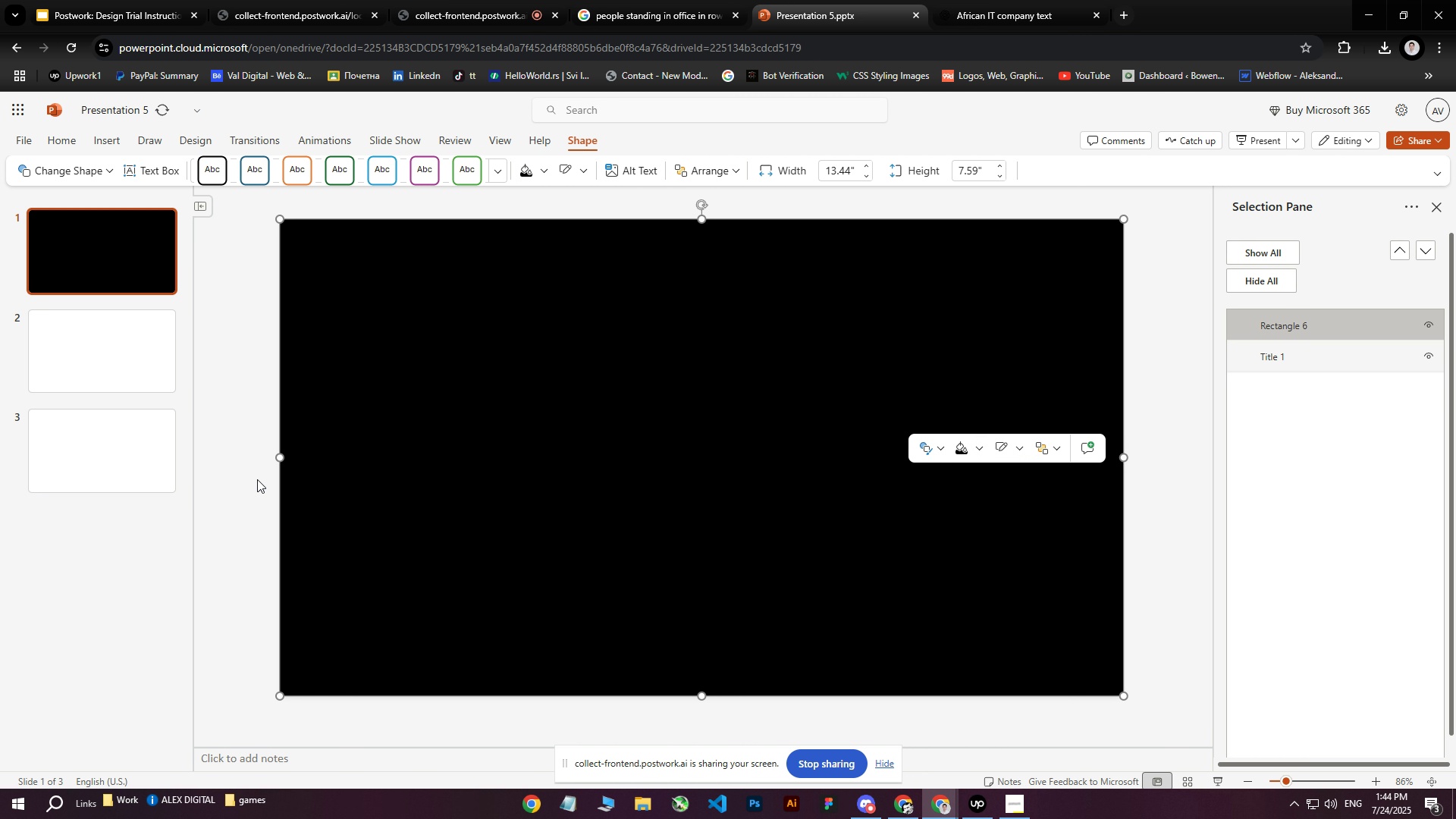 
left_click([244, 479])
 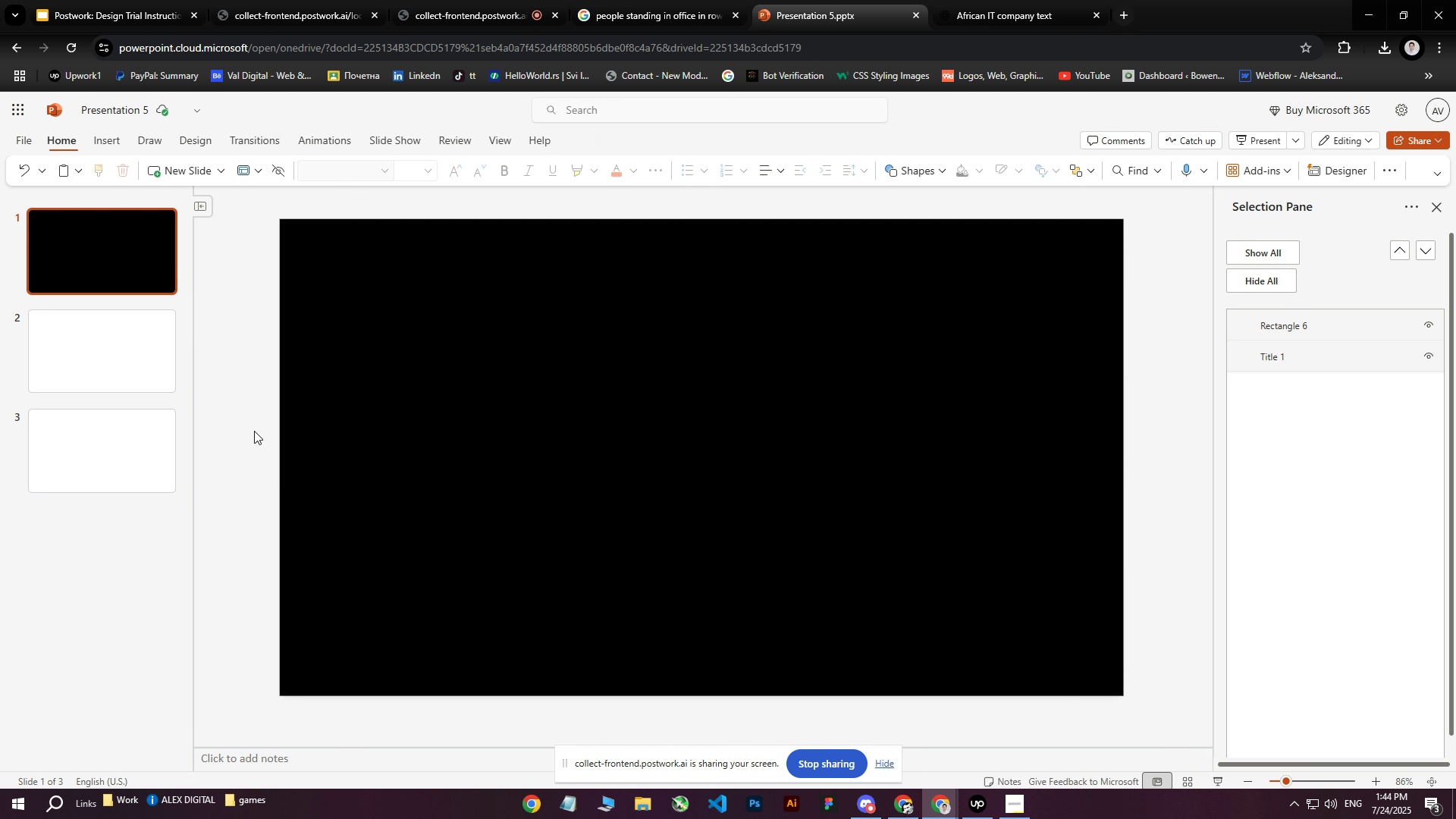 
left_click([246, 350])
 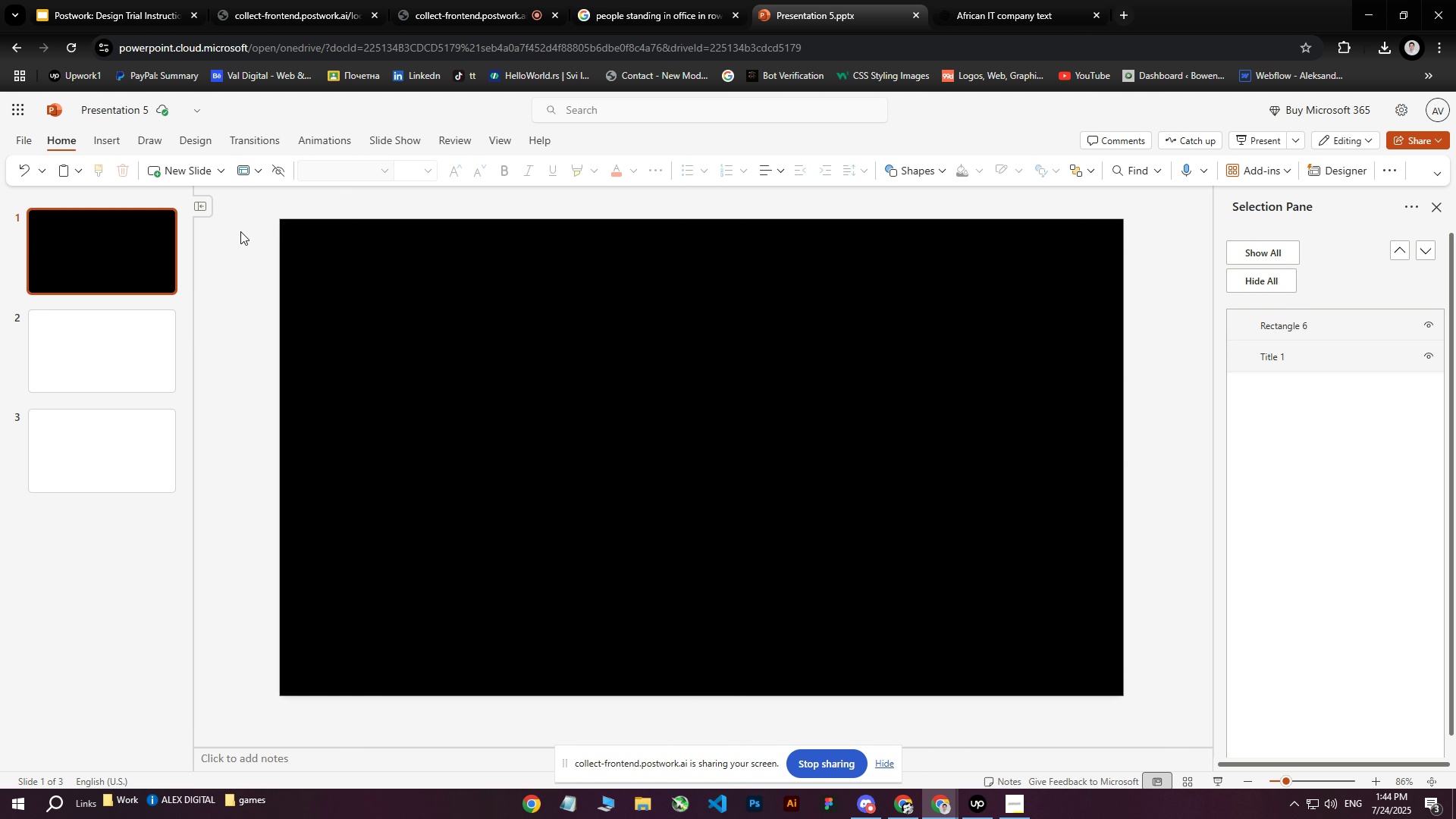 
left_click_drag(start_coordinate=[240, 231], to_coordinate=[1162, 746])
 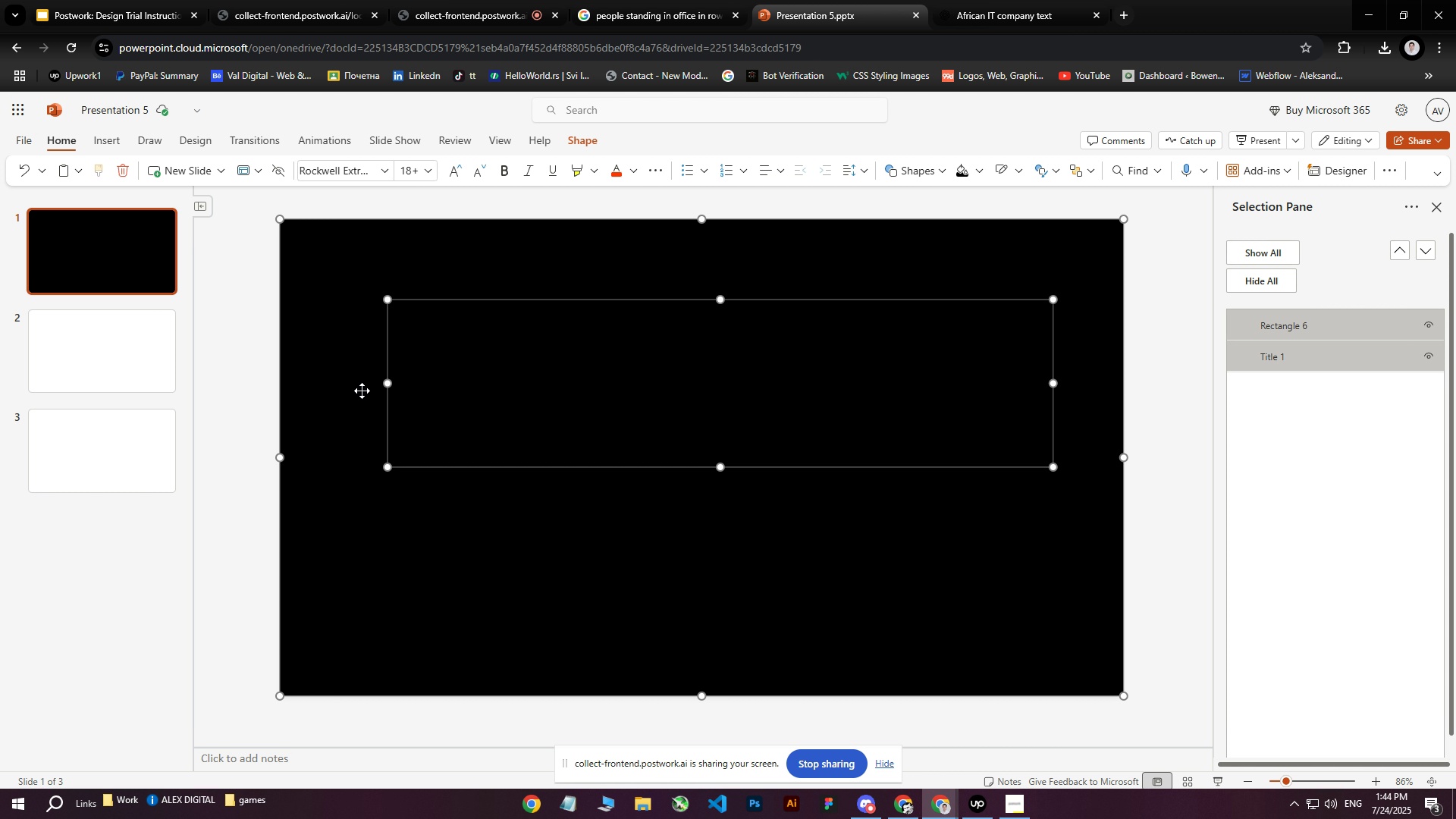 
right_click([376, 391])
 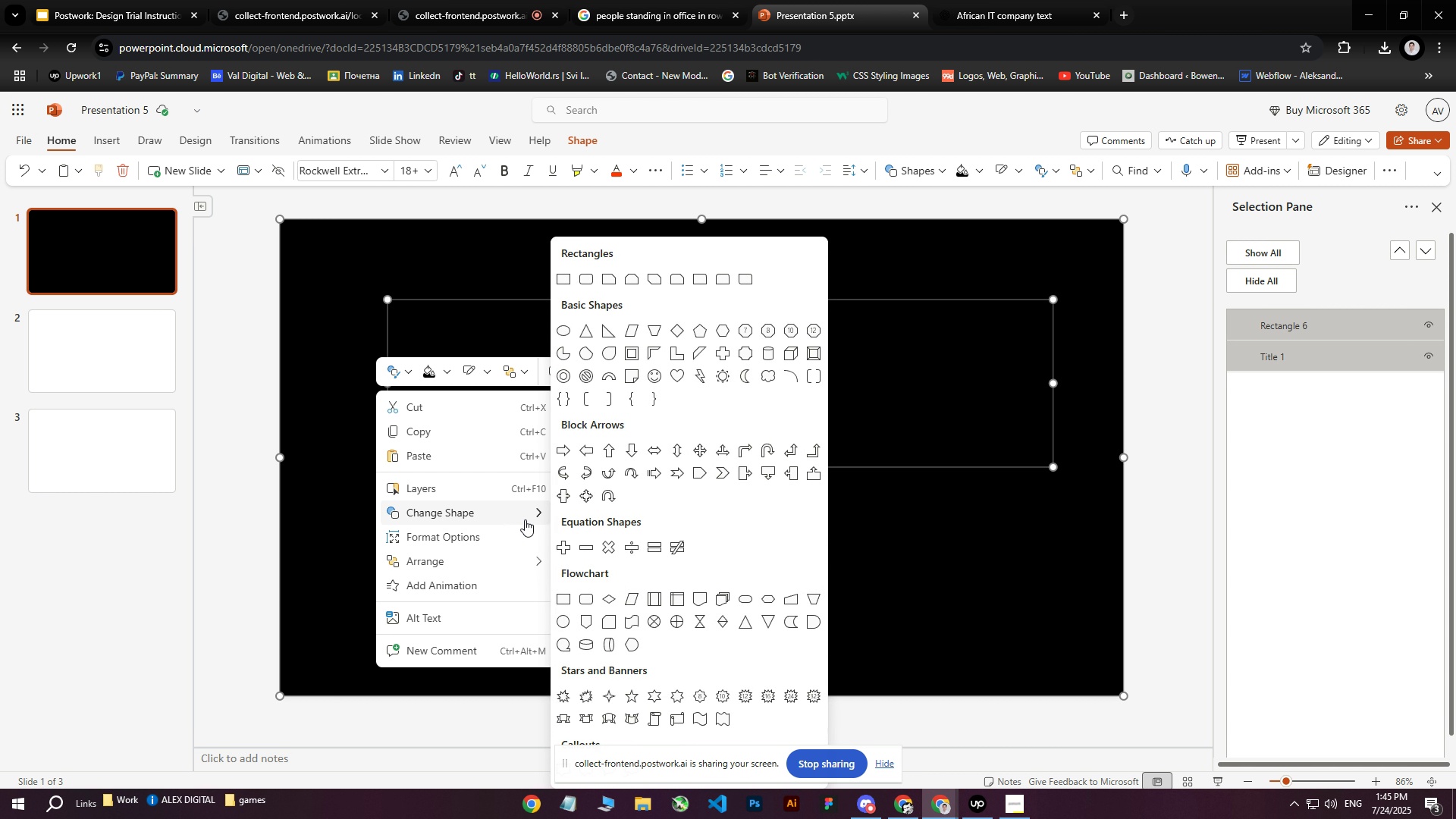 
left_click([523, 541])
 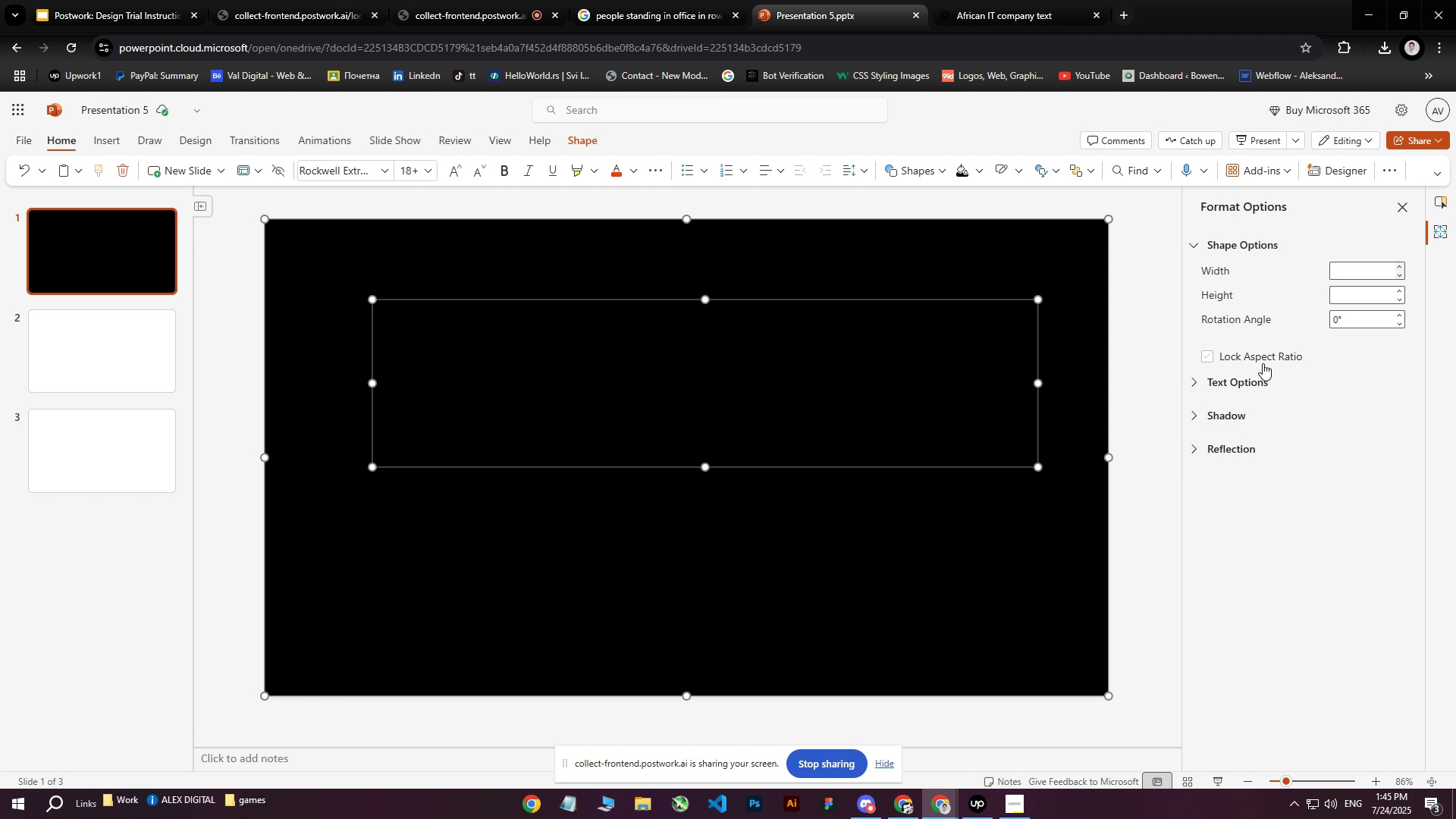 
left_click([1197, 386])
 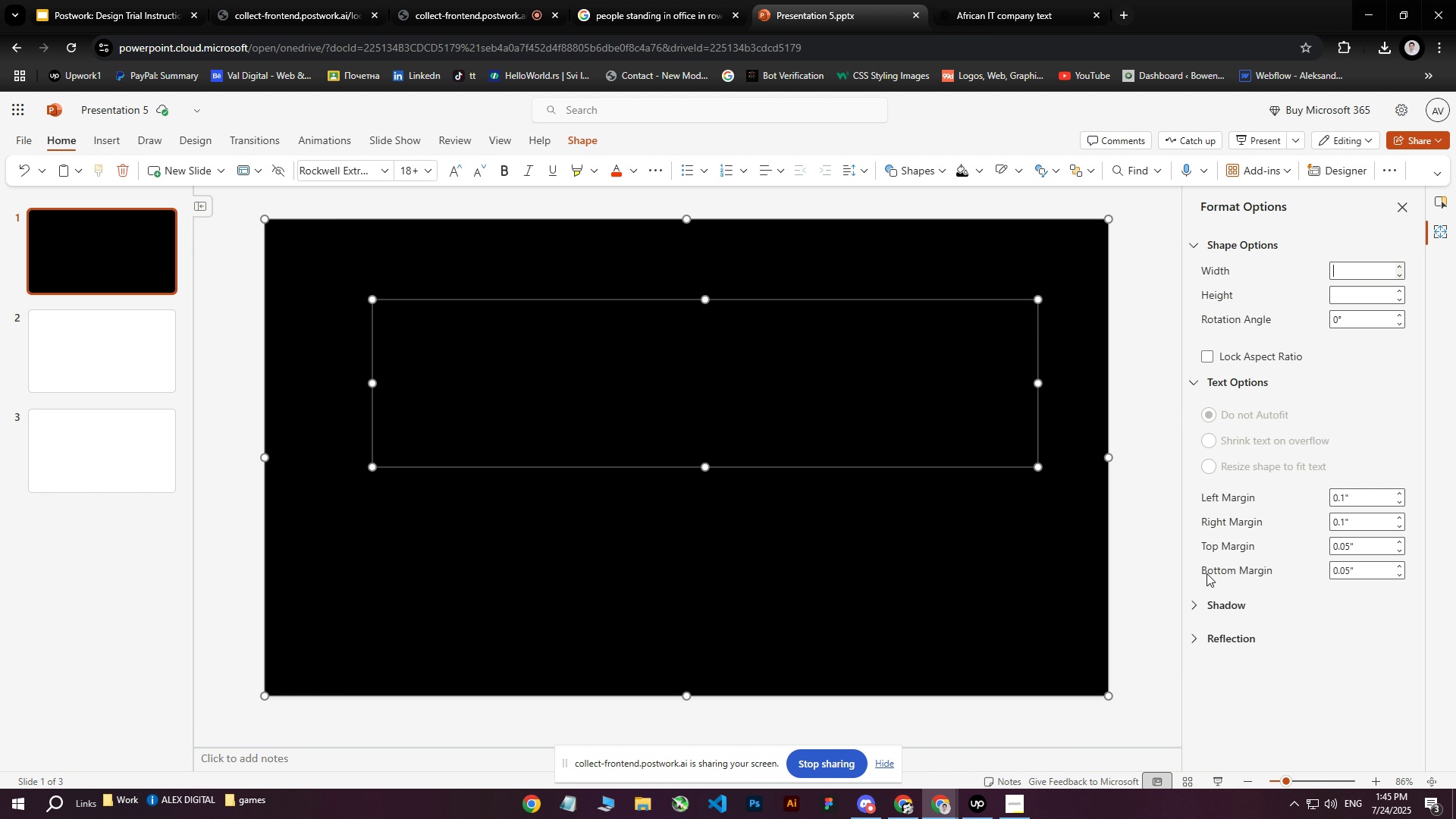 
left_click([1194, 619])
 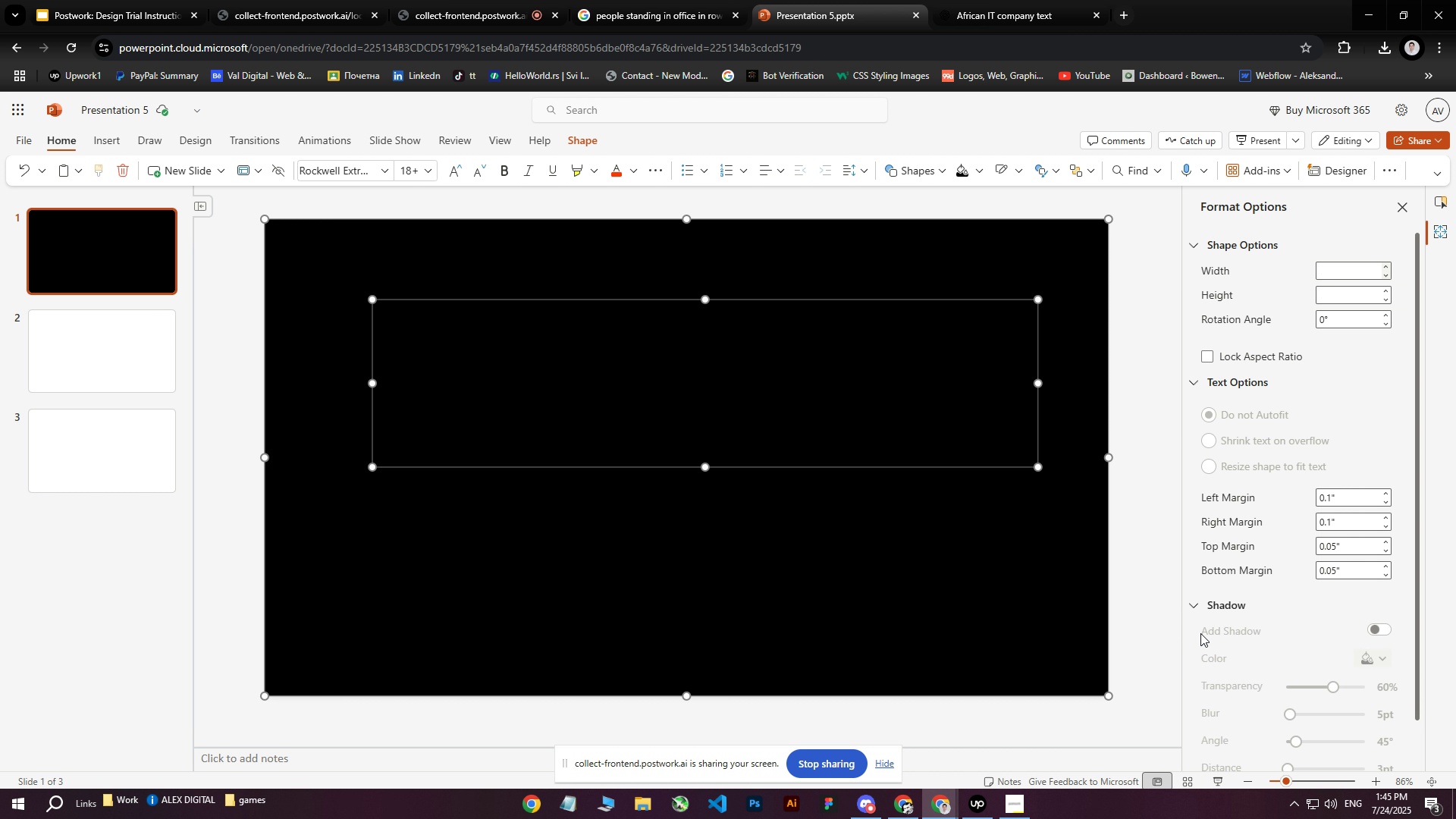 
scroll: coordinate [1213, 613], scroll_direction: down, amount: 4.0
 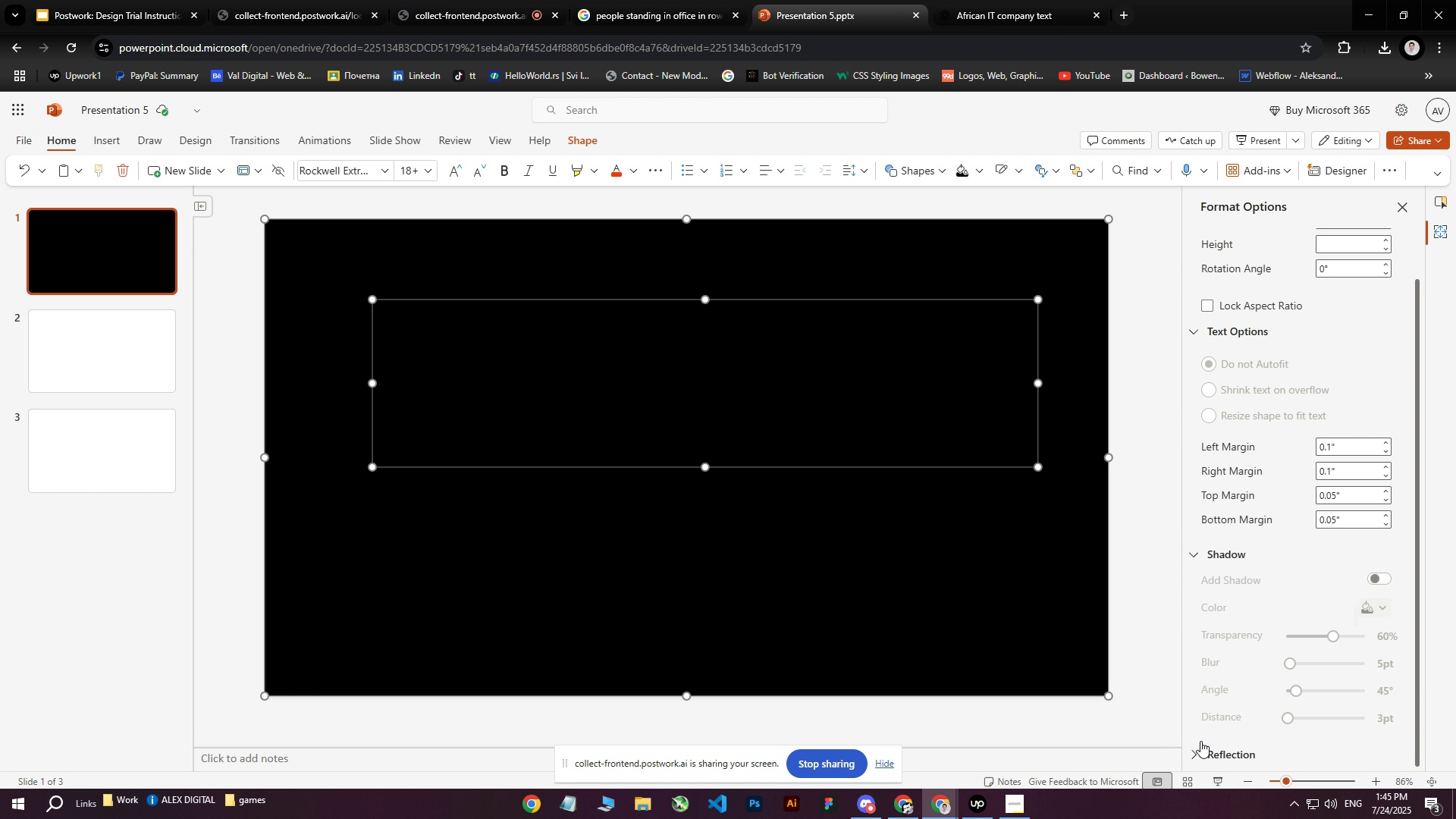 
left_click([1198, 754])
 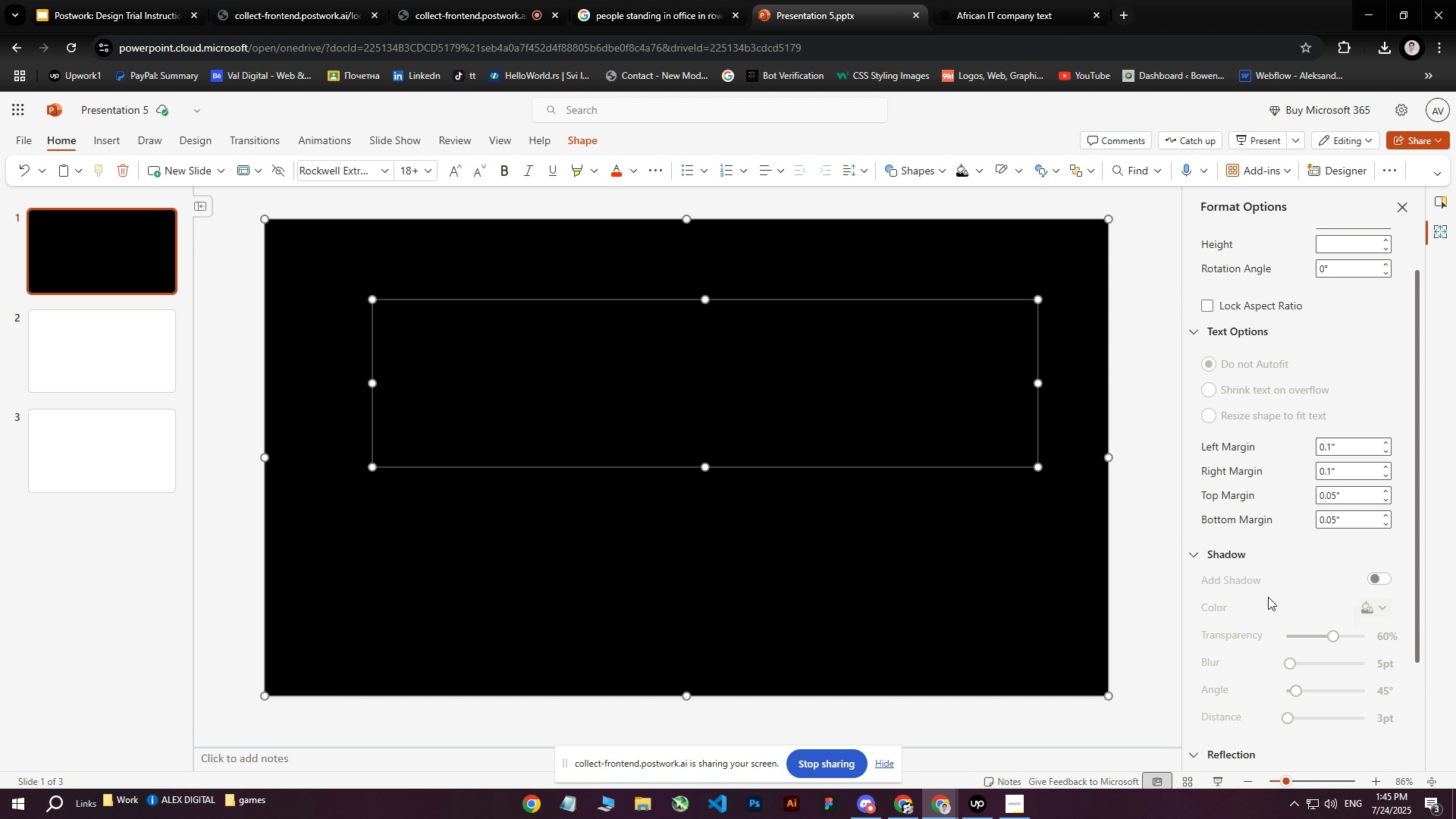 
scroll: coordinate [1282, 516], scroll_direction: down, amount: 3.0
 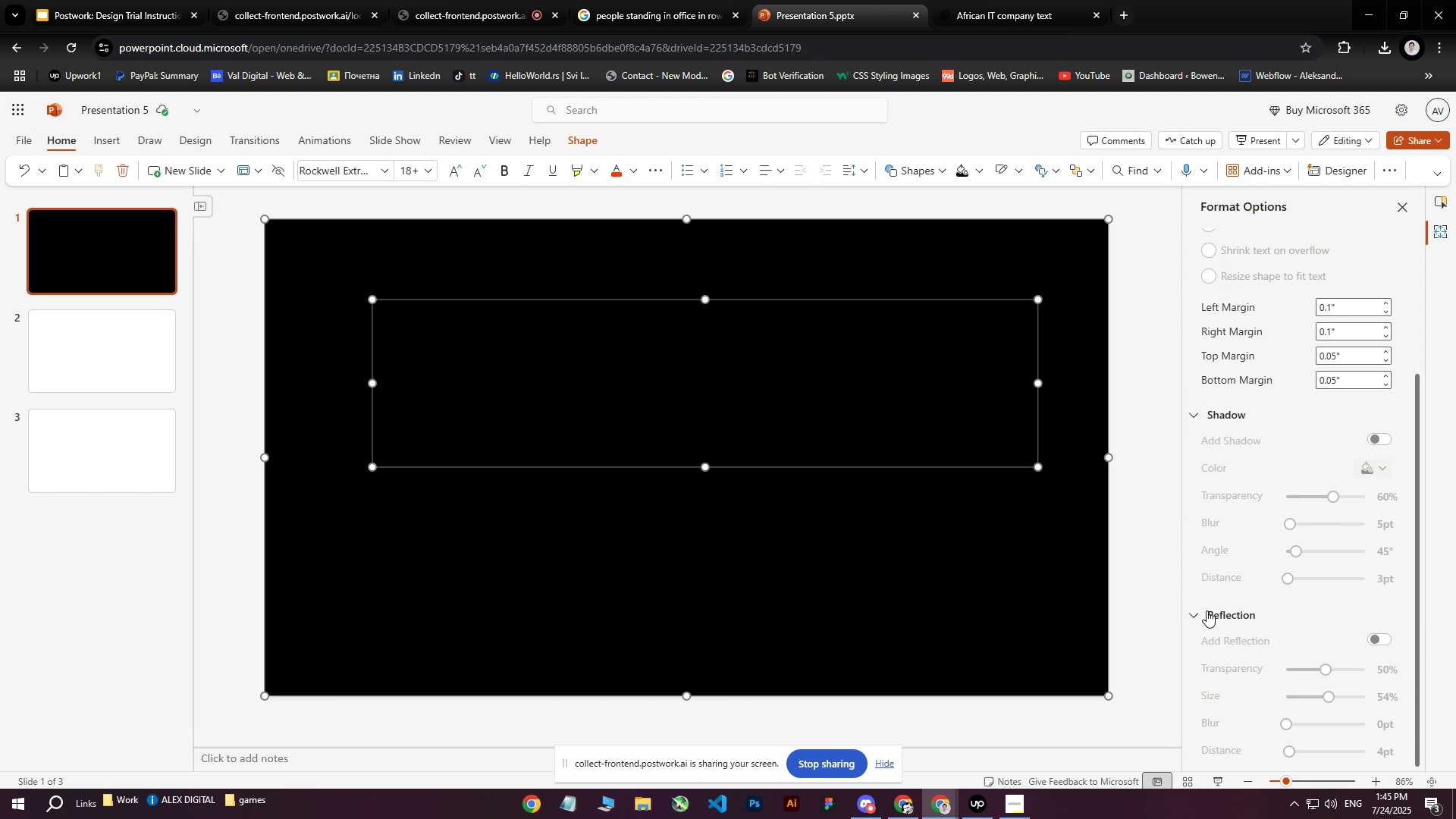 
left_click([1197, 618])
 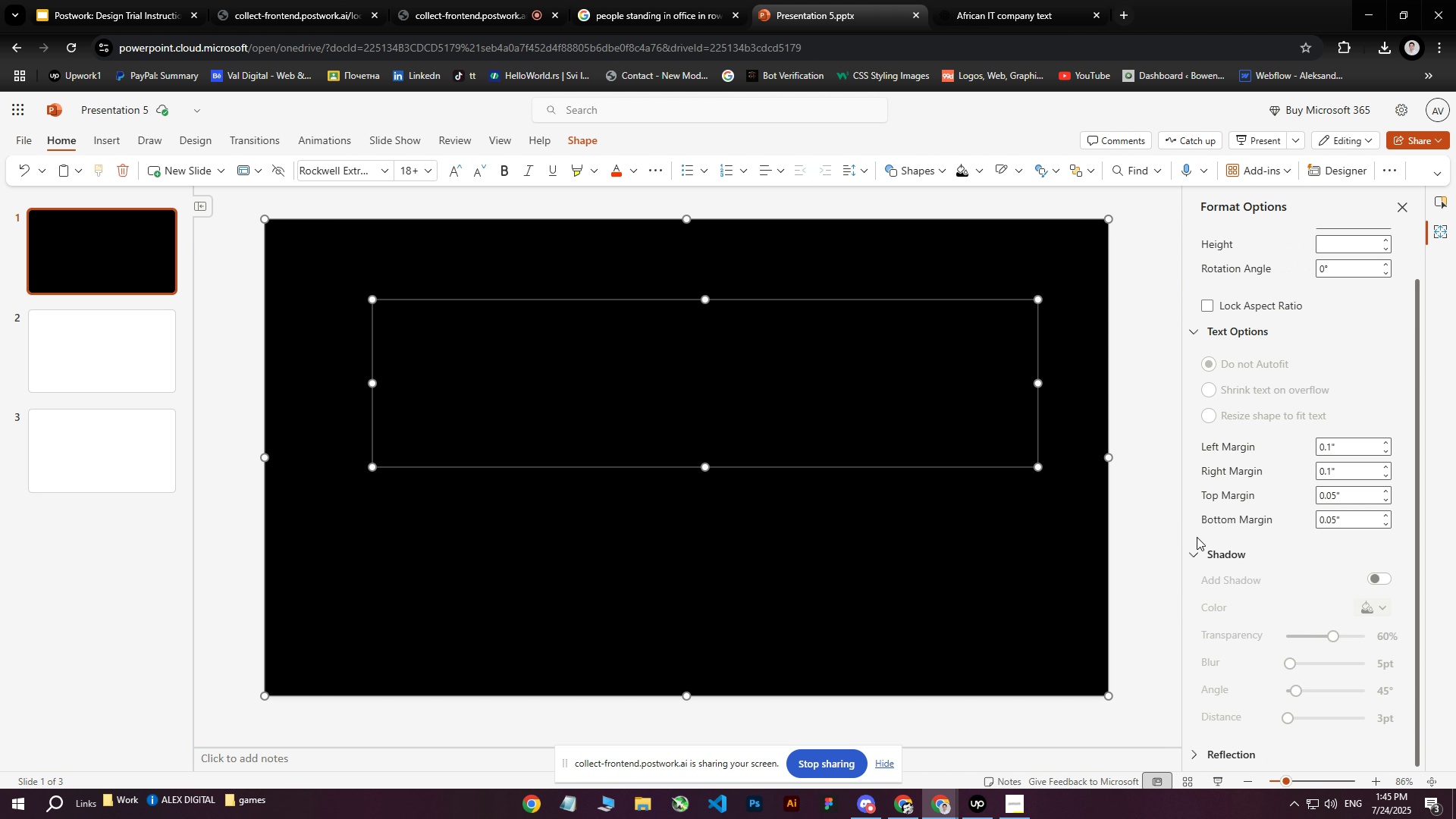 
left_click([1190, 551])
 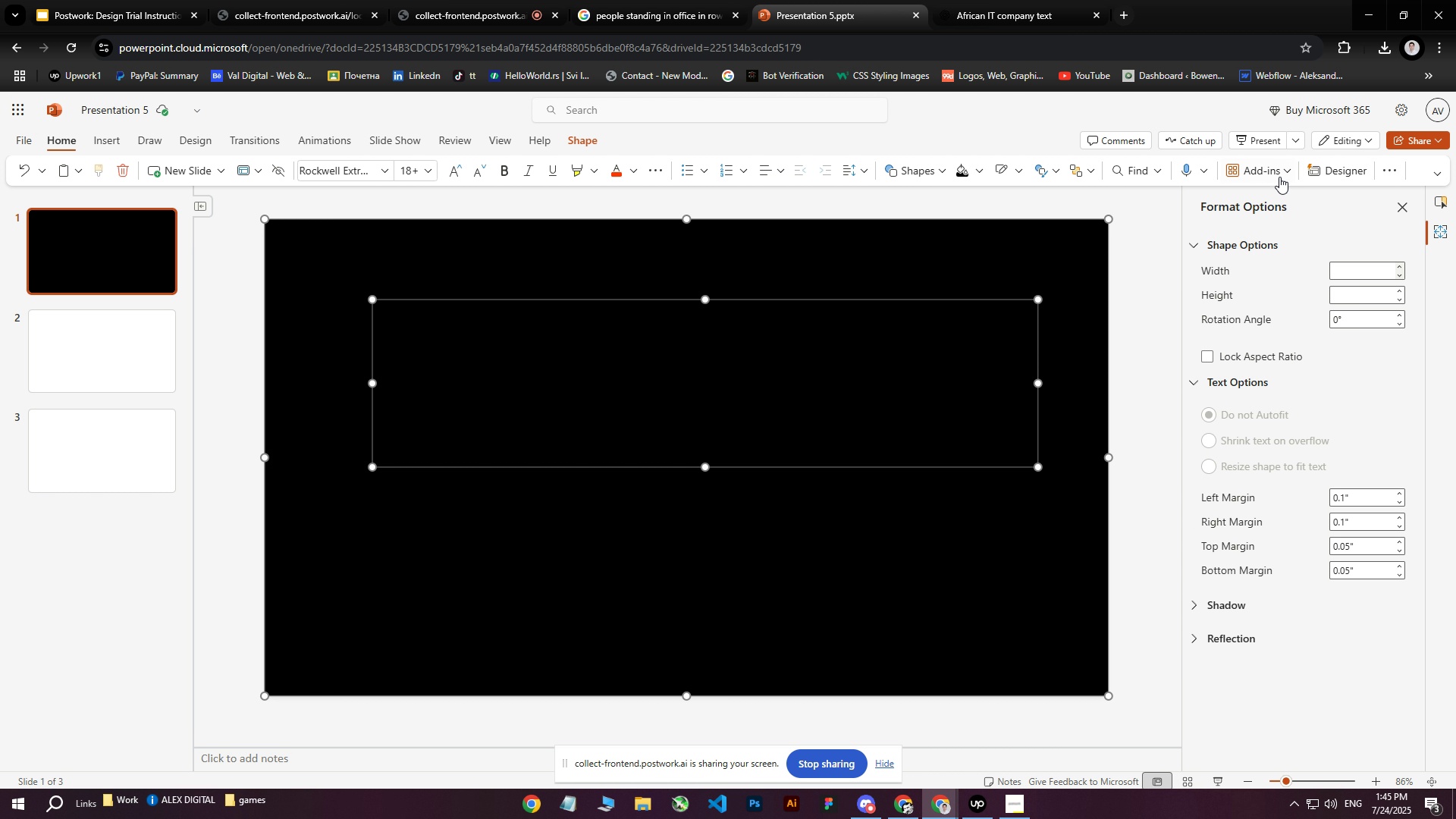 
left_click([1285, 167])
 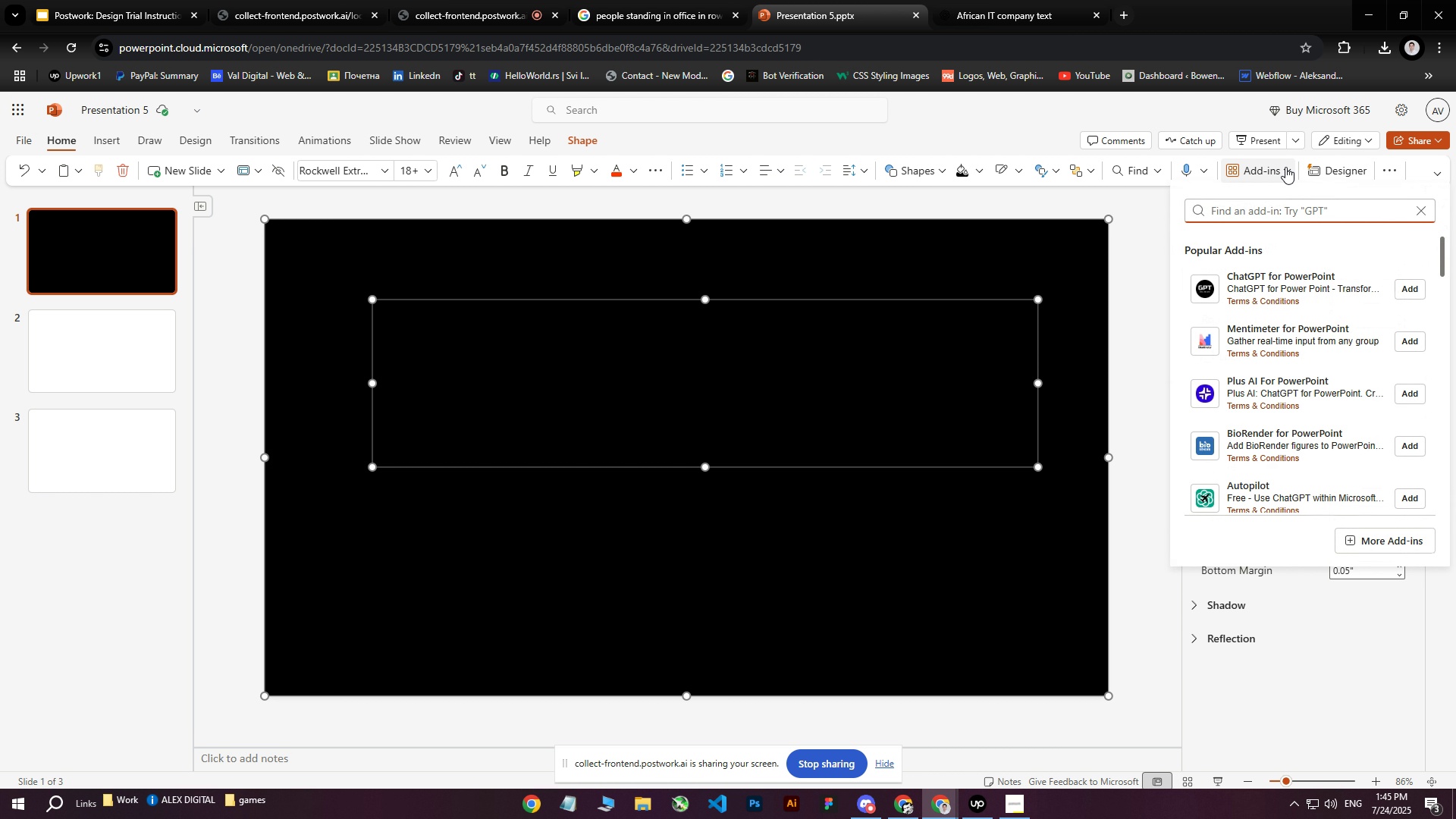 
left_click([1285, 167])
 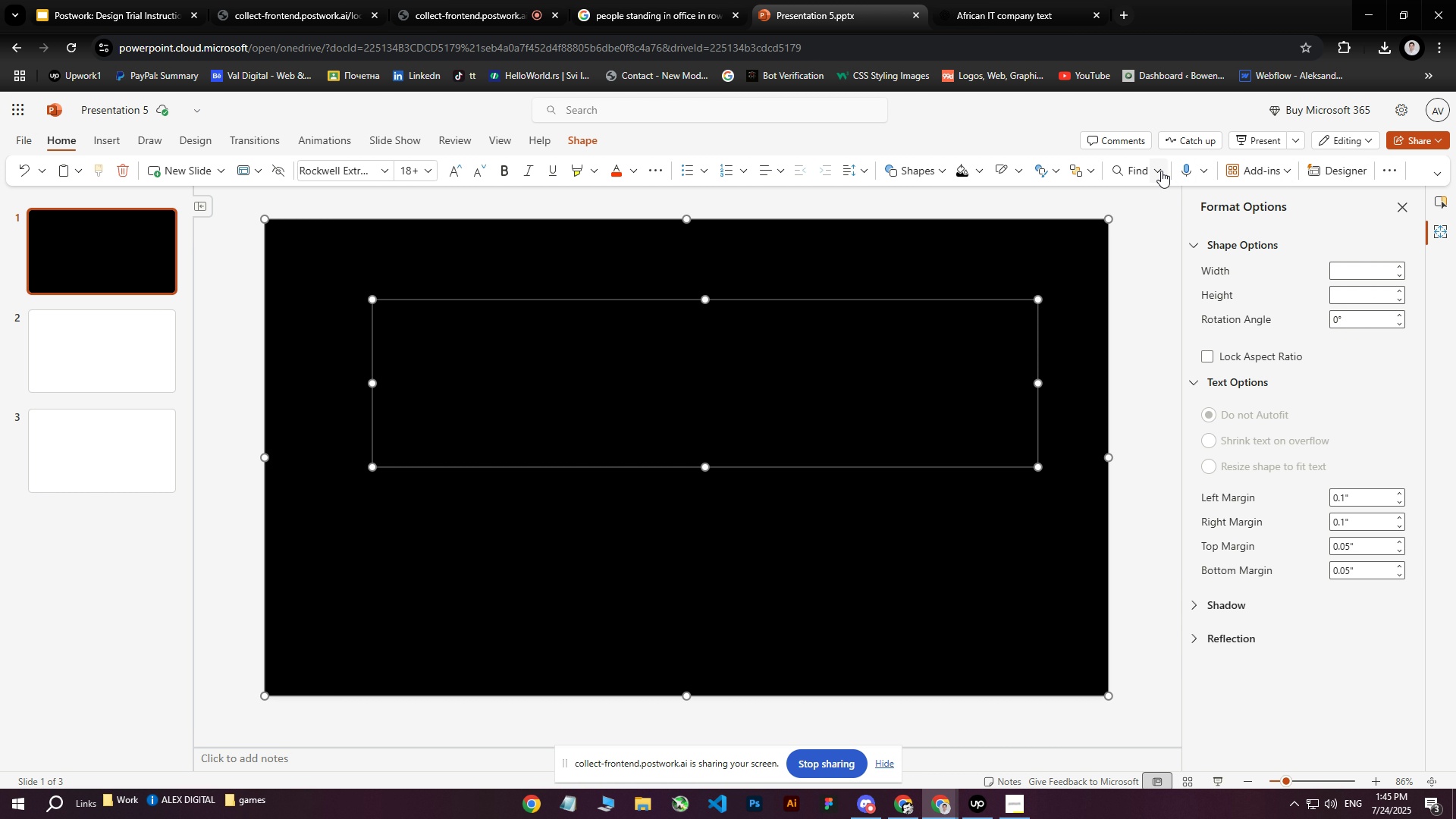 
left_click([1156, 171])
 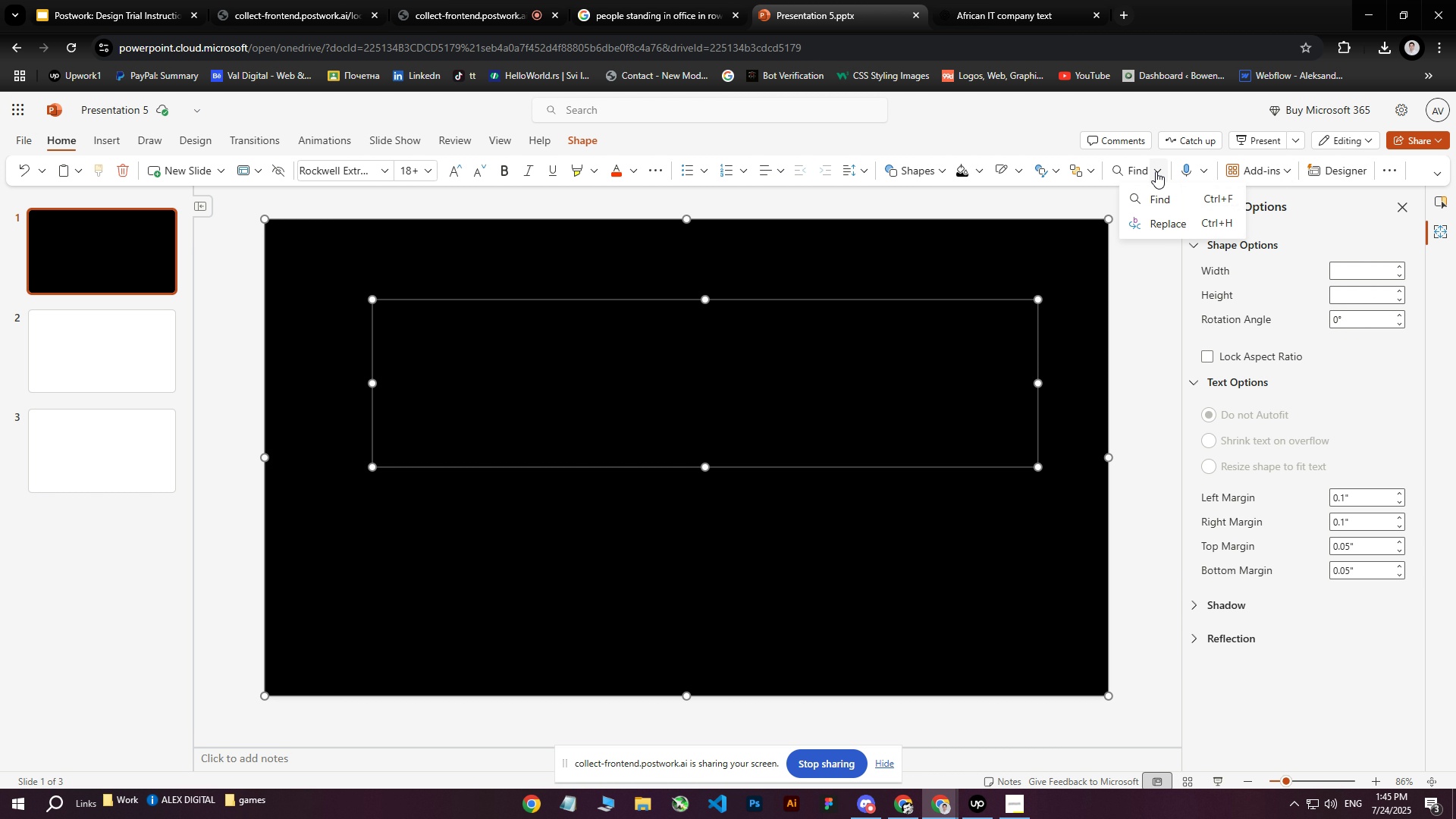 
left_click([1156, 171])
 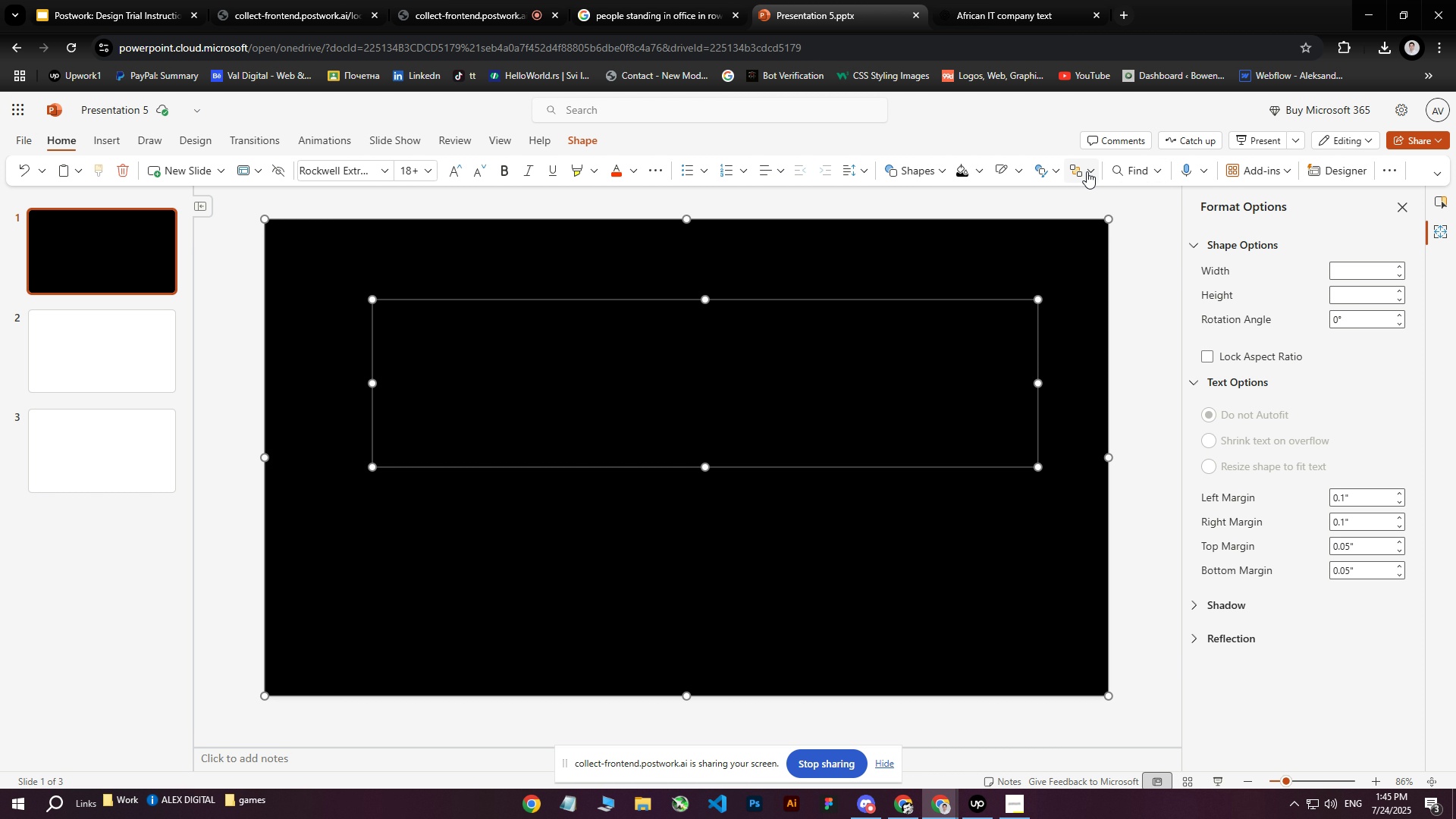 
left_click([1090, 171])
 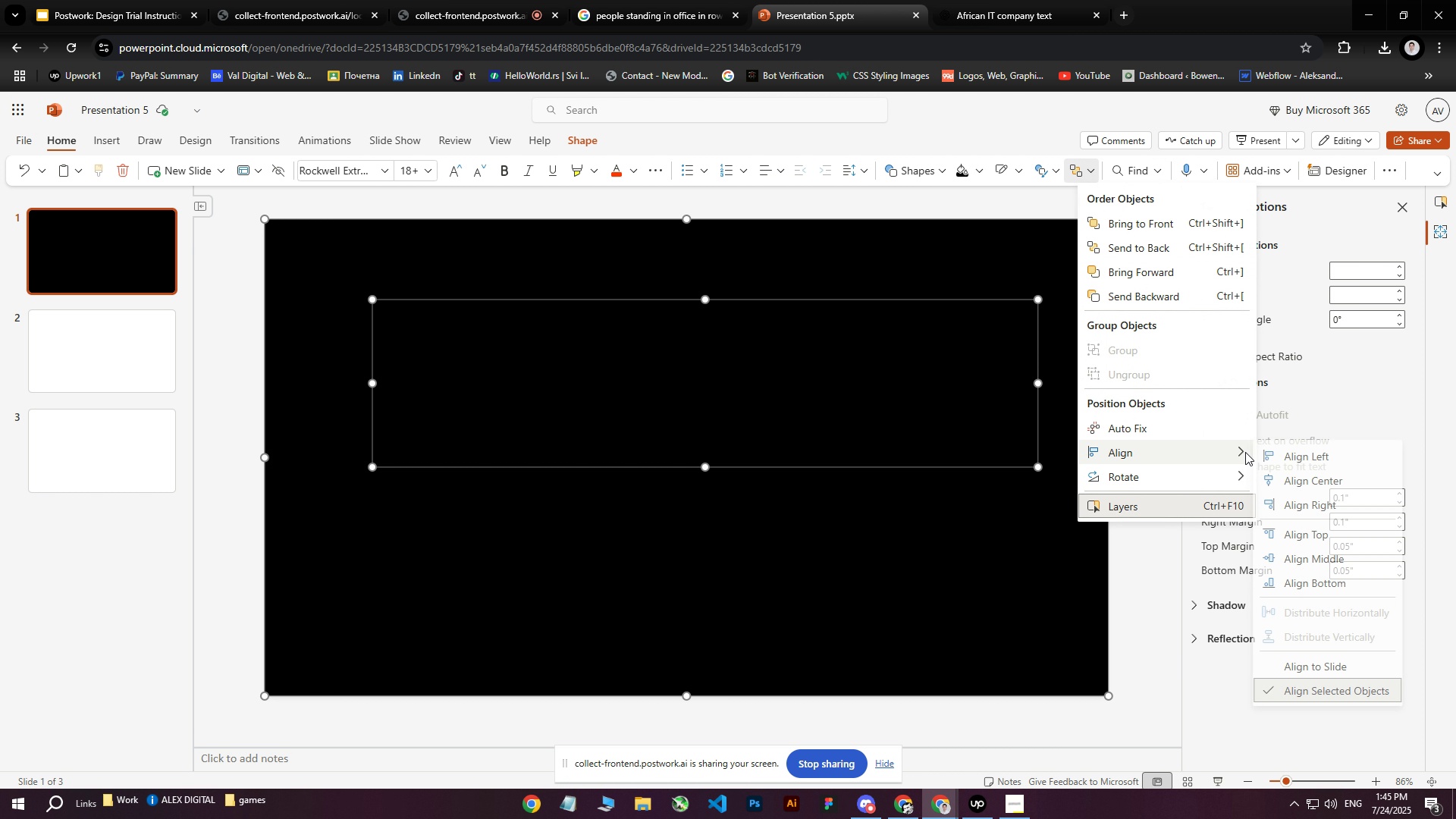 
left_click([1059, 177])
 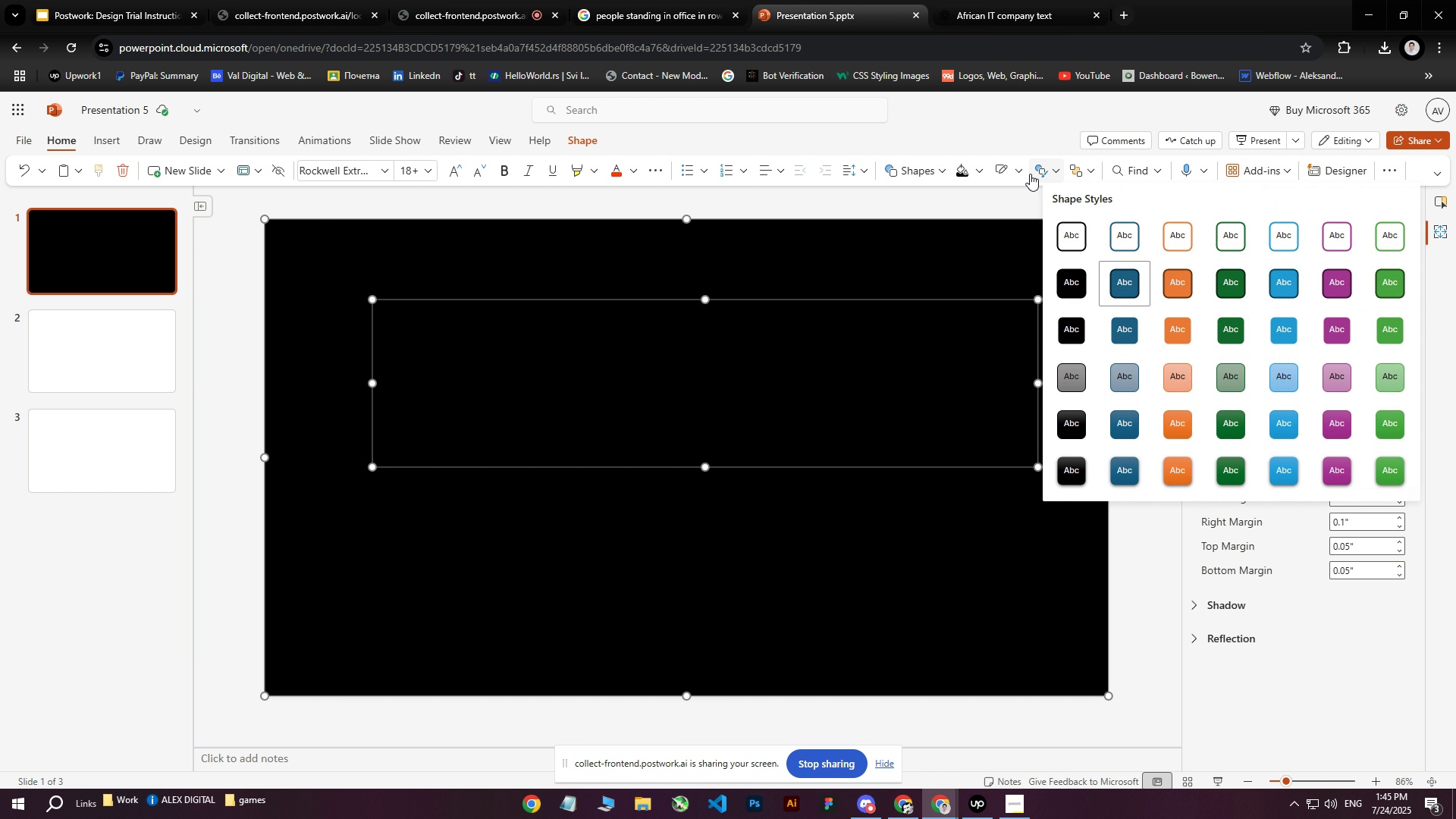 
left_click([1021, 171])
 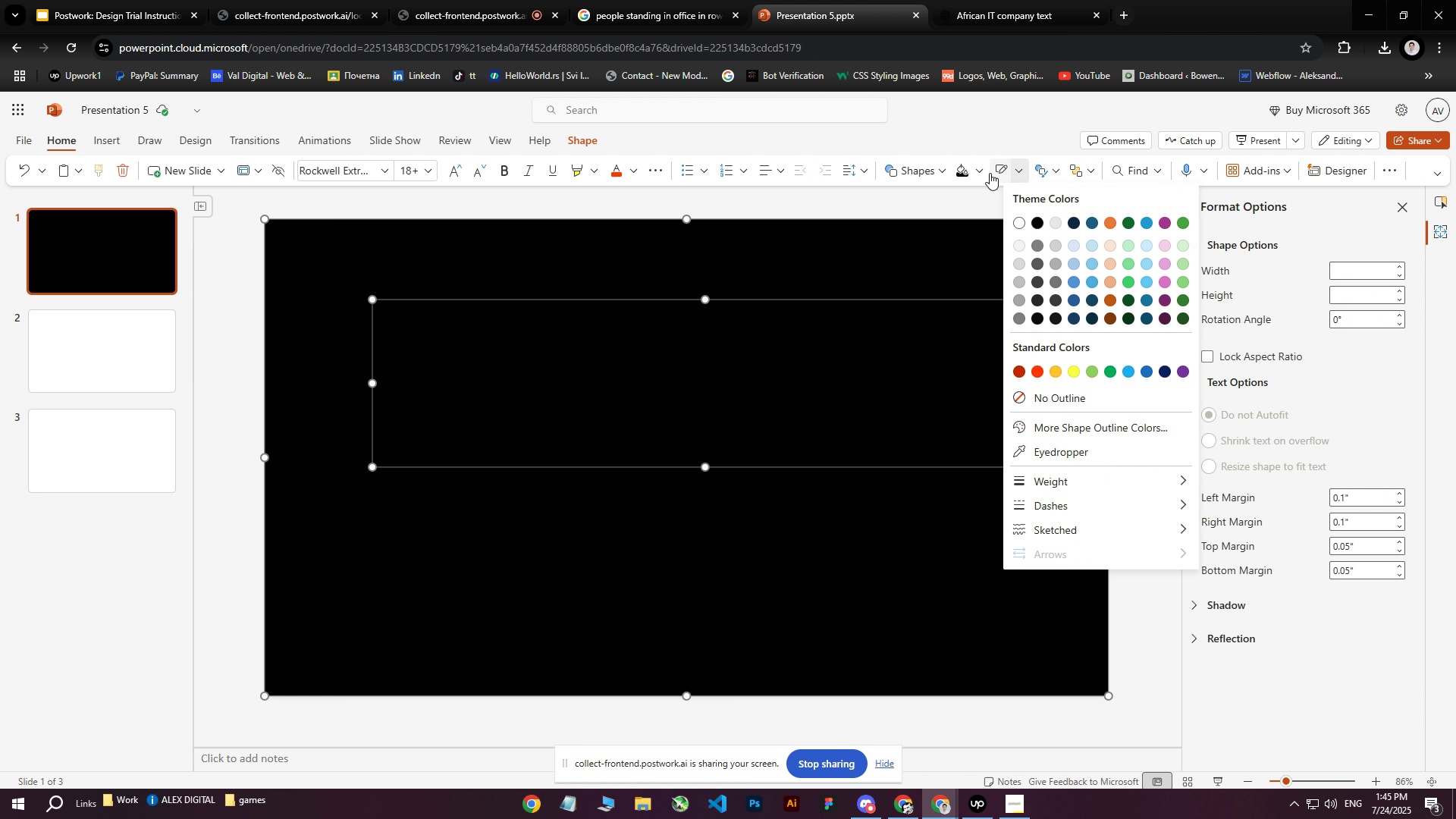 
left_click([984, 173])
 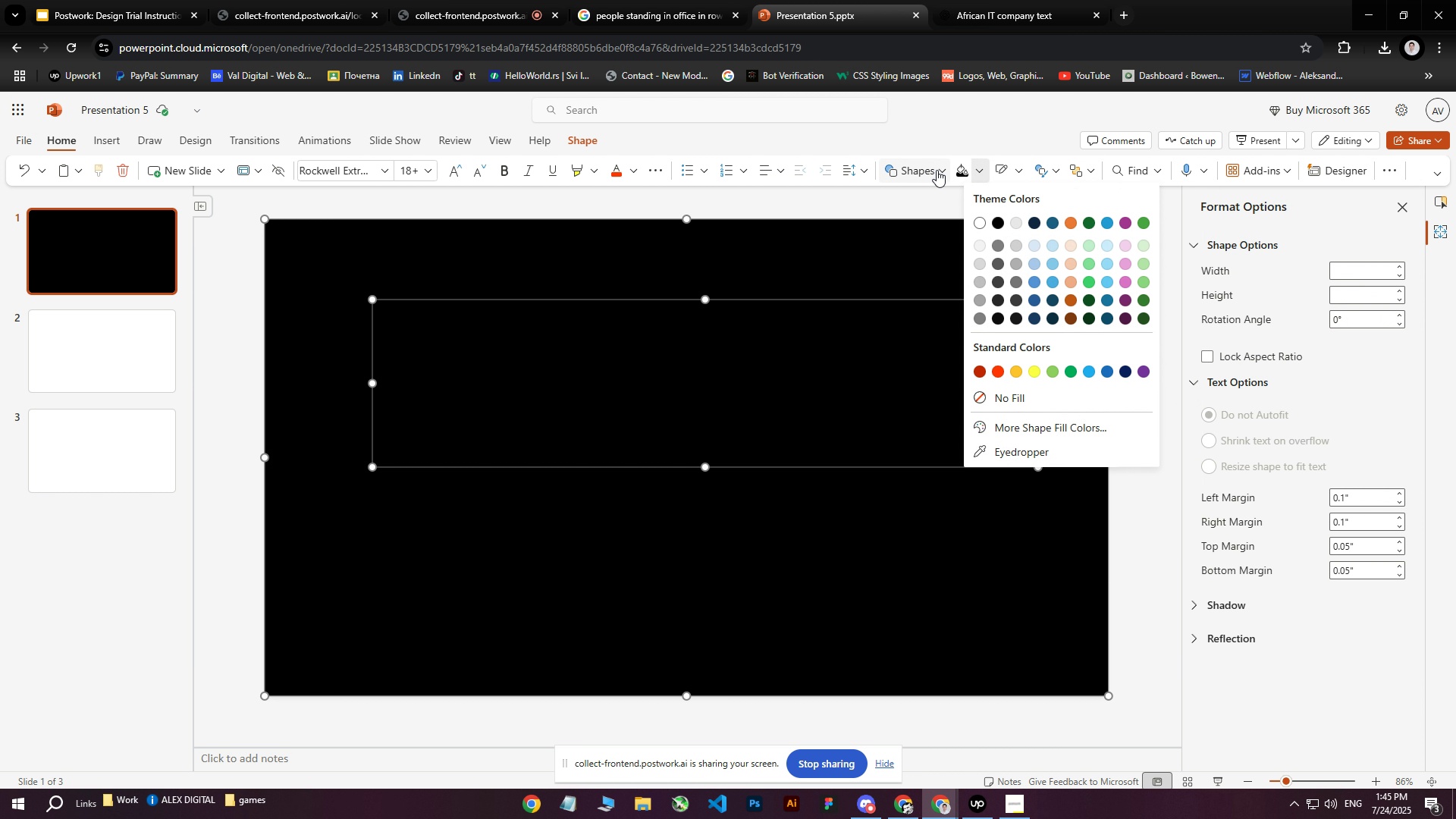 
left_click([943, 170])
 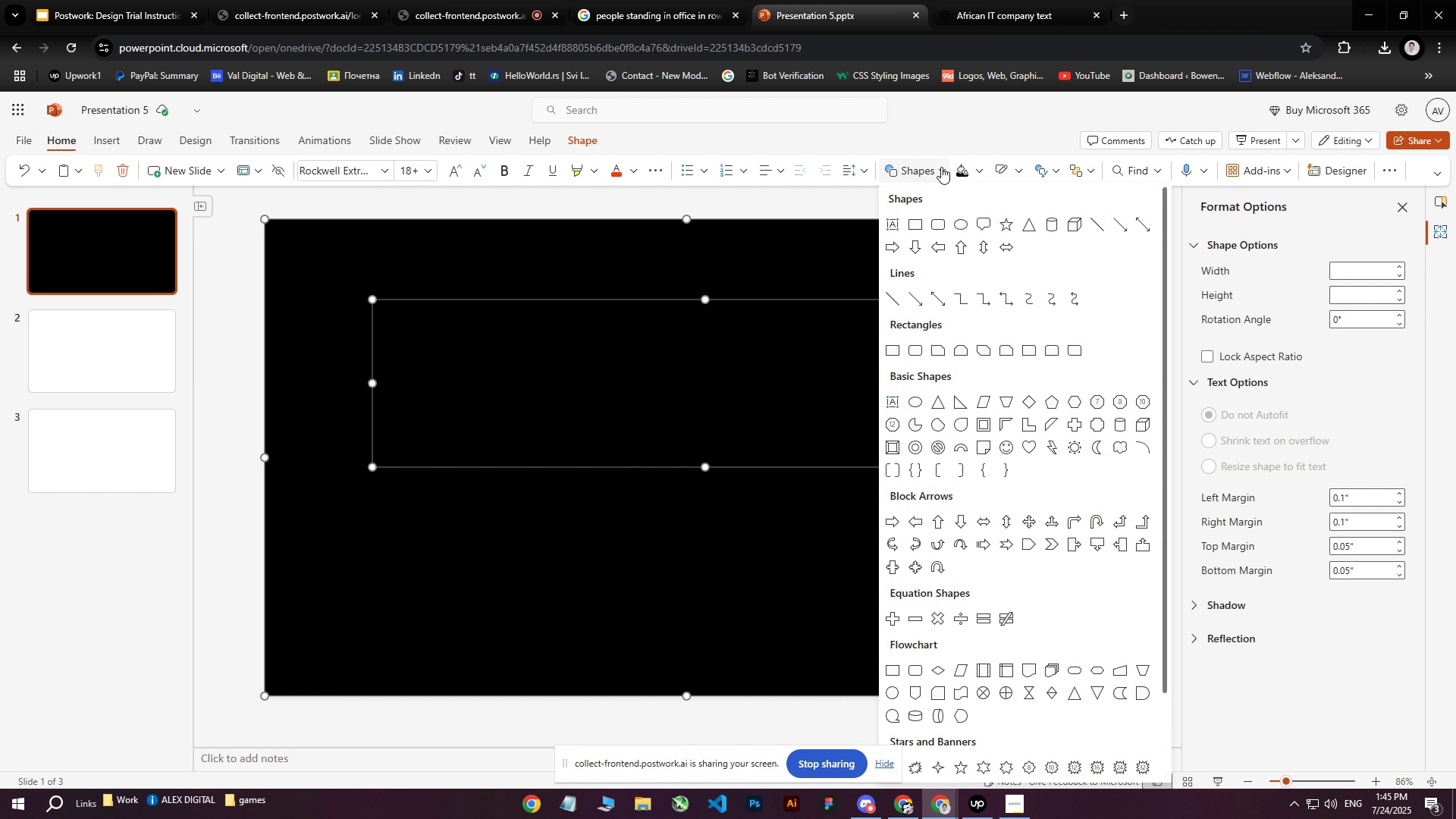 
left_click([927, 136])
 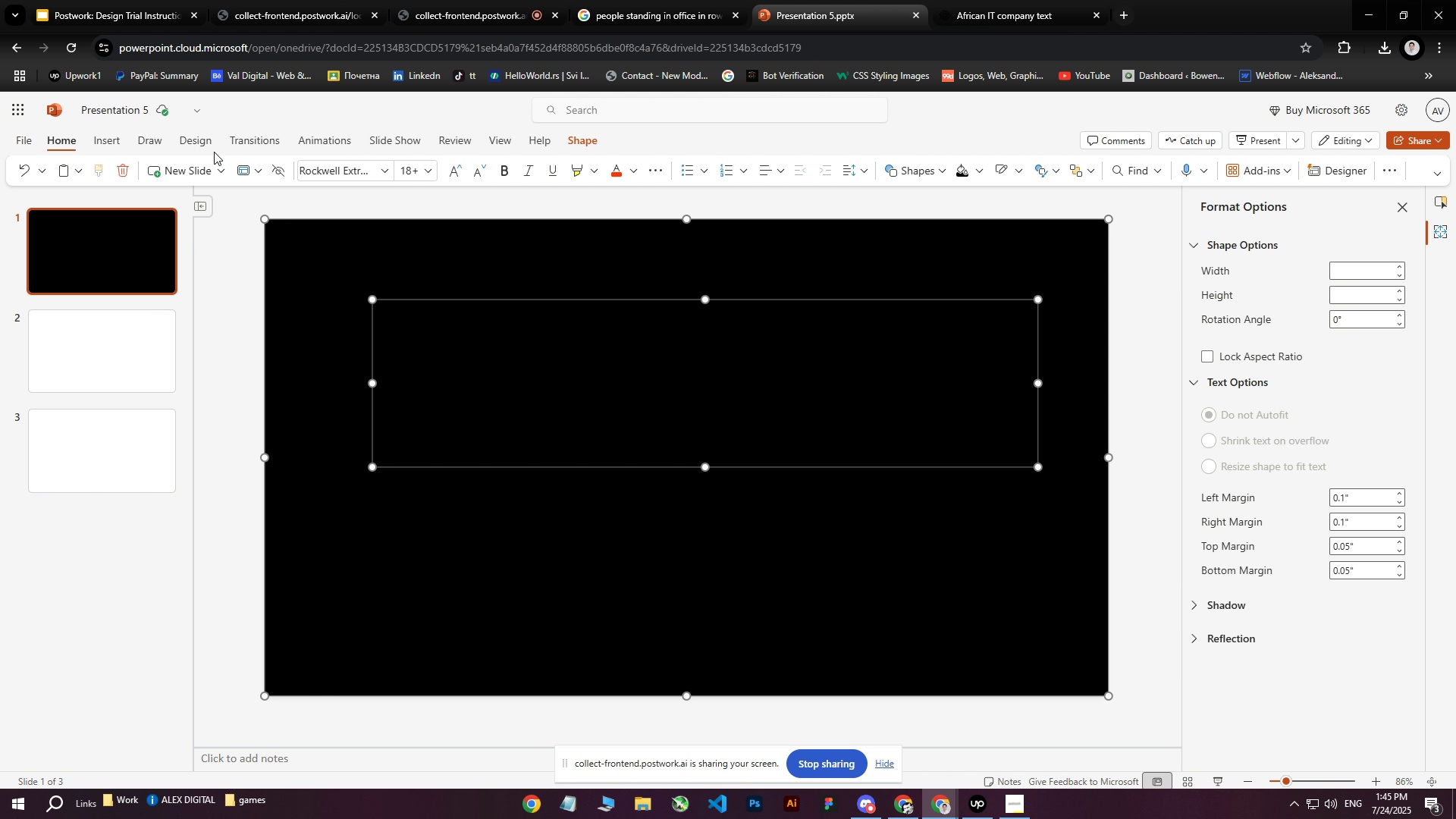 
wait(7.65)
 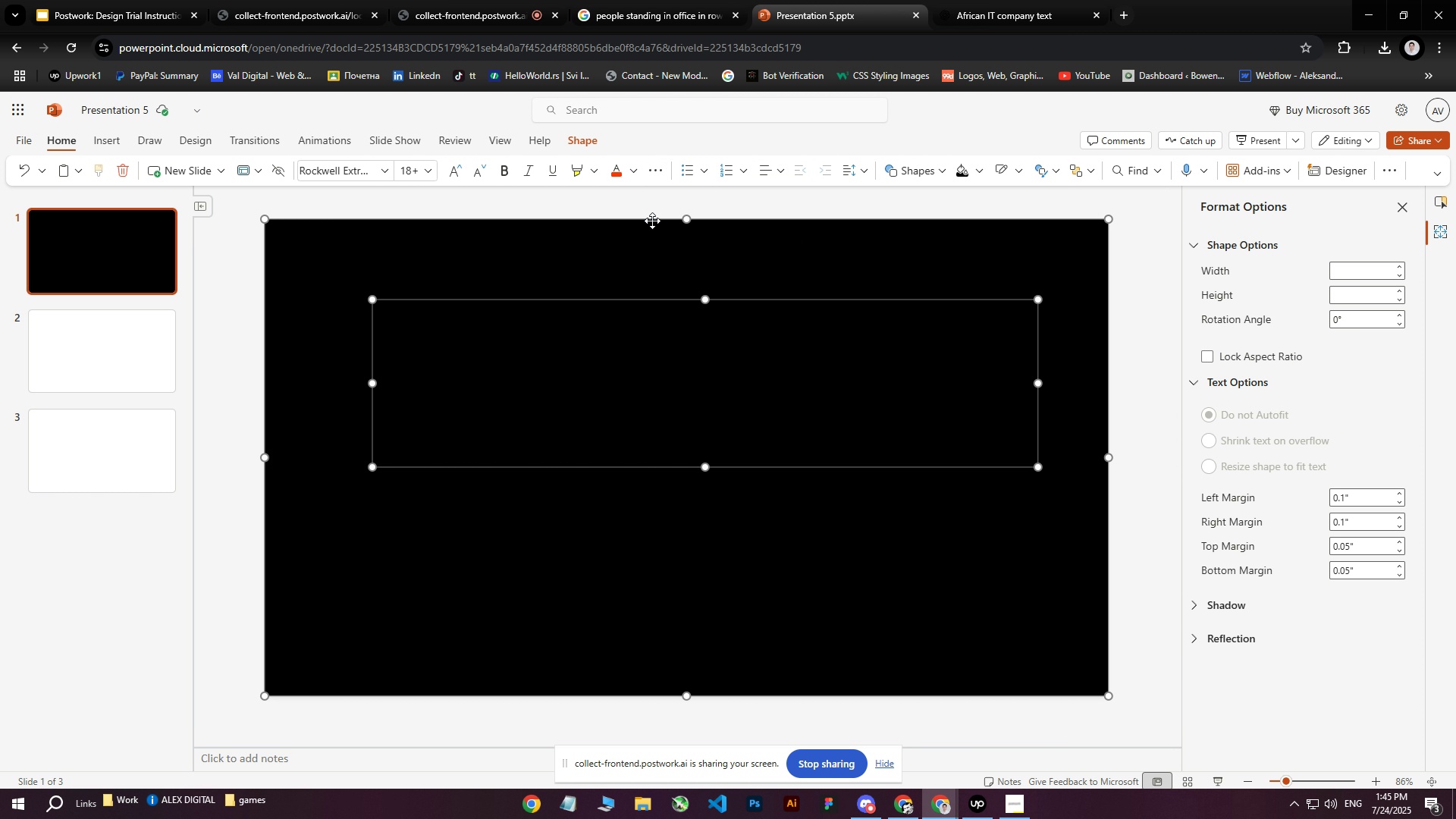 
left_click([572, 142])
 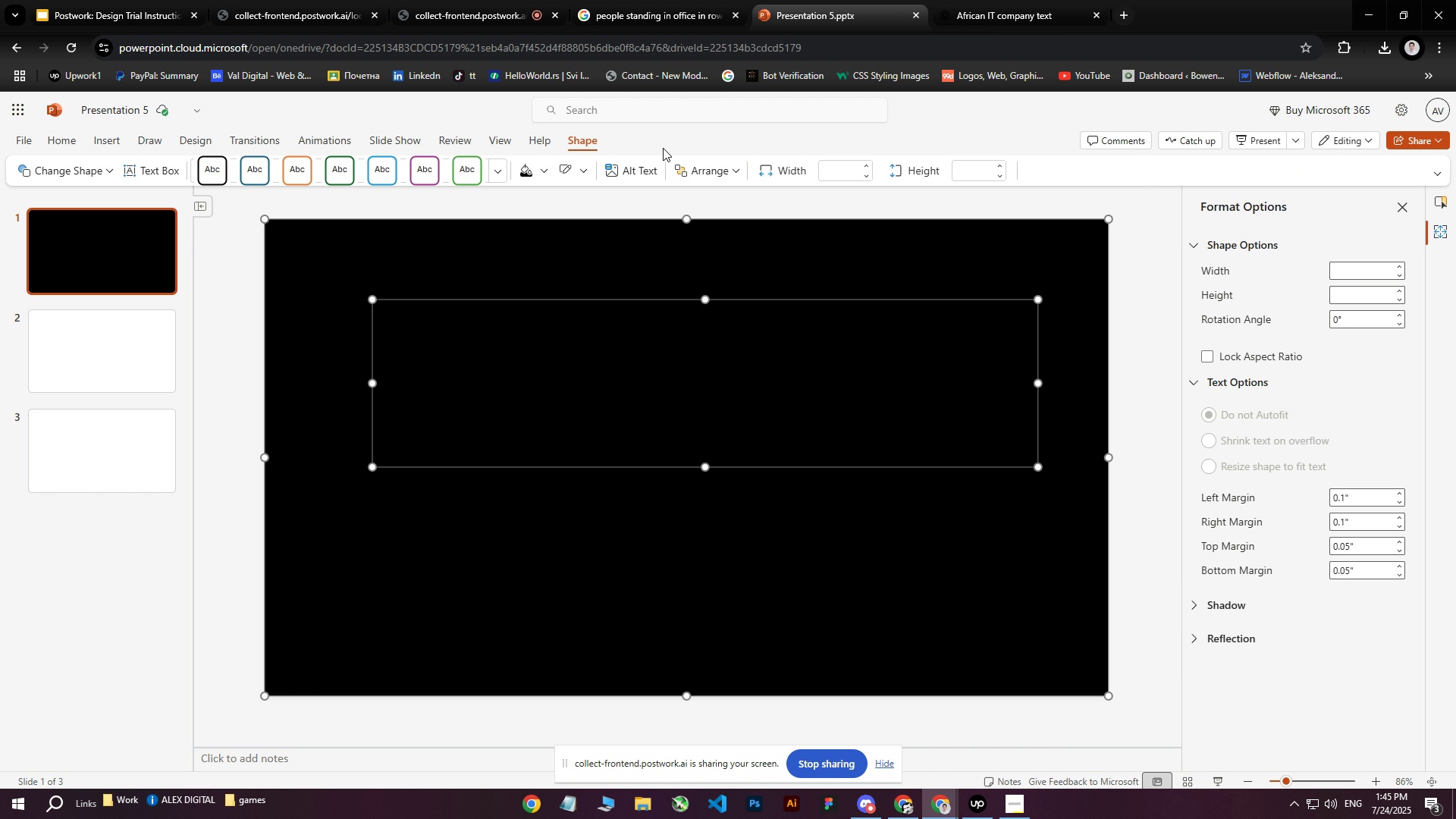 
mouse_move([792, 140])
 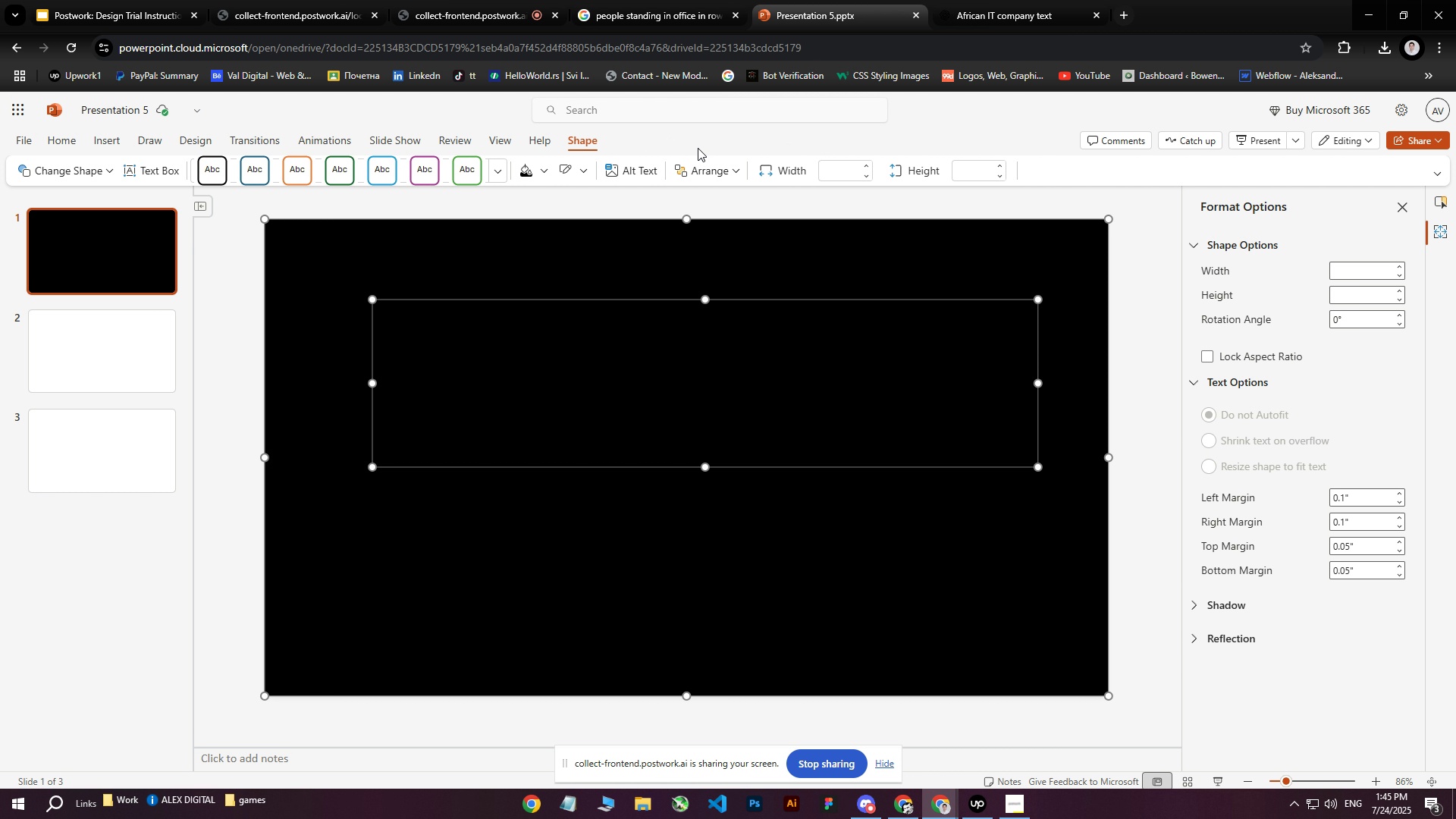 
left_click([108, 170])
 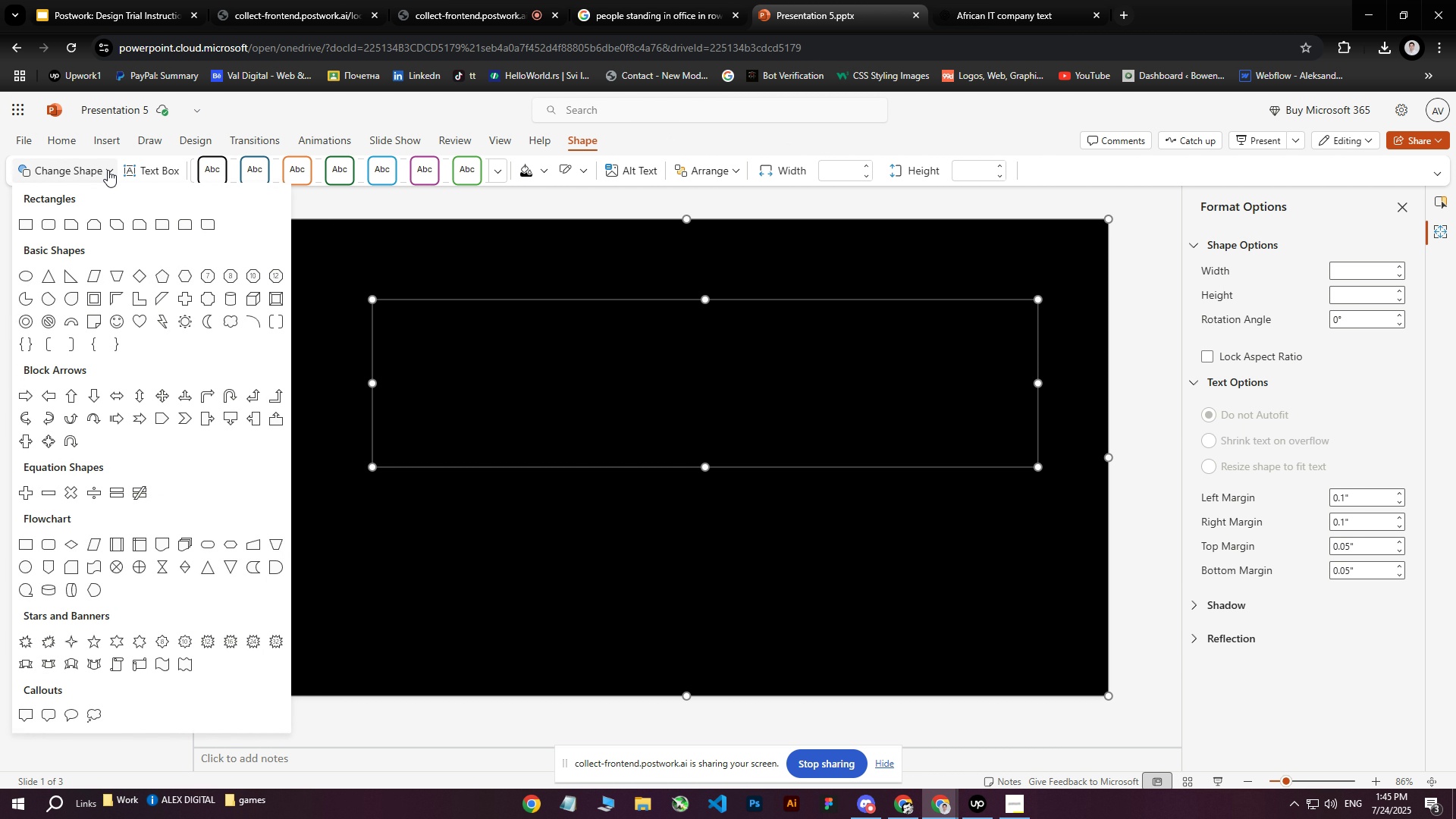 
left_click([108, 170])
 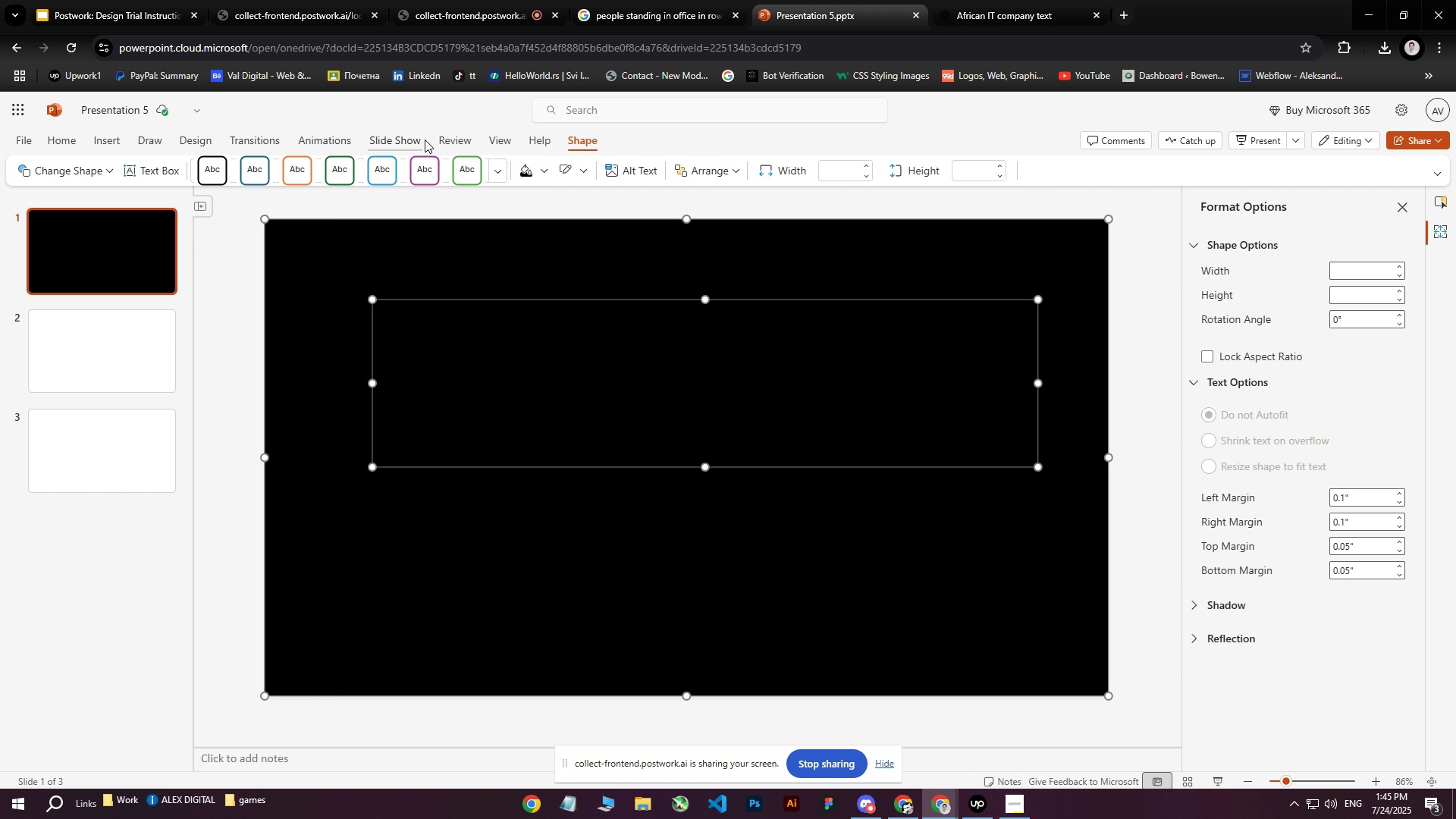 
left_click([499, 139])
 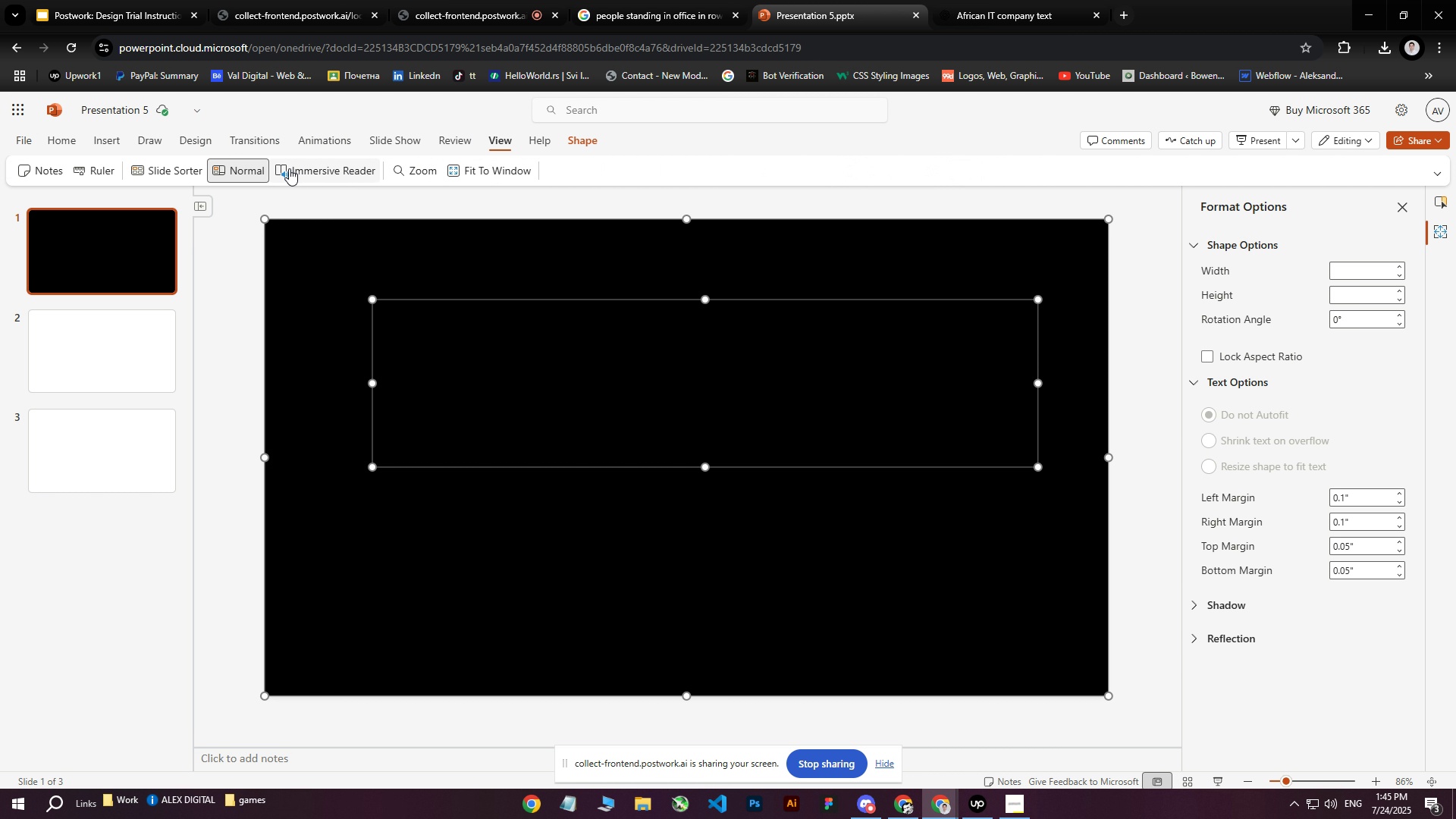 
left_click([325, 169])
 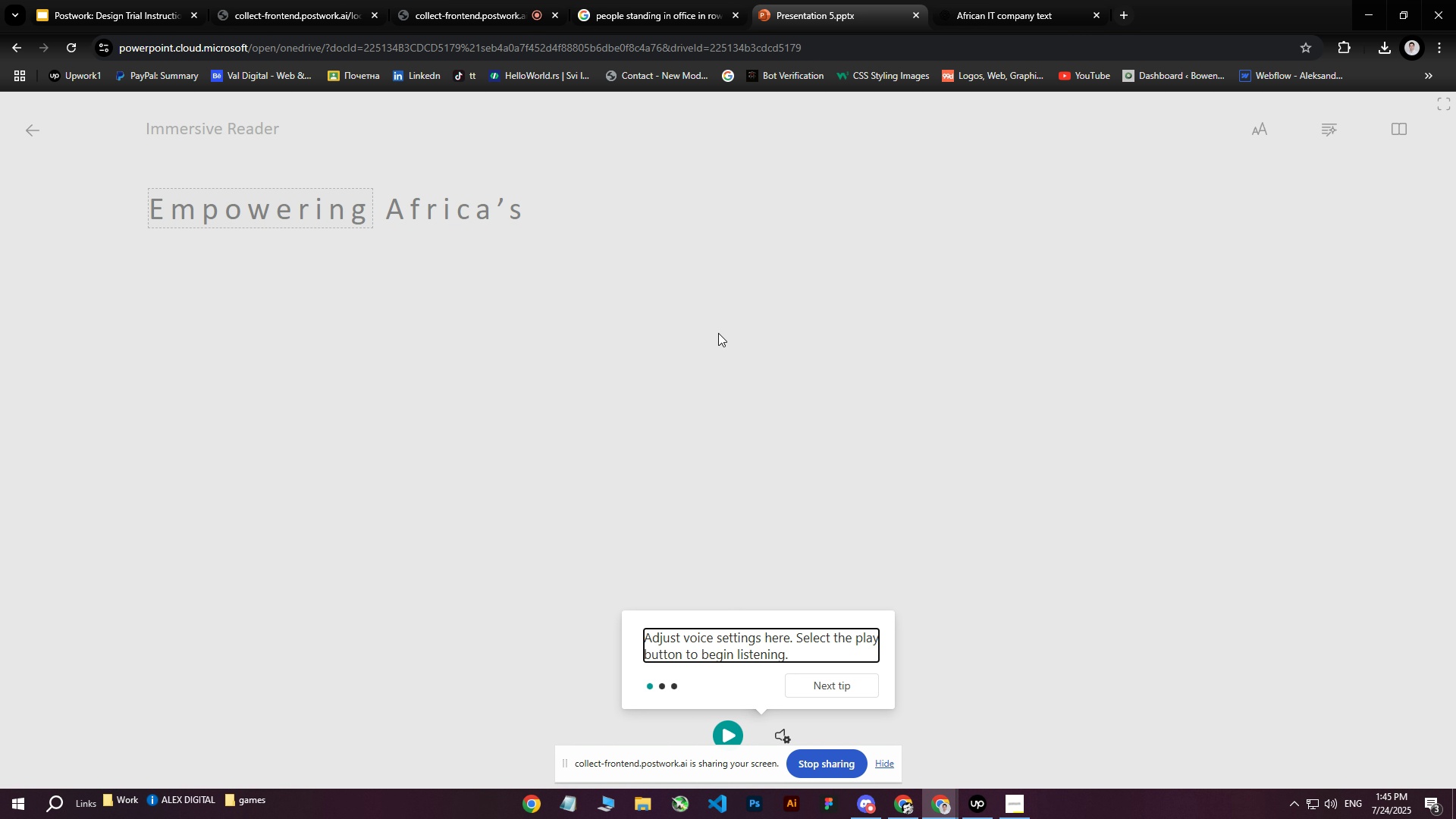 
key(Control+Z)
 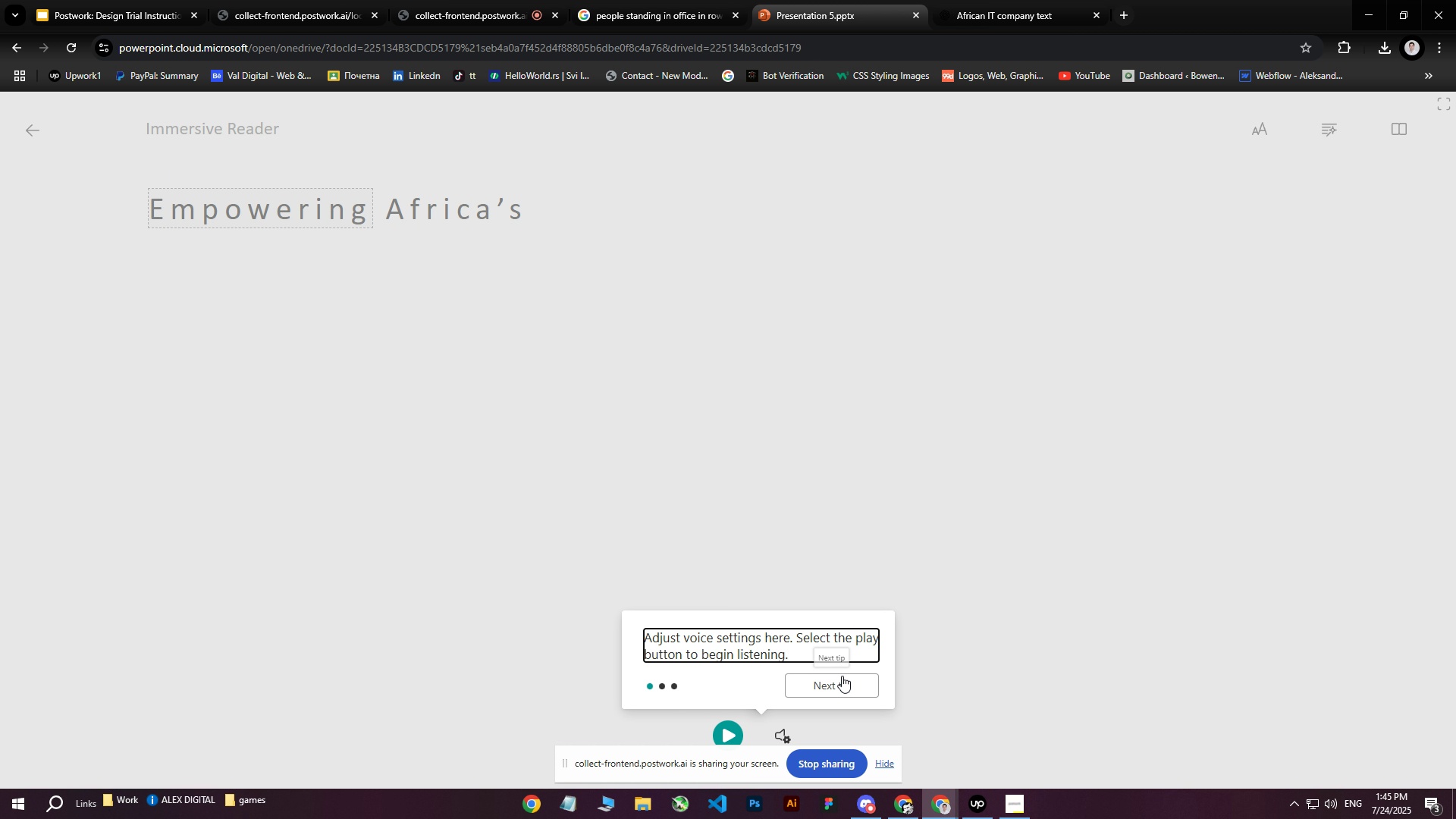 
wait(6.63)
 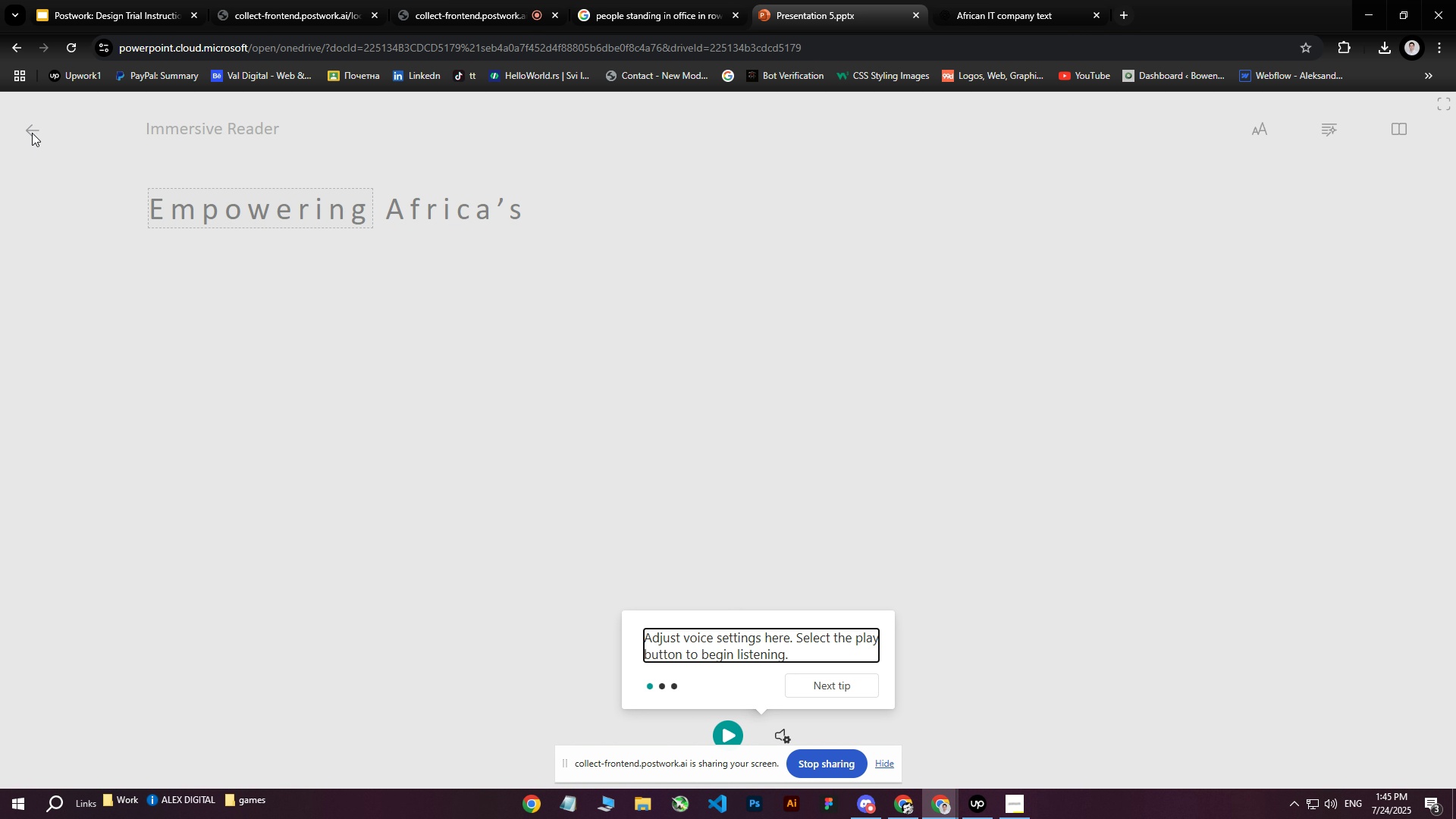 
left_click([30, 128])
 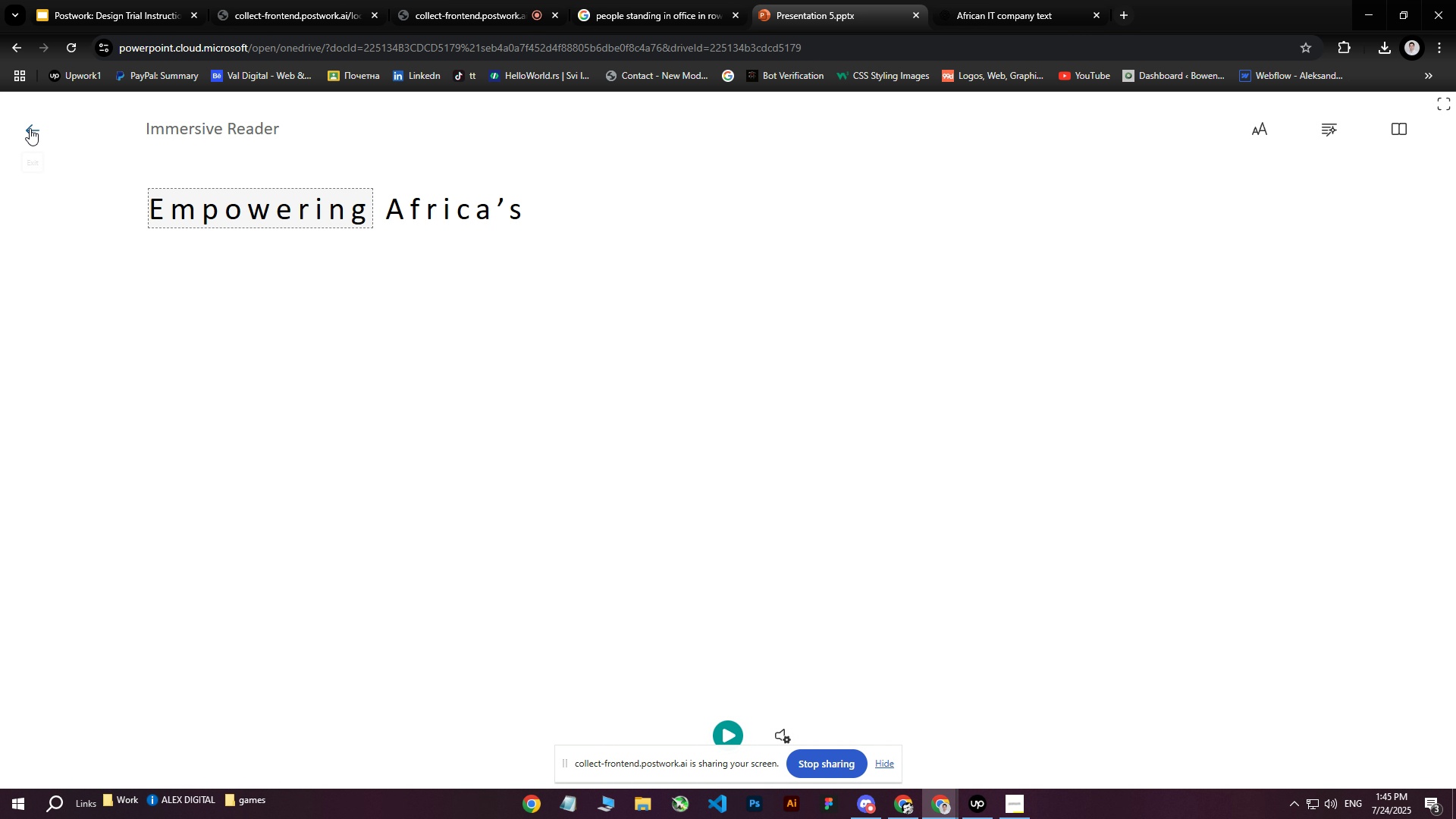 
left_click([30, 128])
 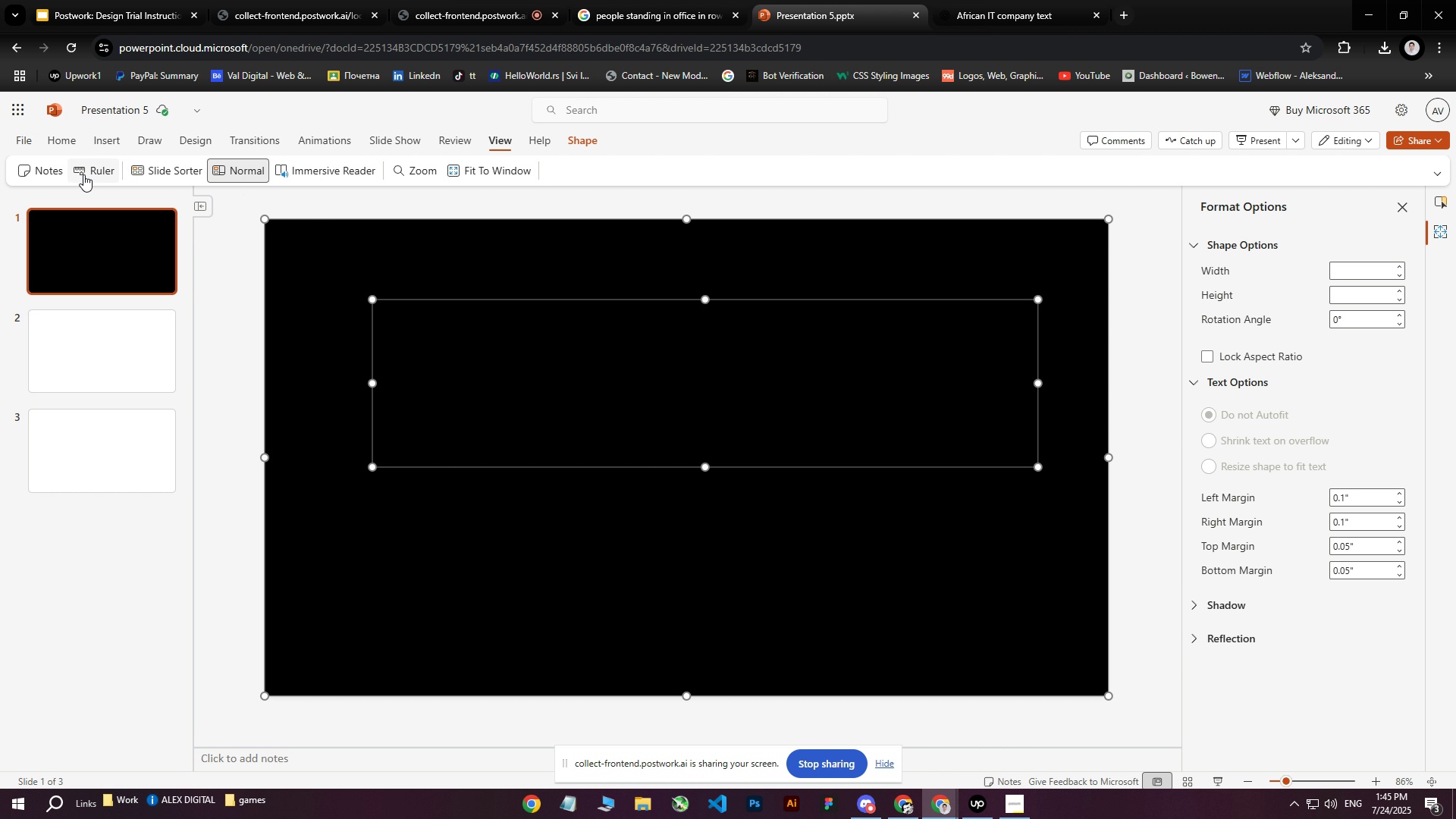 
left_click([475, 138])
 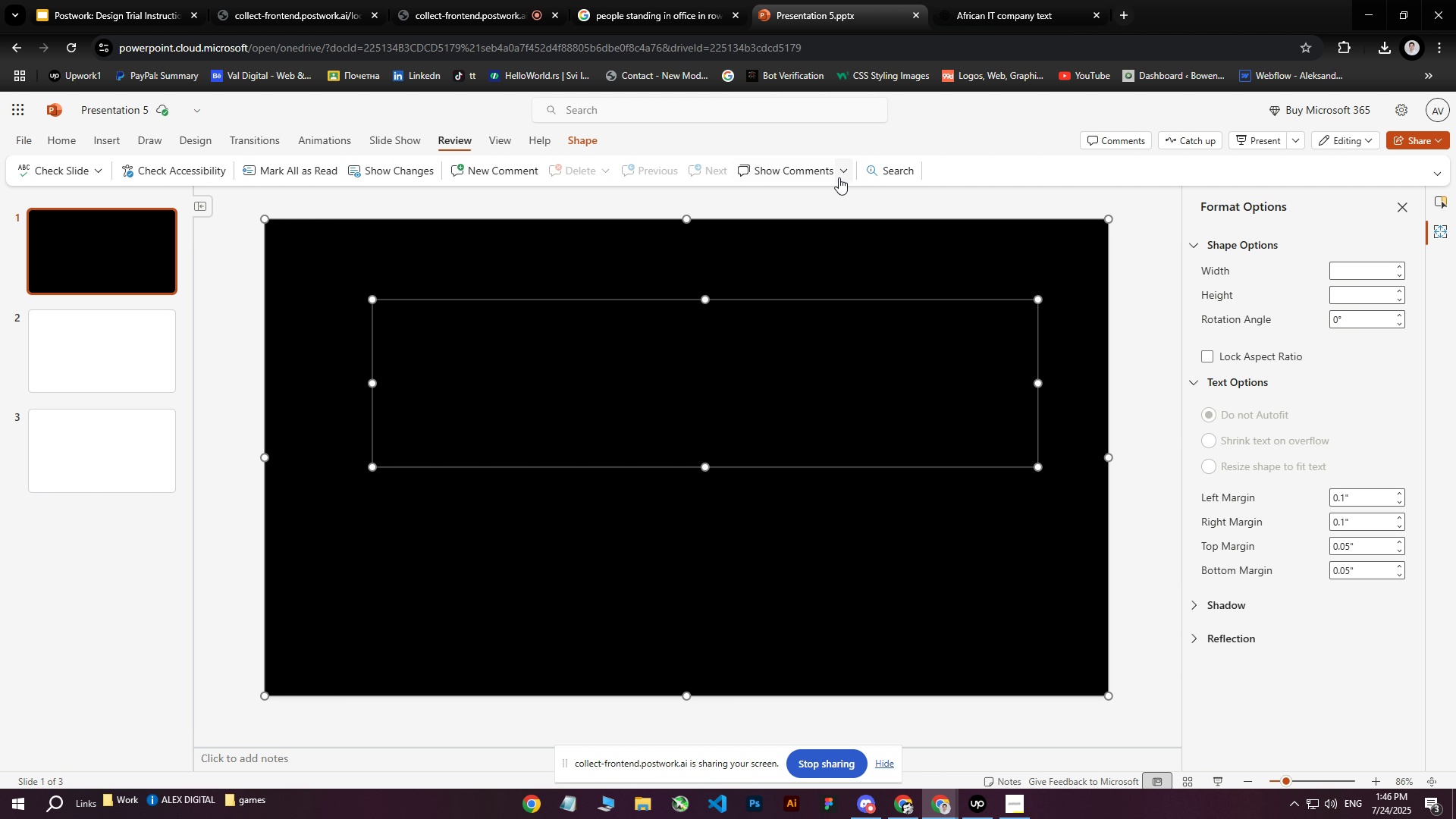 
left_click([391, 142])
 